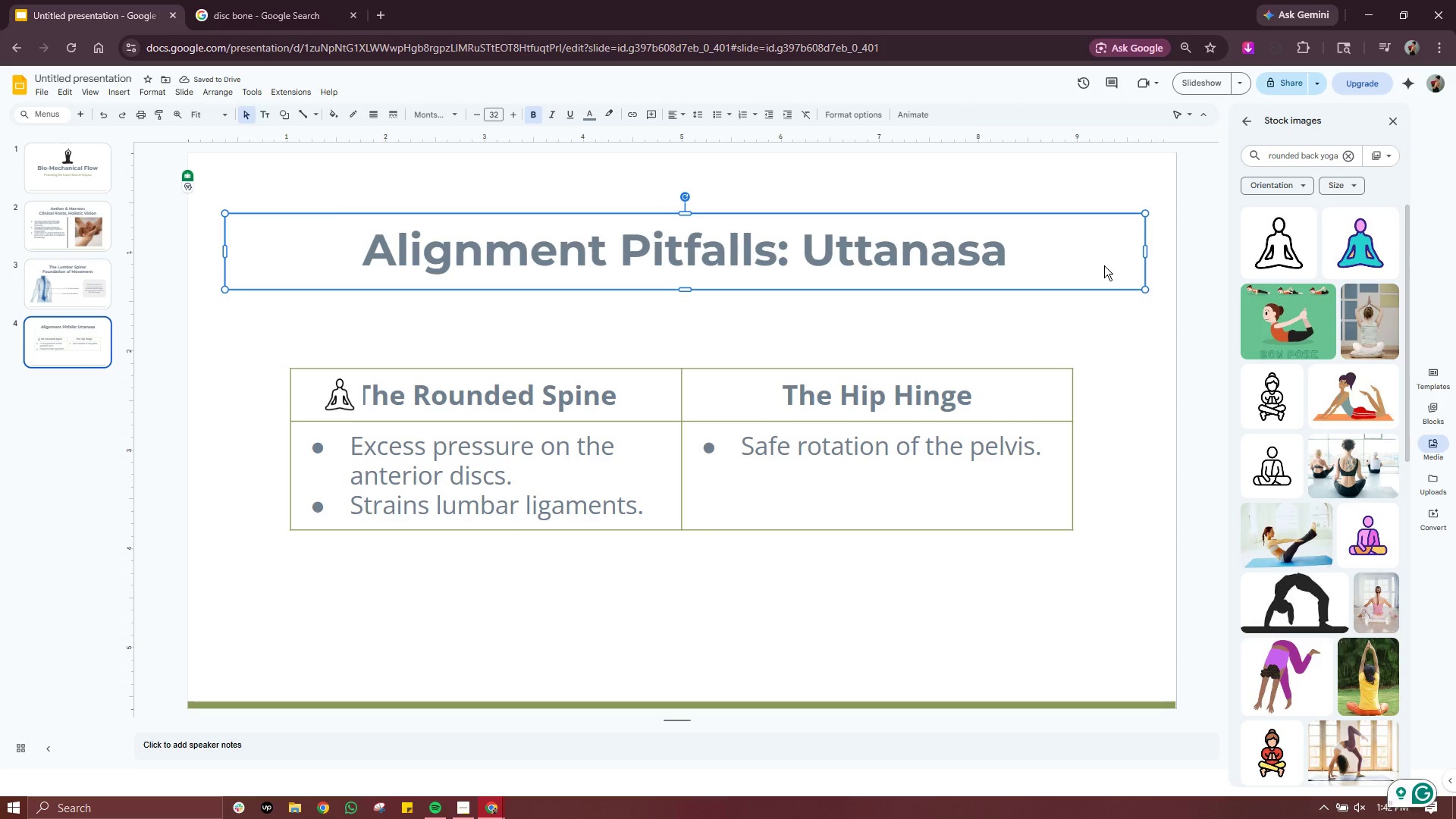 
left_click([337, 404])
 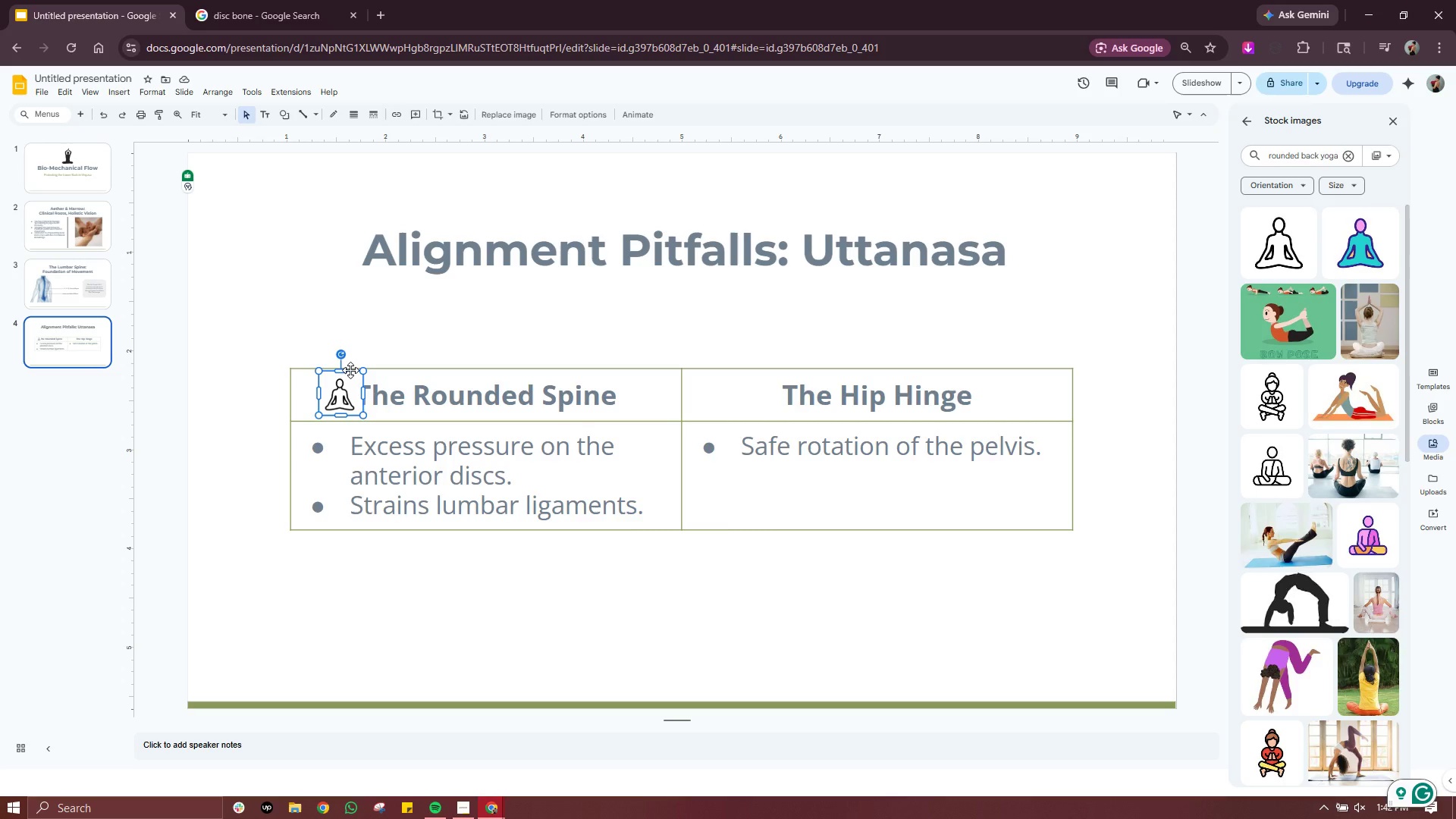 
left_click_drag(start_coordinate=[350, 370], to_coordinate=[478, 310])
 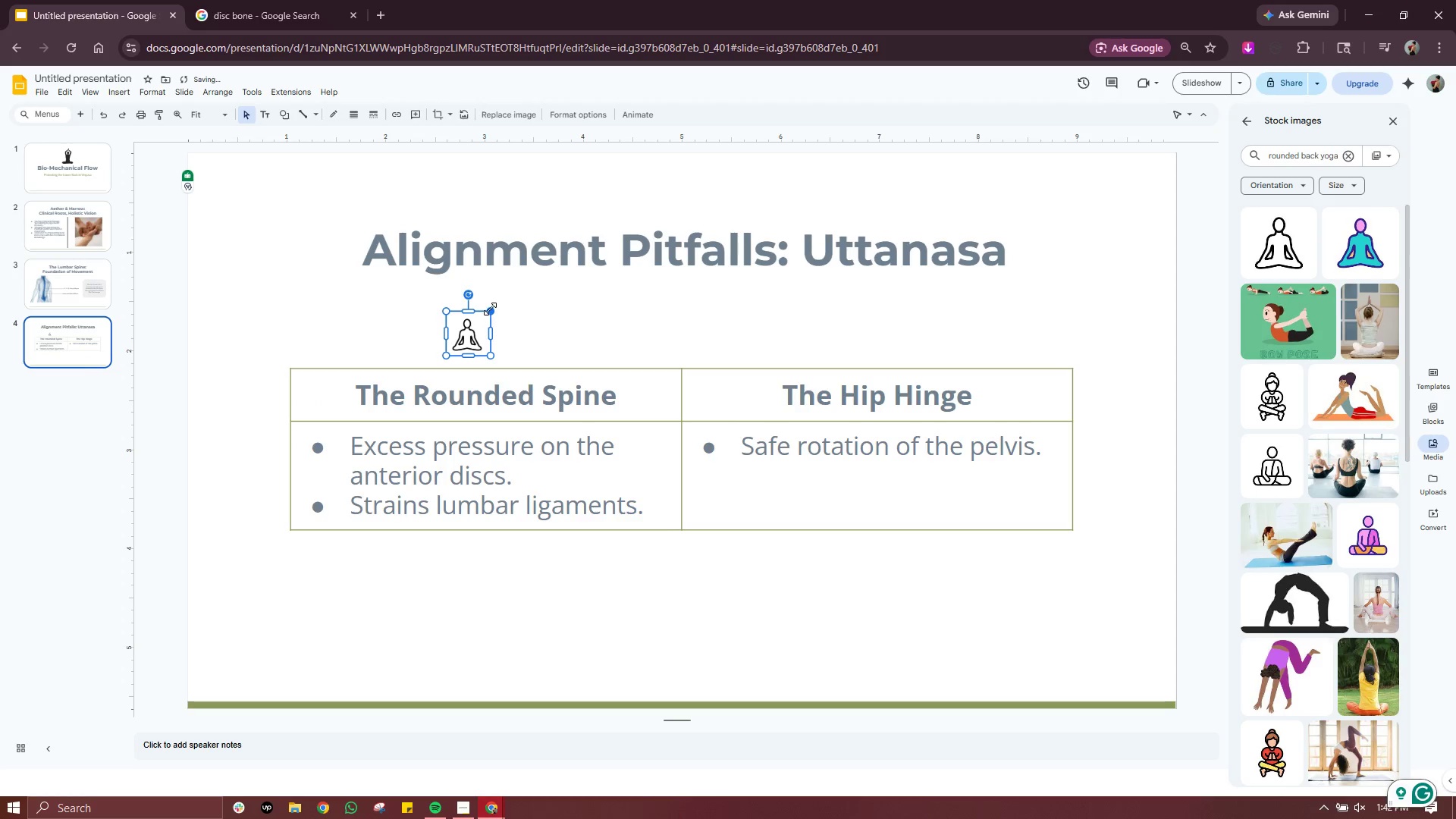 
left_click_drag(start_coordinate=[490, 309], to_coordinate=[558, 289])
 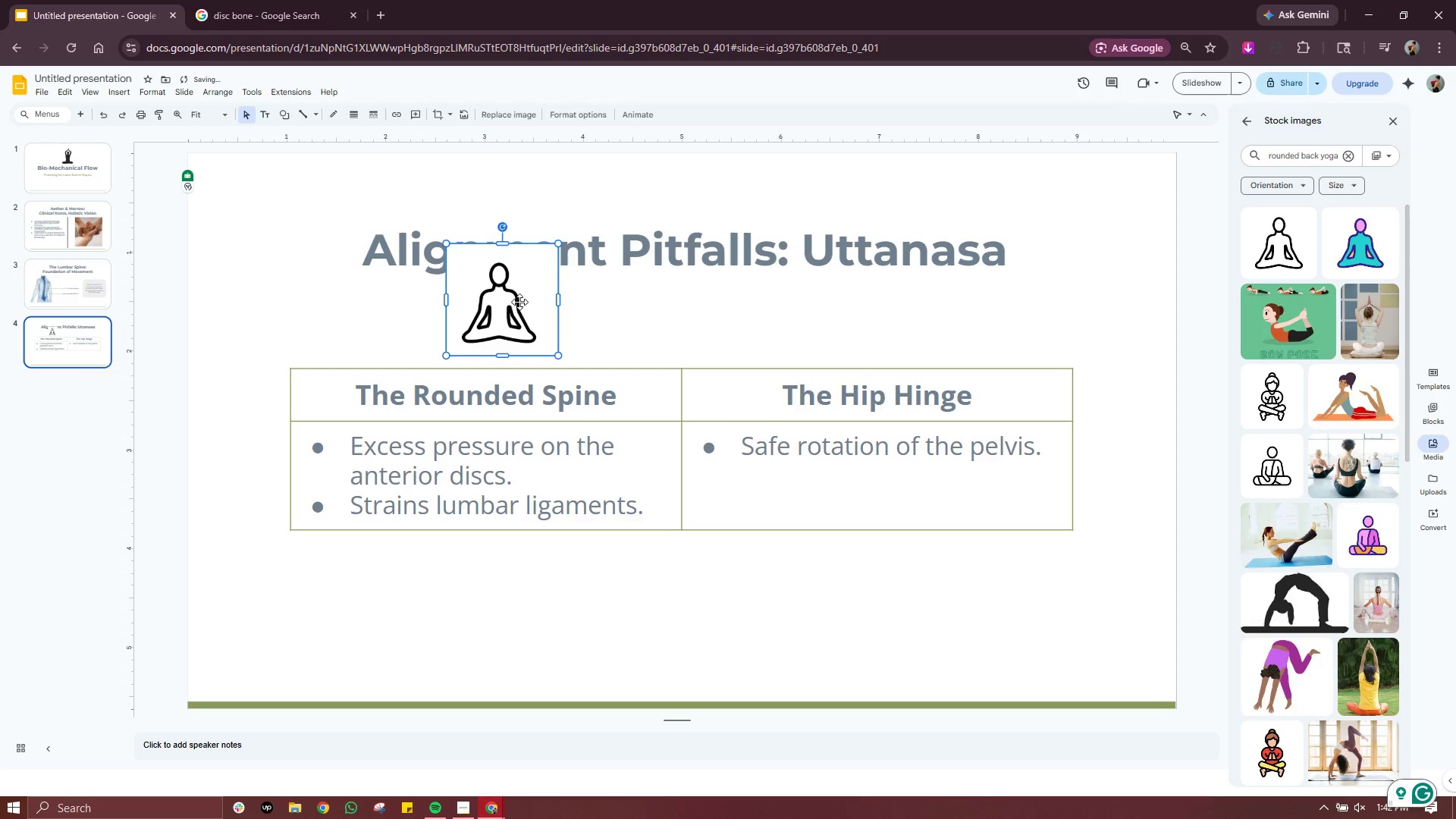 
left_click_drag(start_coordinate=[519, 301], to_coordinate=[504, 326])
 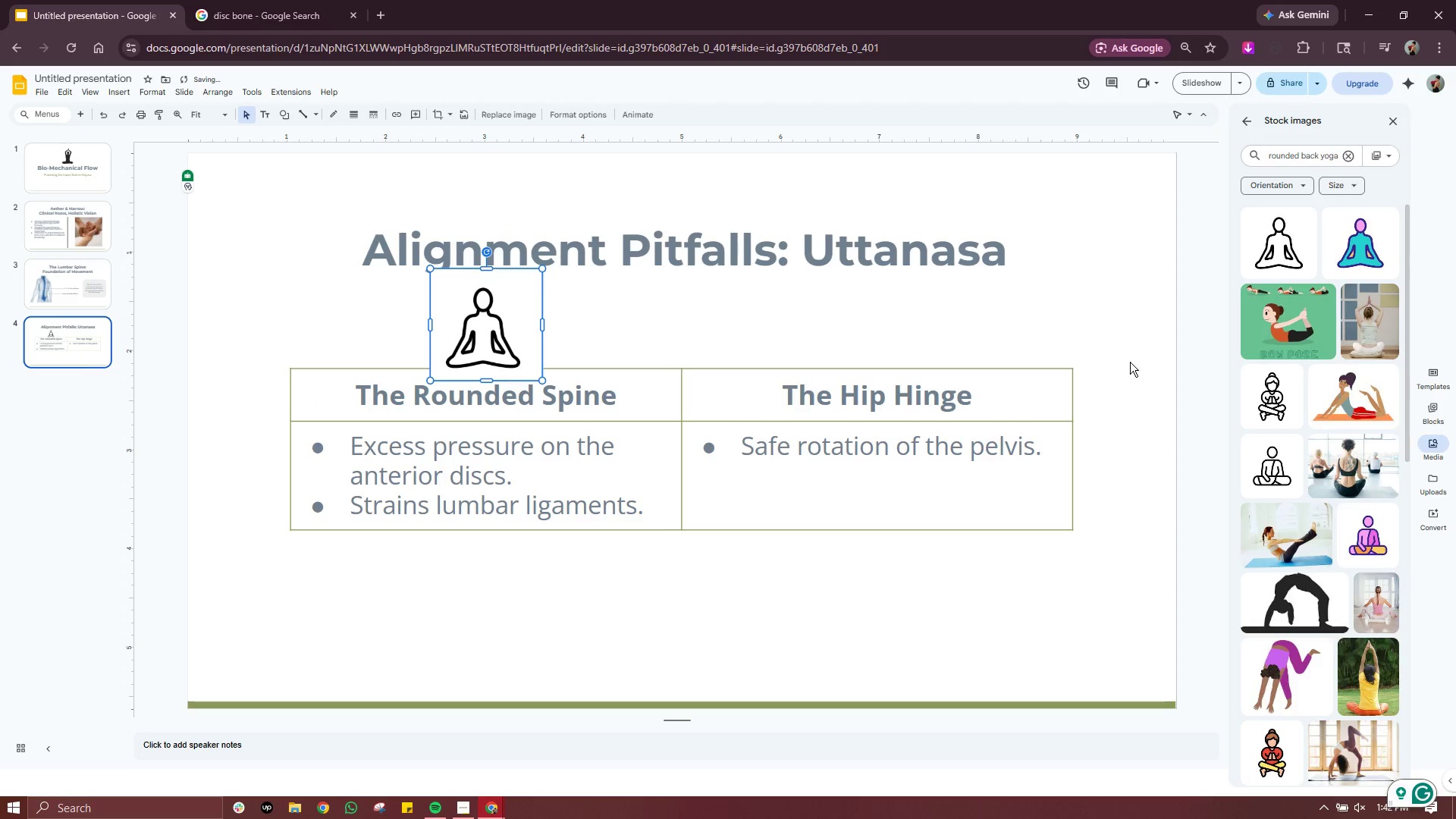 
left_click_drag(start_coordinate=[1130, 362], to_coordinate=[246, 617])
 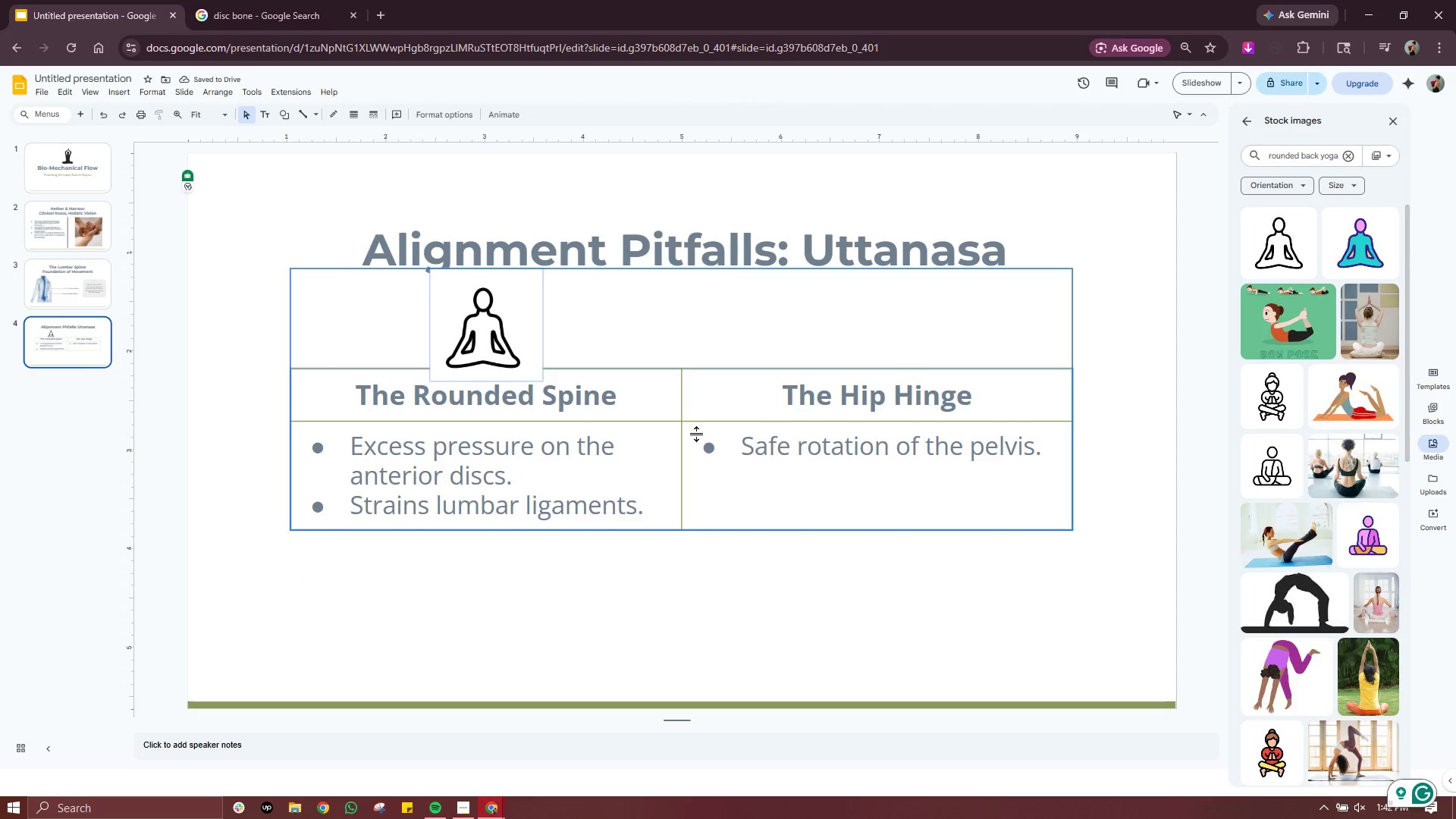 
left_click([697, 433])
 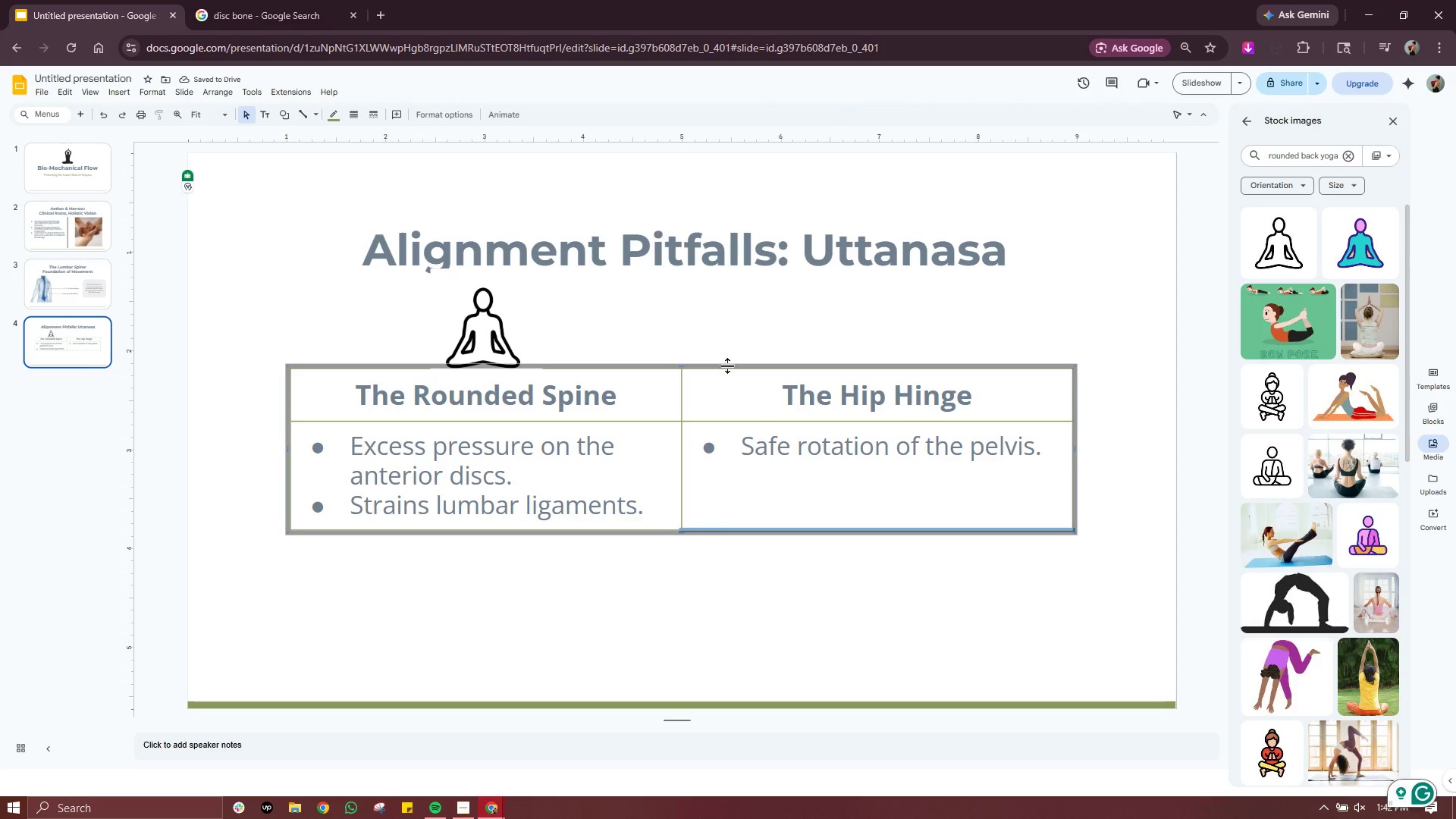 
left_click([868, 327])
 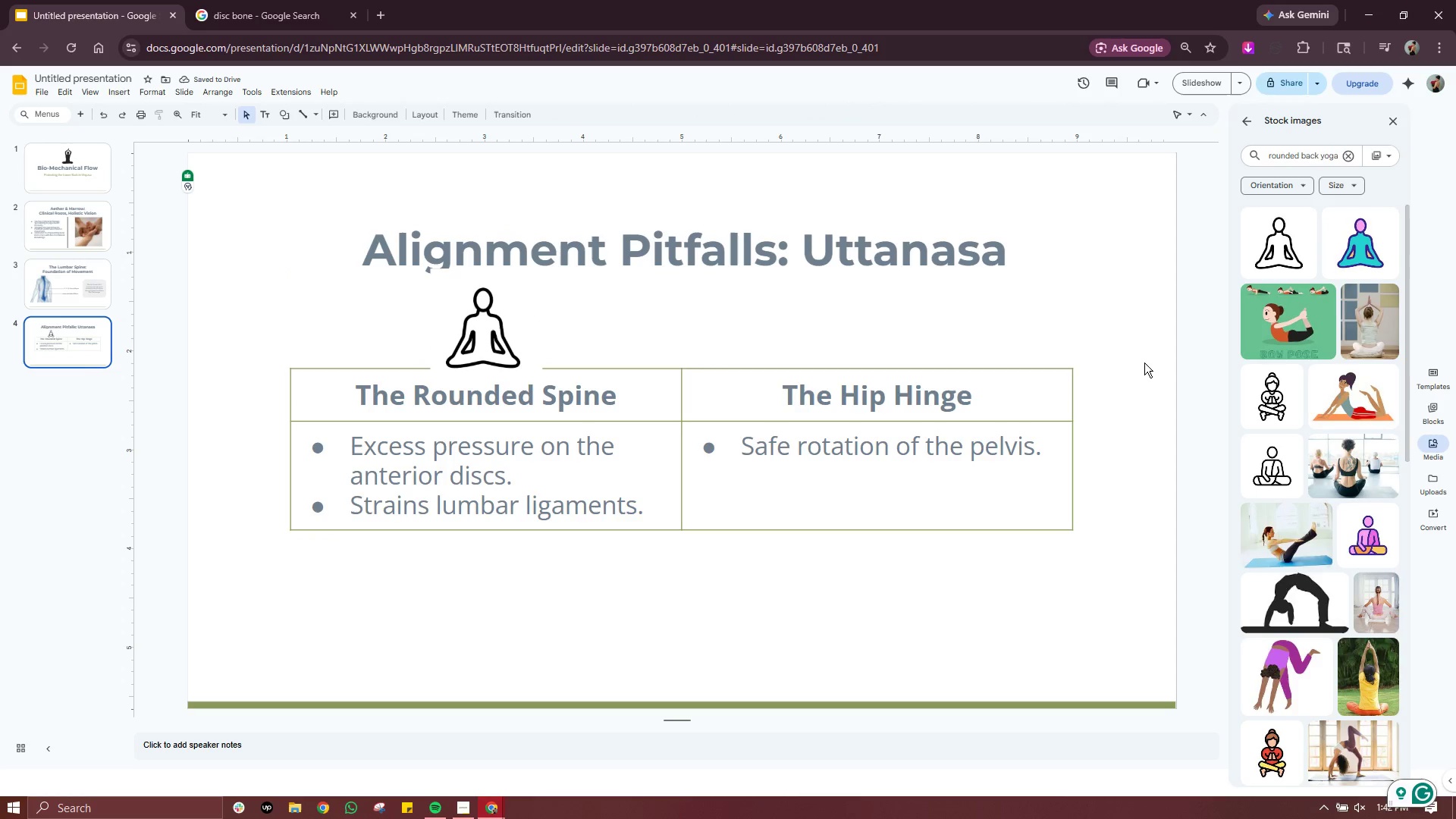 
left_click_drag(start_coordinate=[1132, 361], to_coordinate=[281, 592])
 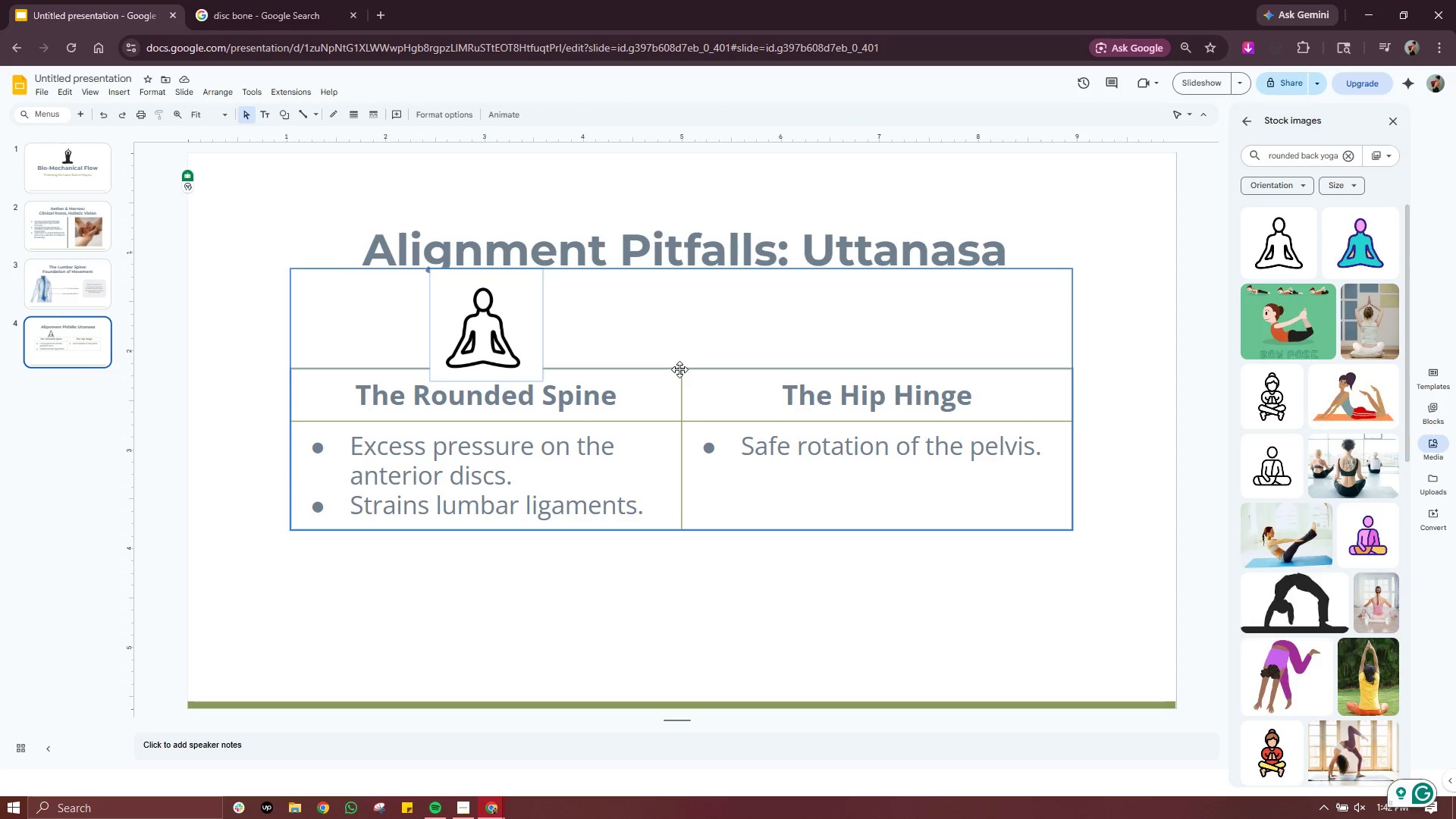 
left_click_drag(start_coordinate=[679, 369], to_coordinate=[679, 420])
 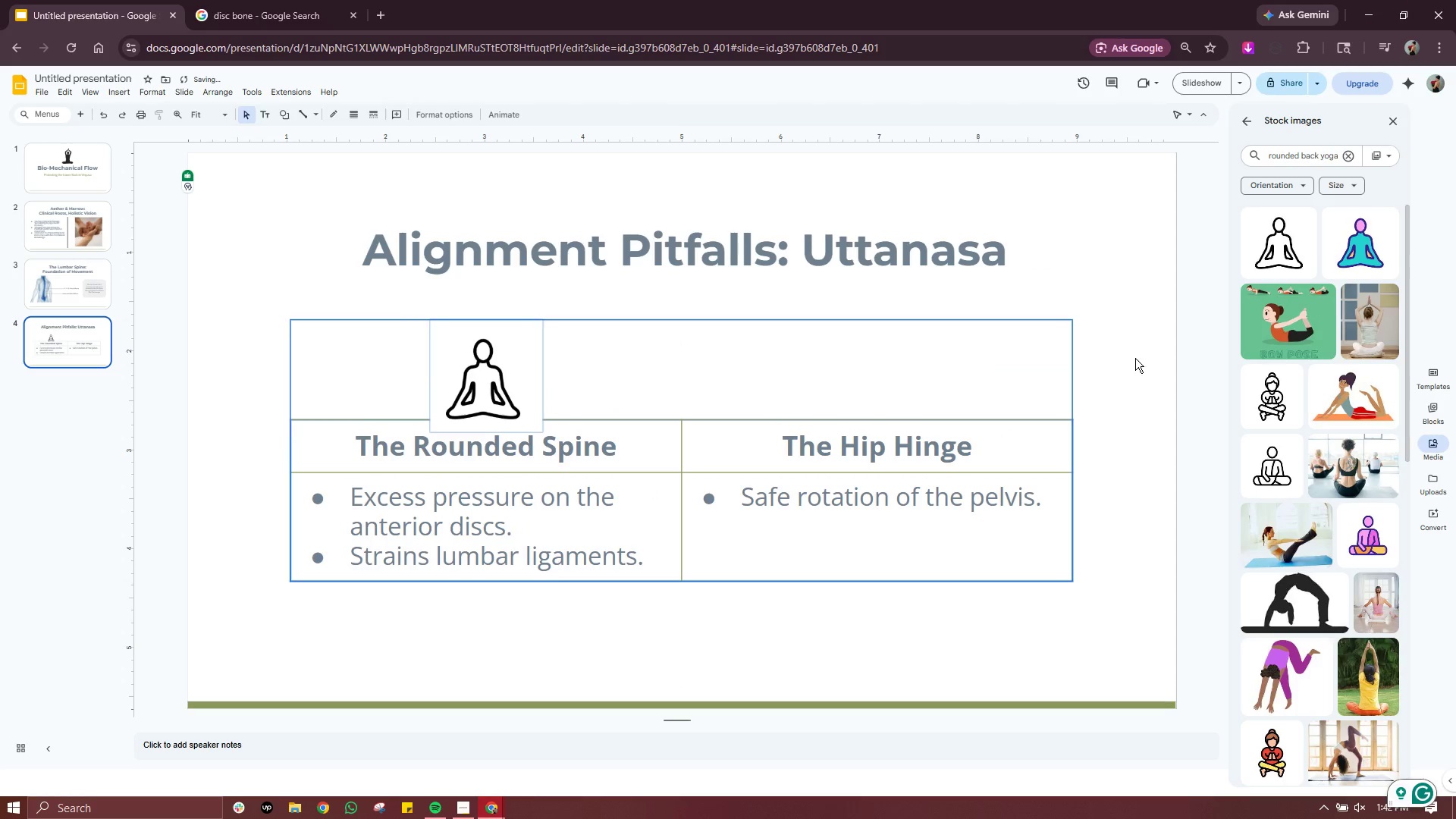 
left_click([1135, 358])
 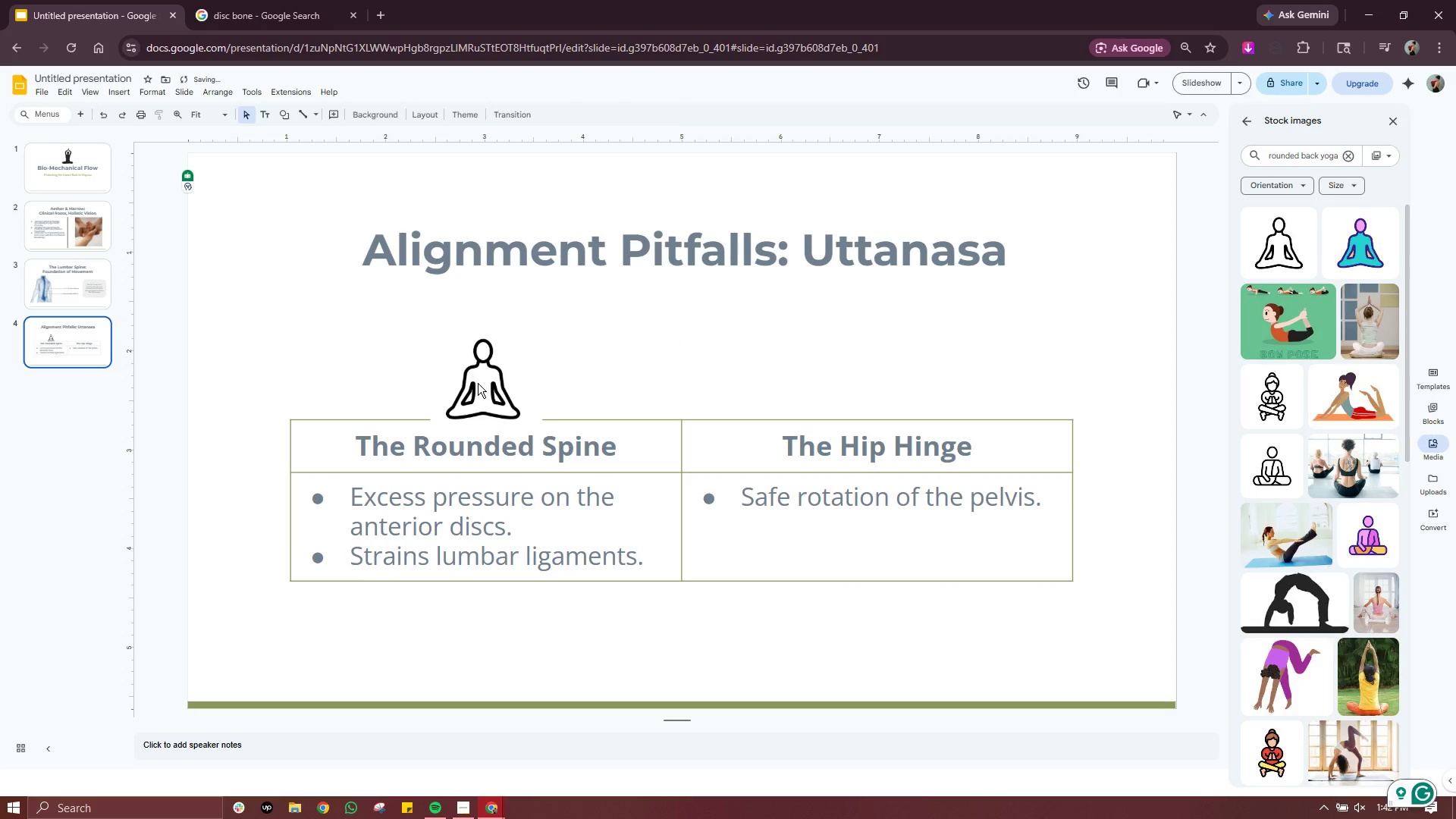 
left_click([477, 383])
 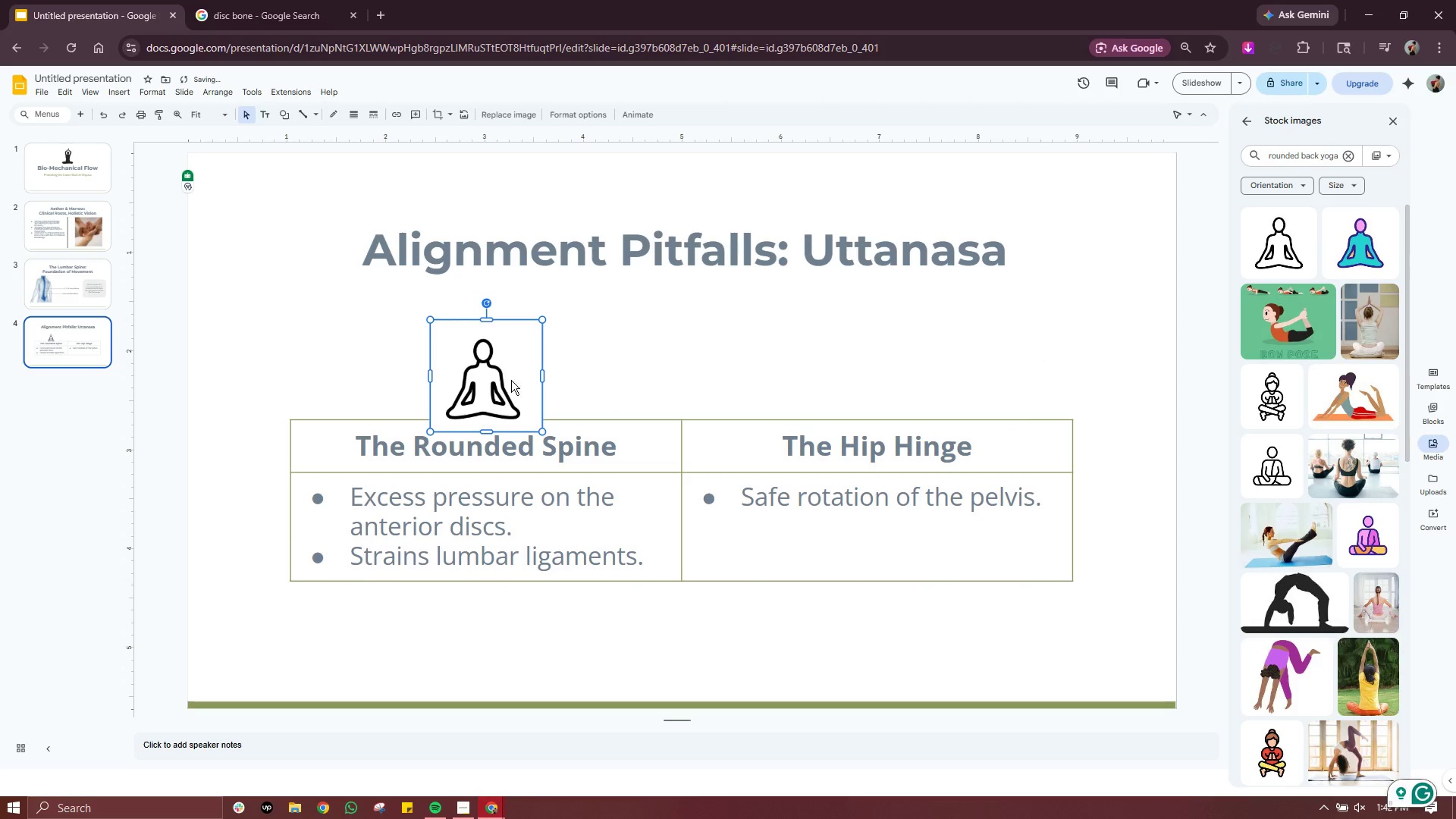 
left_click_drag(start_coordinate=[504, 388], to_coordinate=[500, 361])
 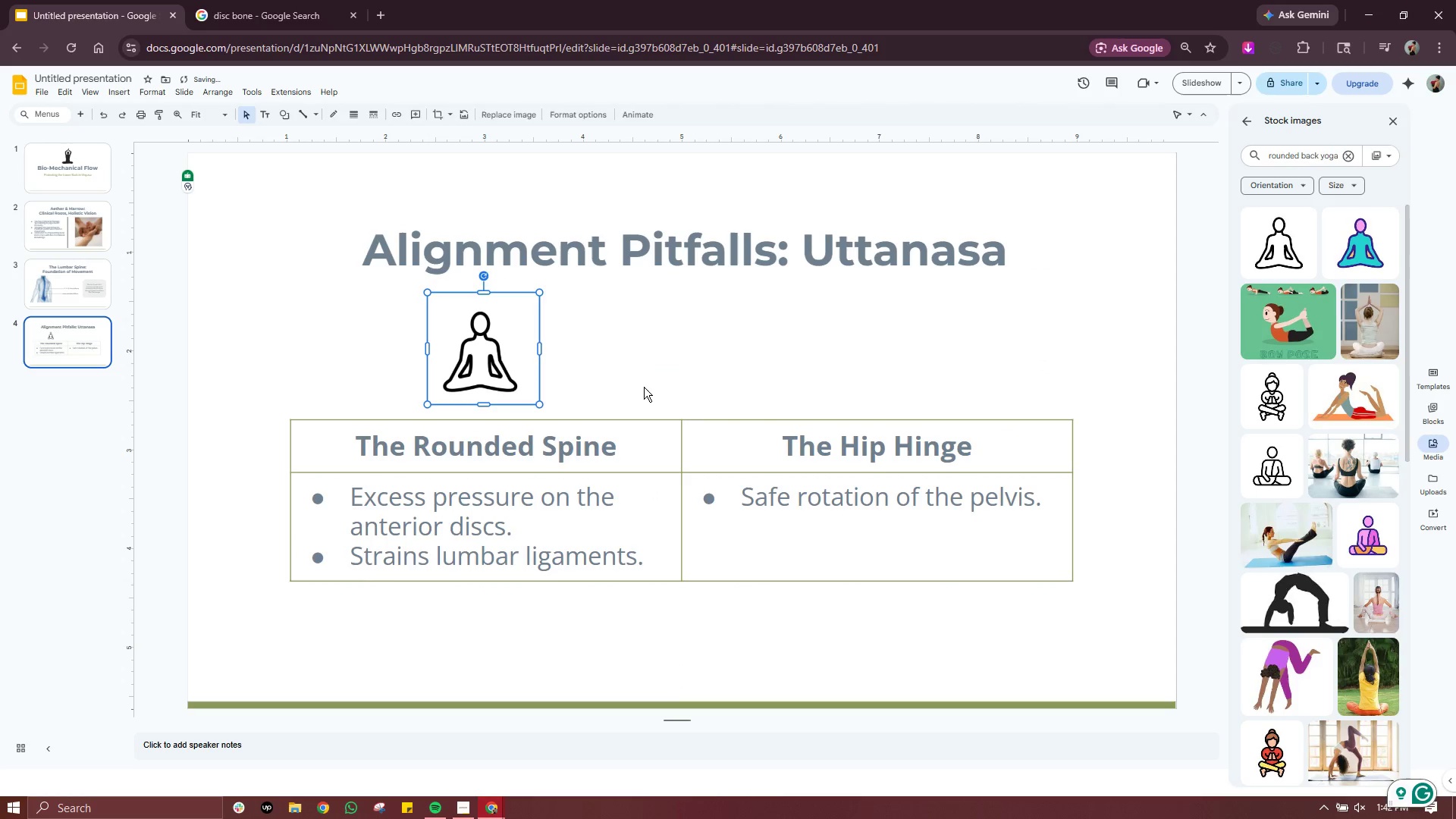 
left_click([647, 384])
 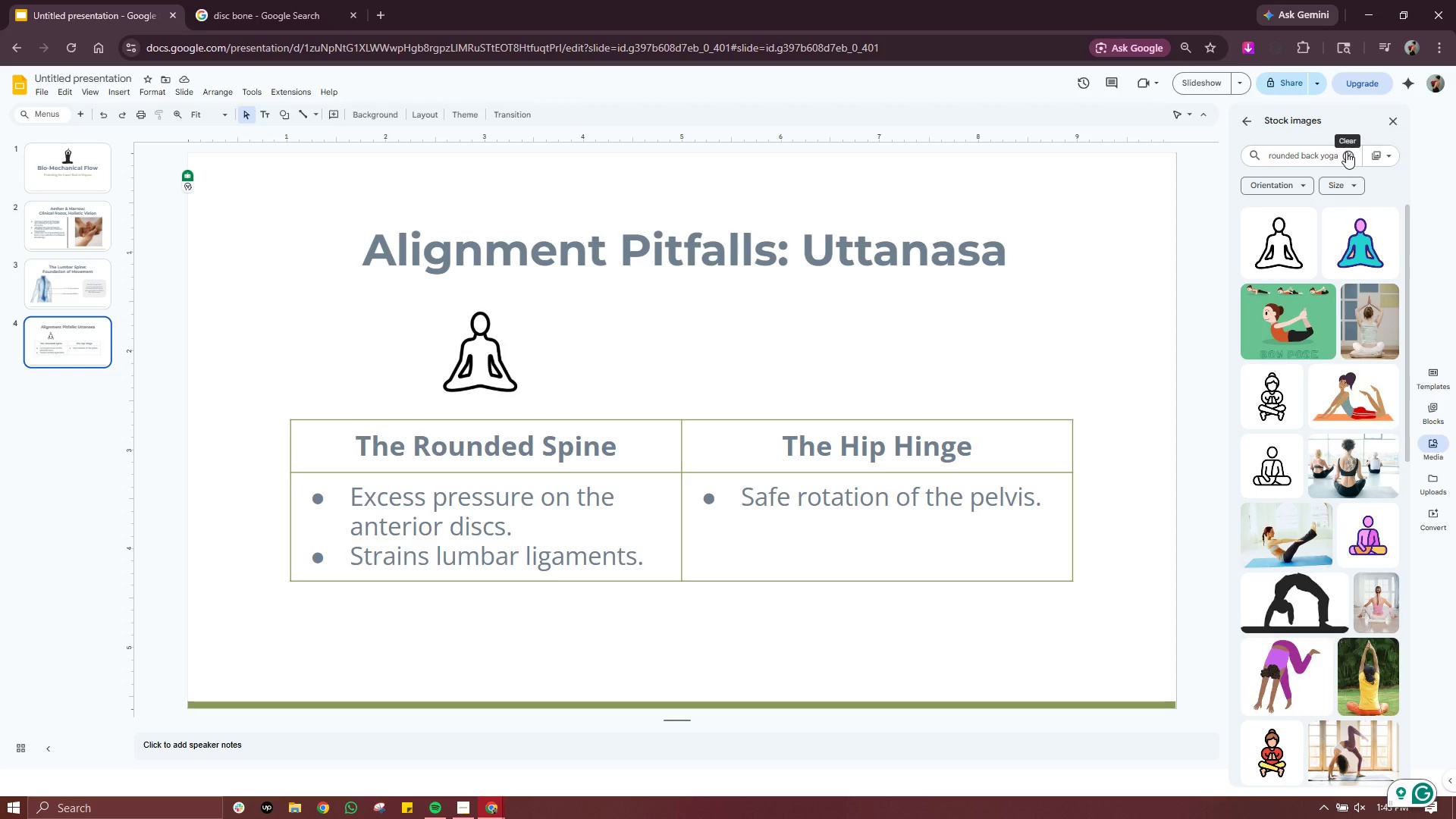 
wait(13.2)
 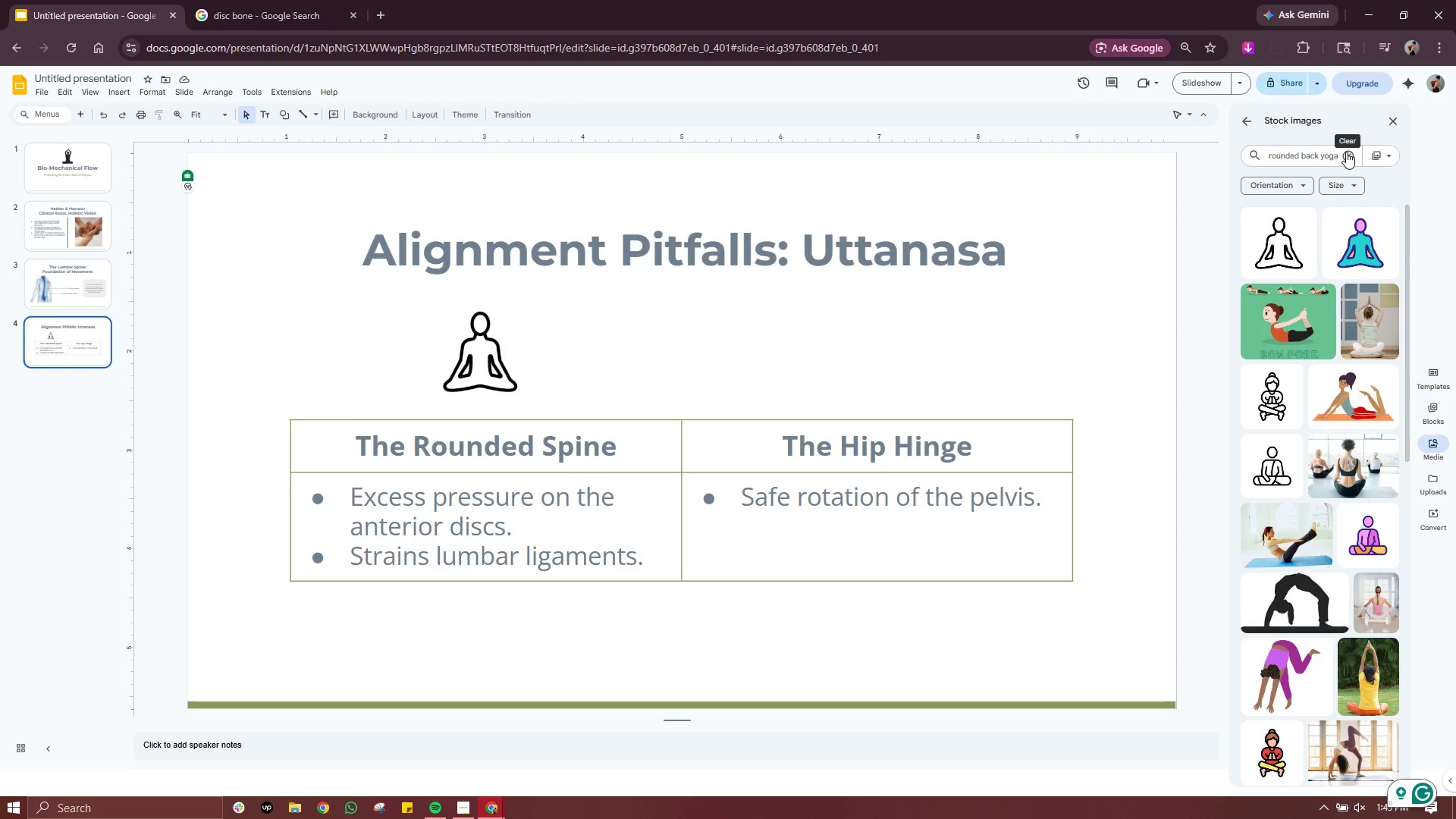 
left_click([1346, 152])
 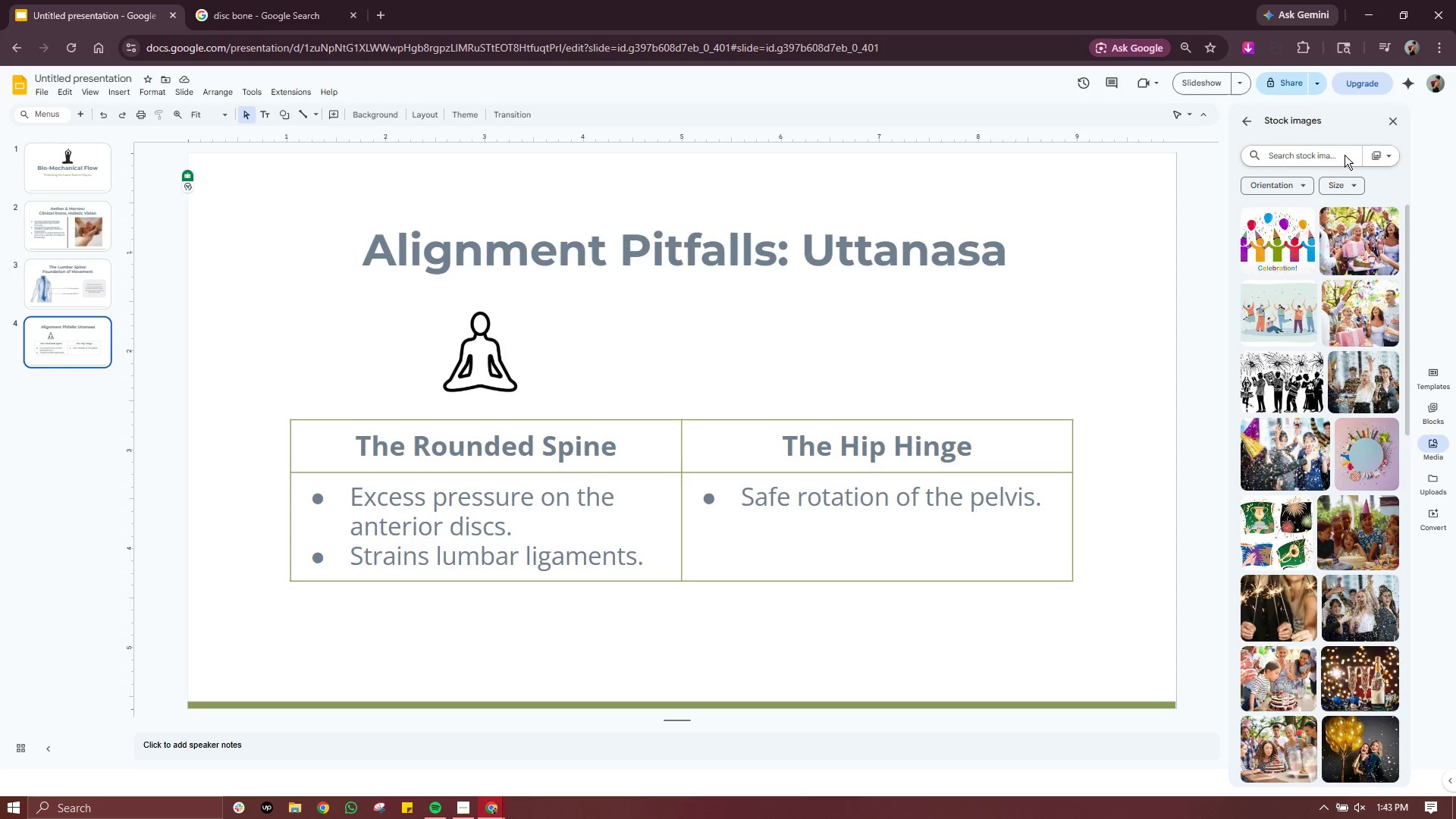 
type(x incon)
 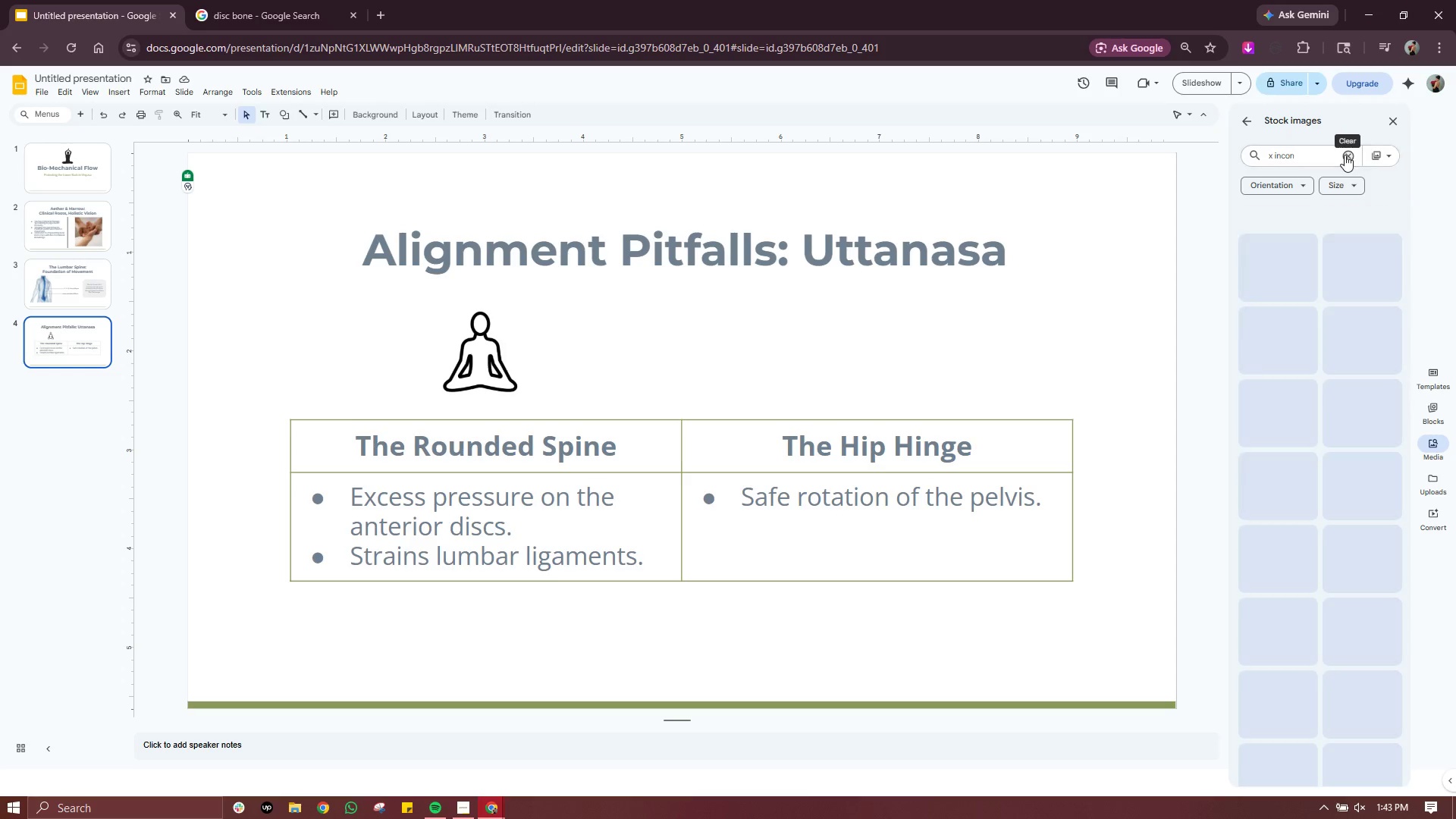 
key(Enter)
 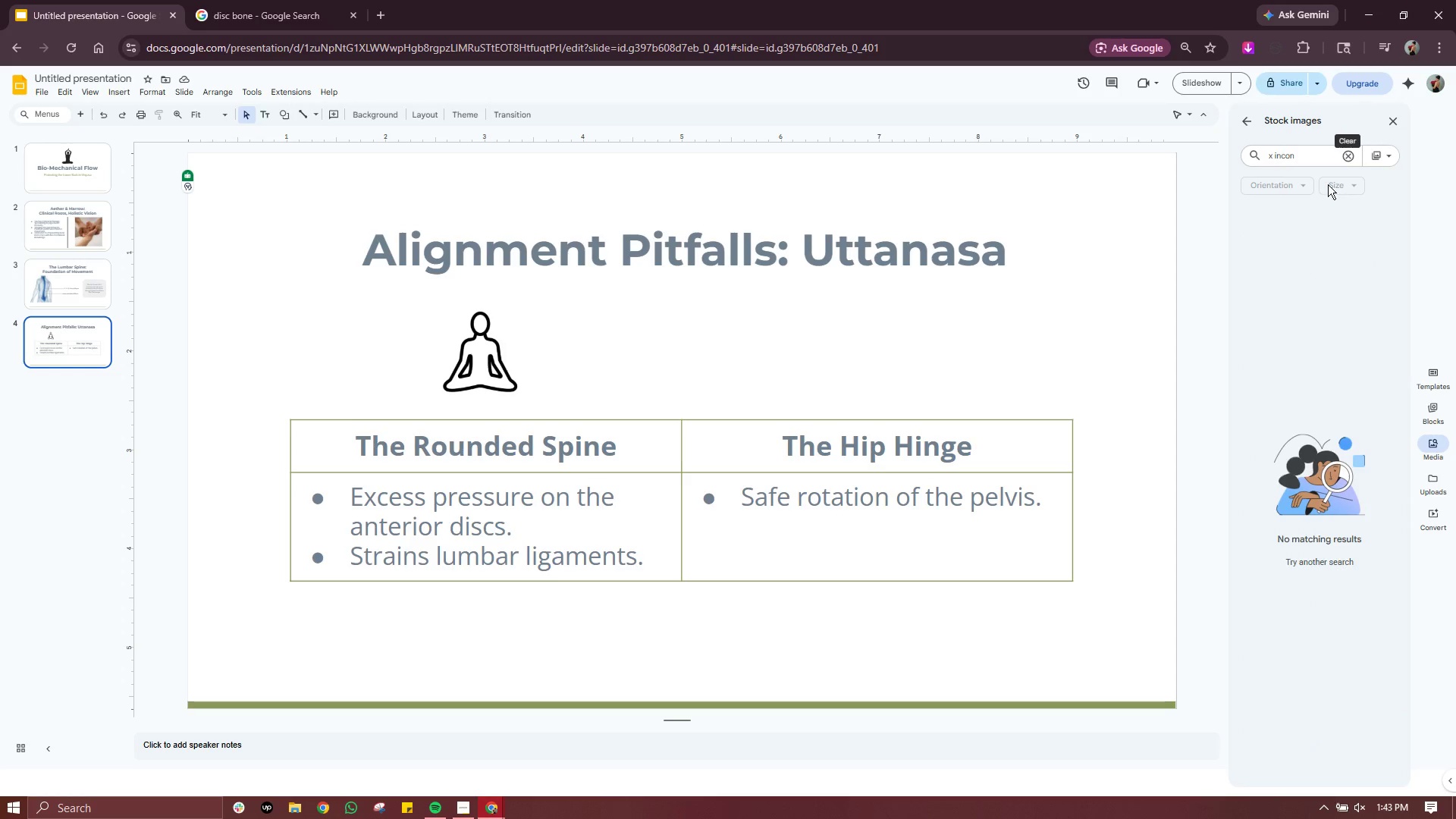 
double_click([1312, 158])
 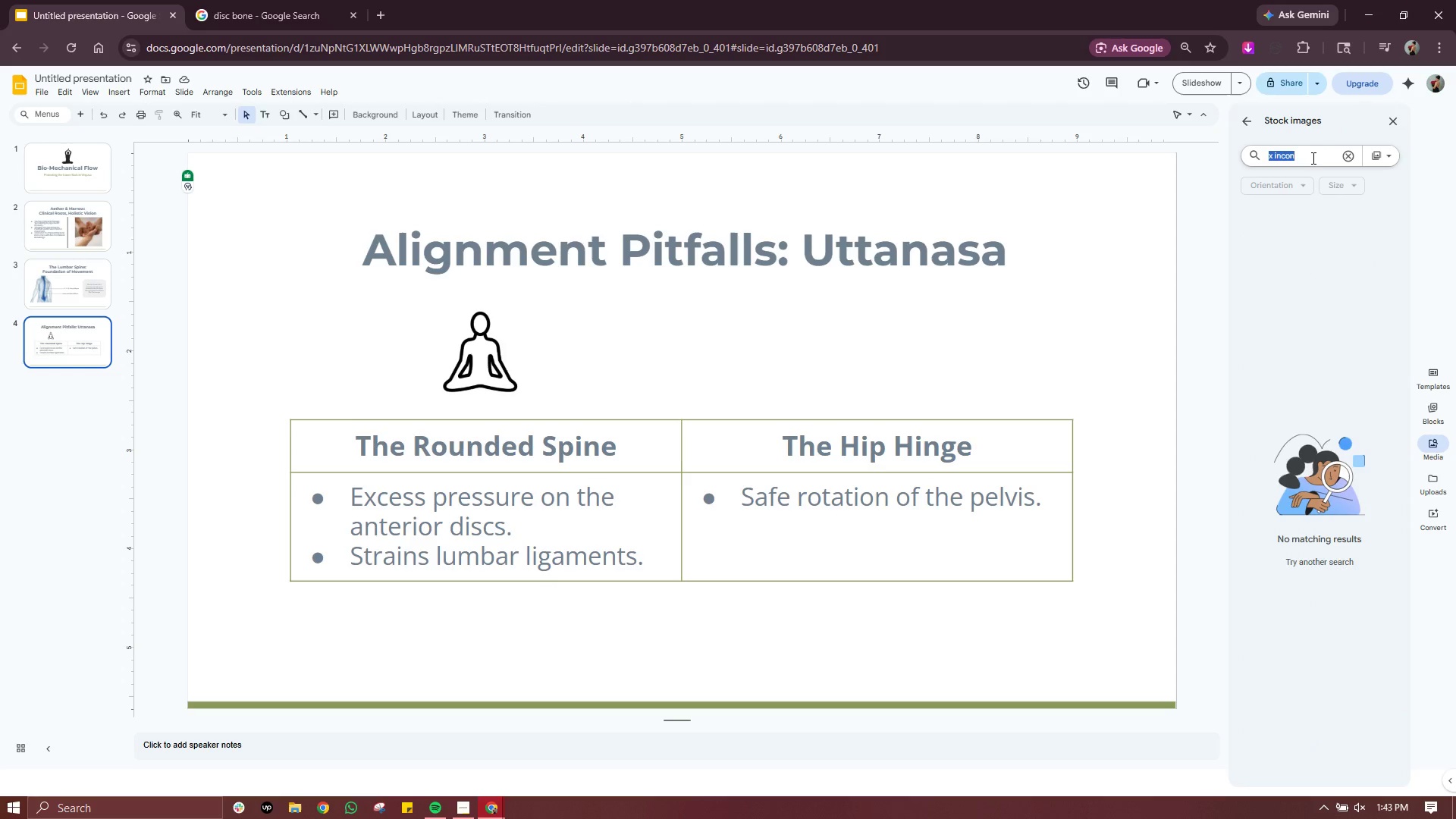 
triple_click([1312, 158])
 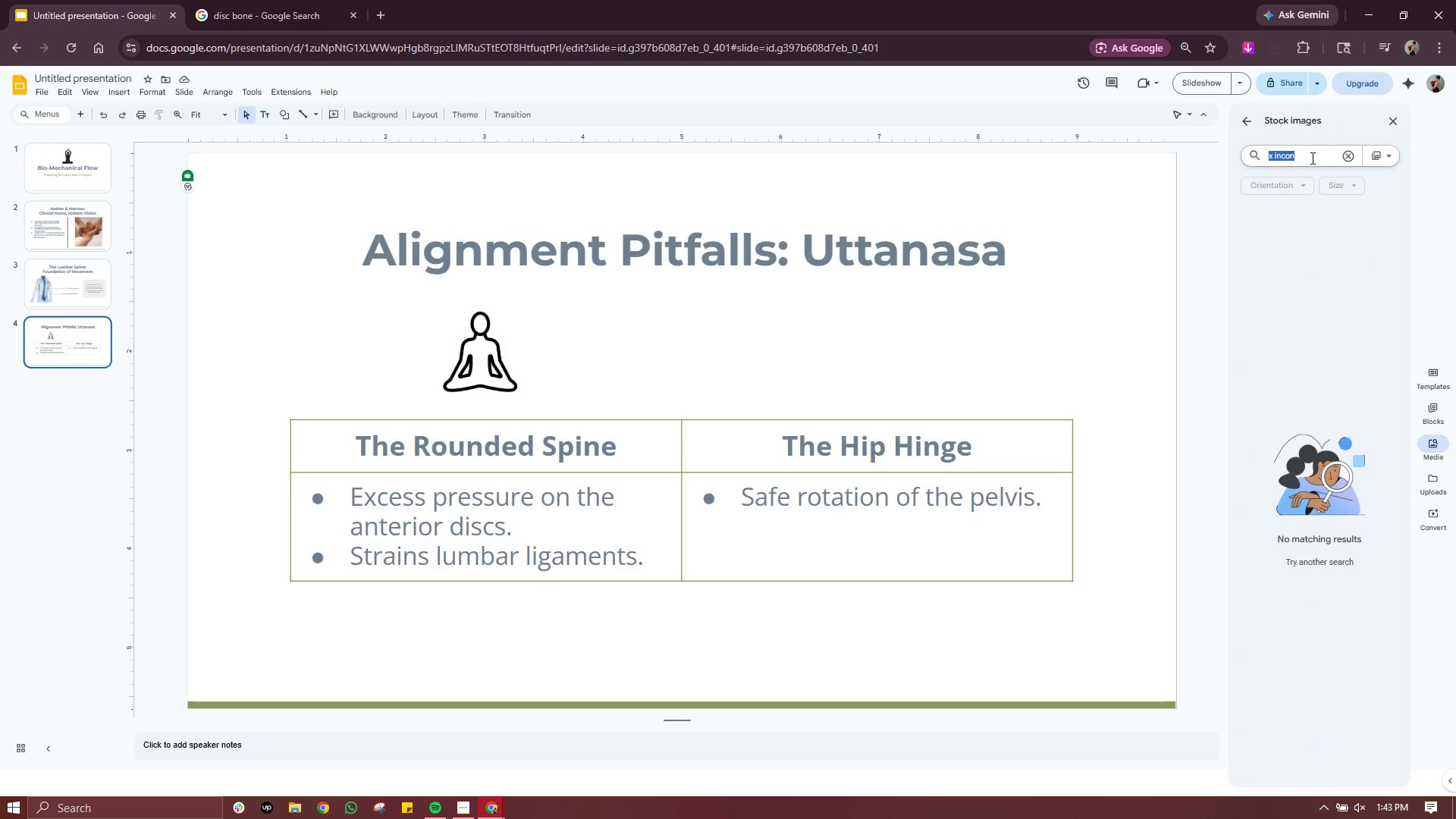 
type(X icon)
 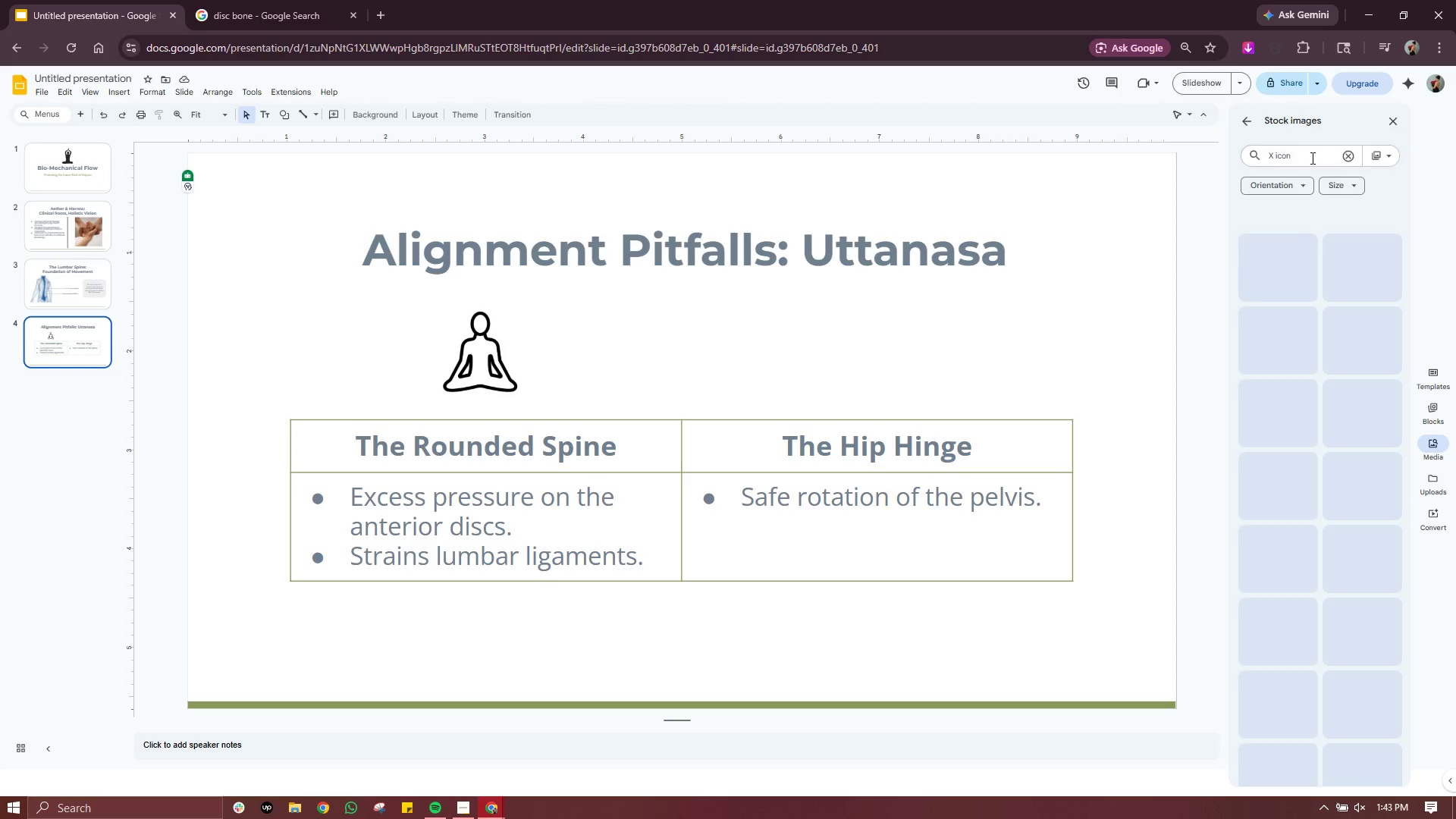 
key(Enter)
 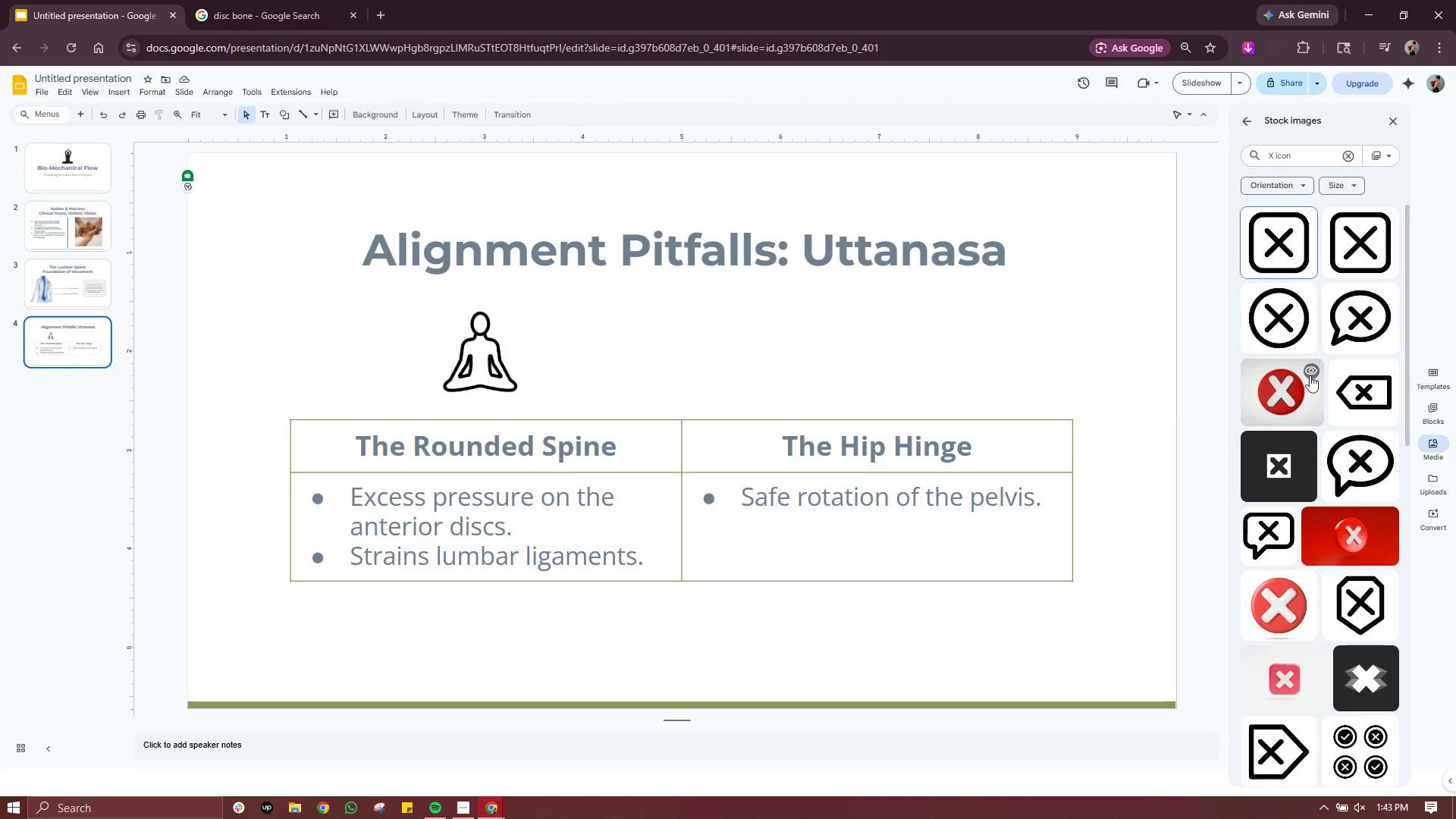 
scroll: coordinate [1303, 400], scroll_direction: down, amount: 1.0
 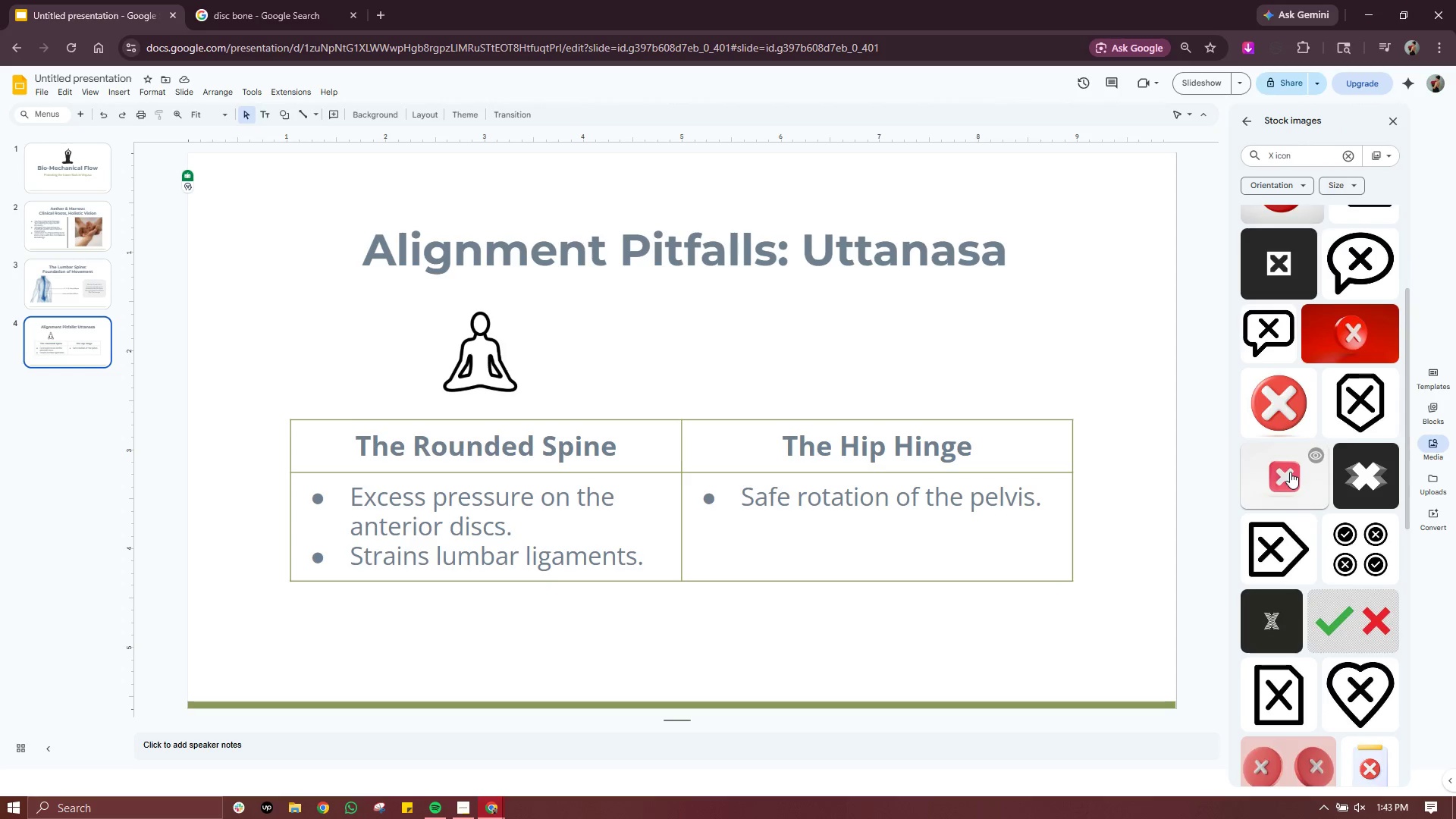 
scroll: coordinate [1341, 423], scroll_direction: up, amount: 1.0
 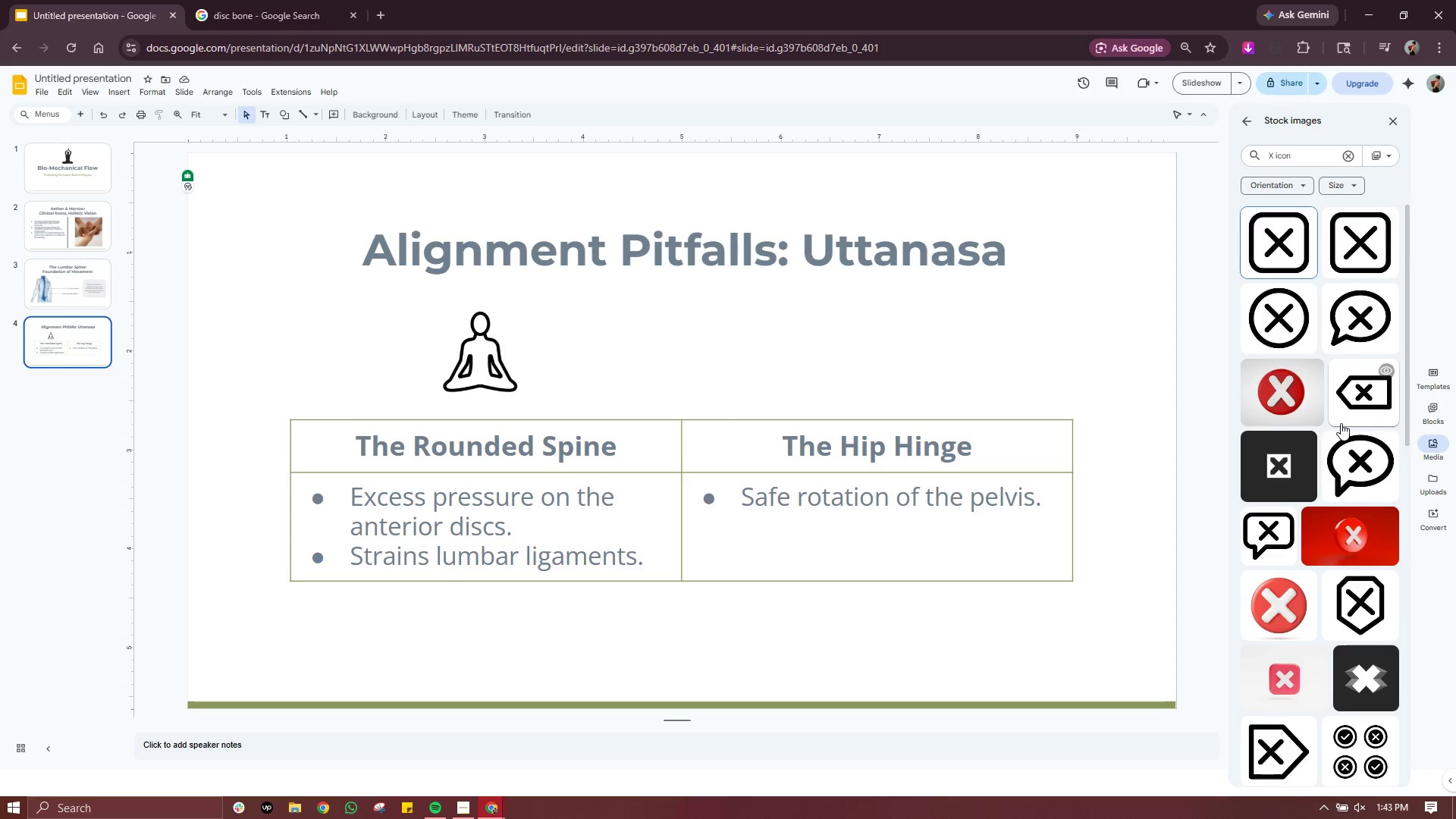 
scroll: coordinate [1330, 443], scroll_direction: down, amount: 4.0
 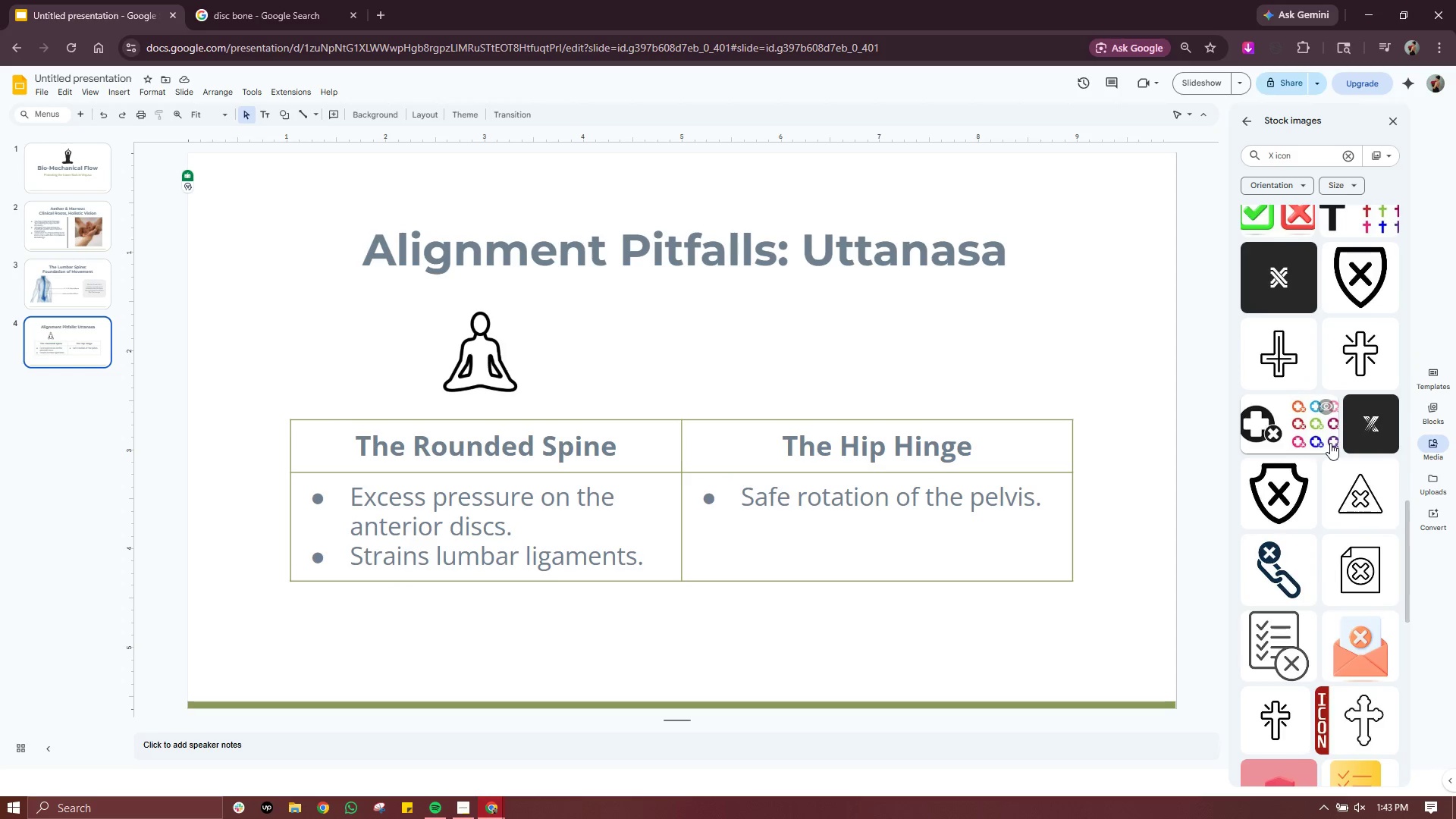 
scroll: coordinate [1330, 443], scroll_direction: up, amount: 9.0
 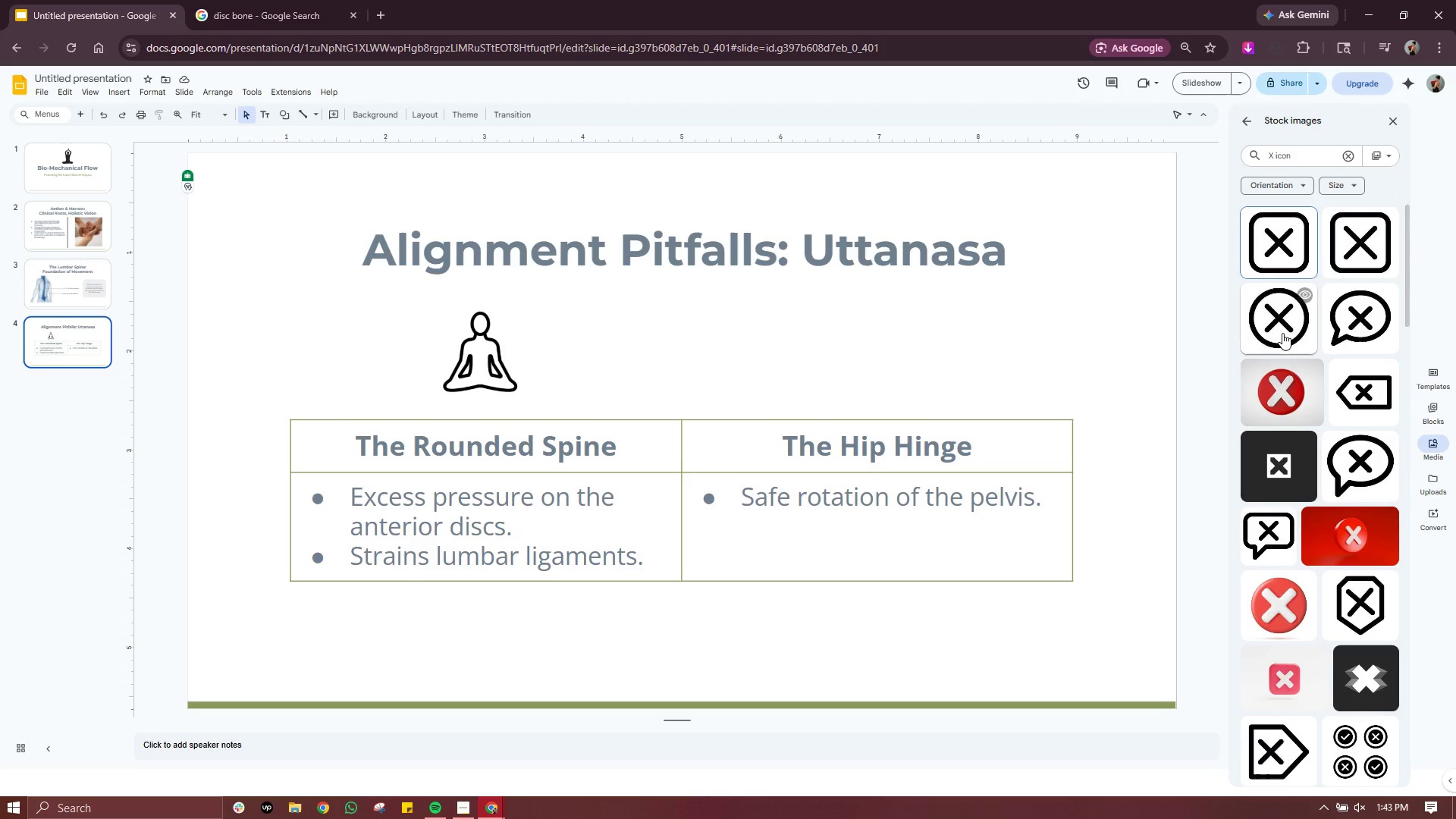 
left_click([1282, 333])
 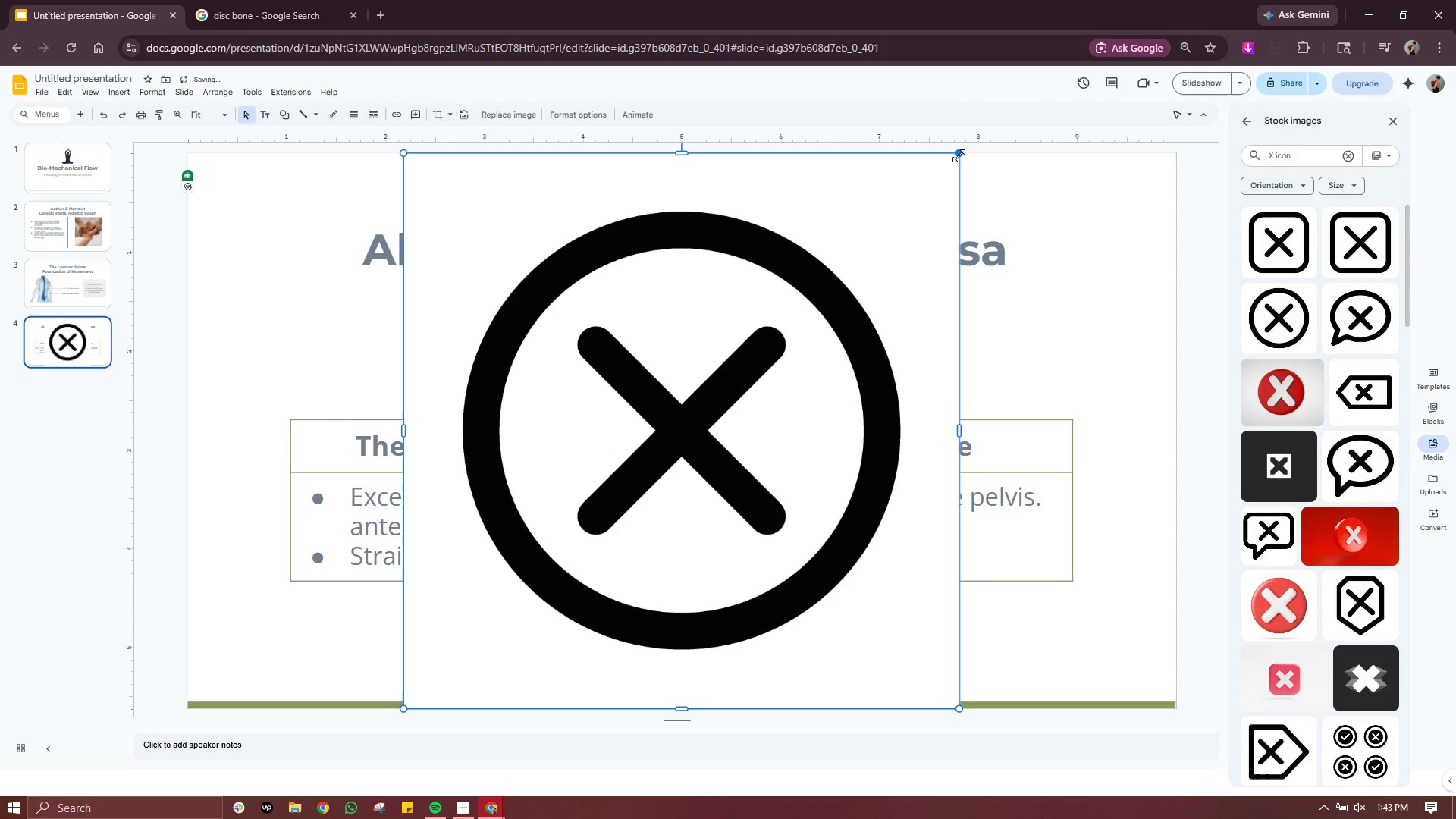 
left_click_drag(start_coordinate=[959, 153], to_coordinate=[418, 632])
 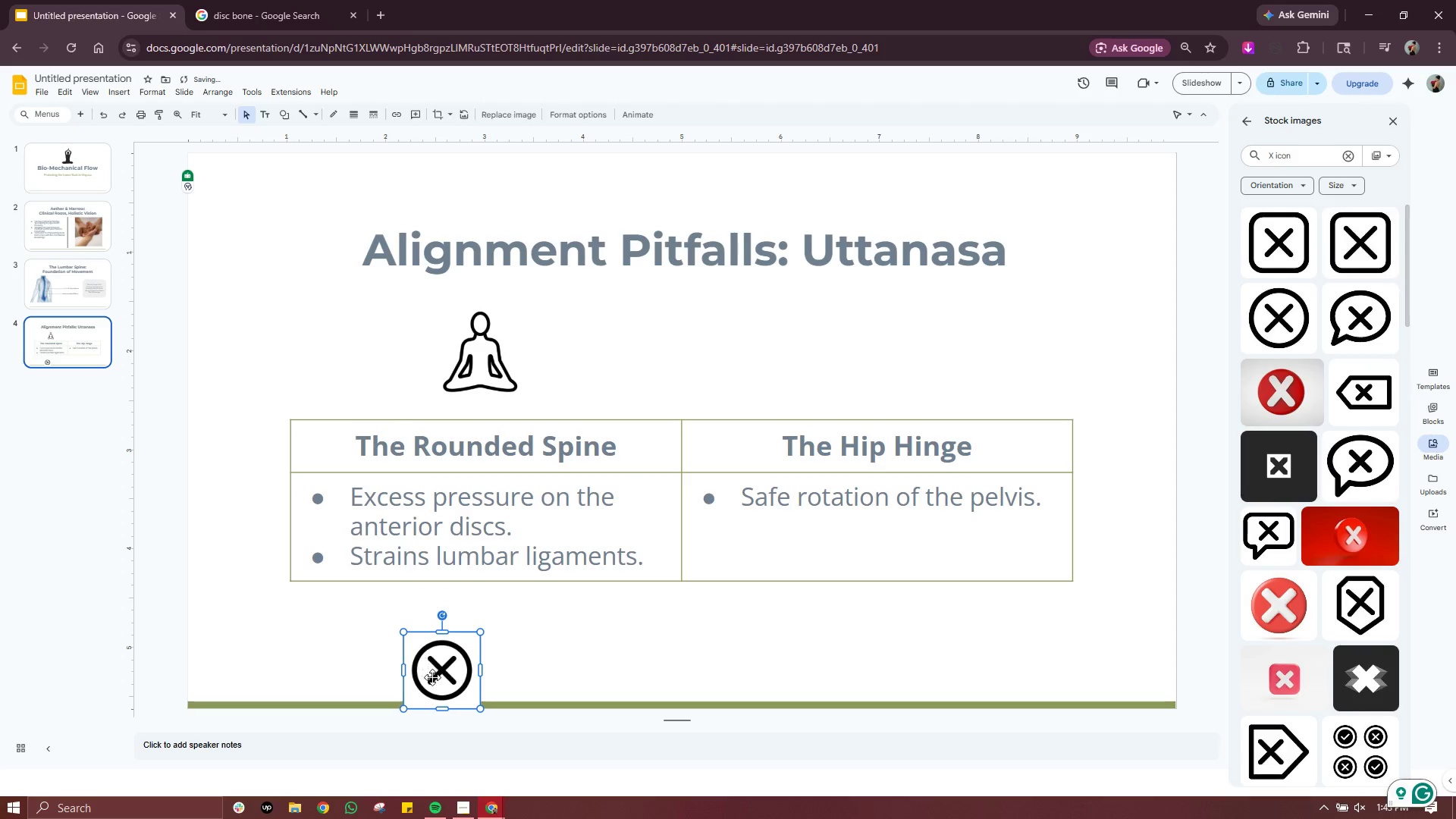 
left_click_drag(start_coordinate=[432, 677], to_coordinate=[469, 362])
 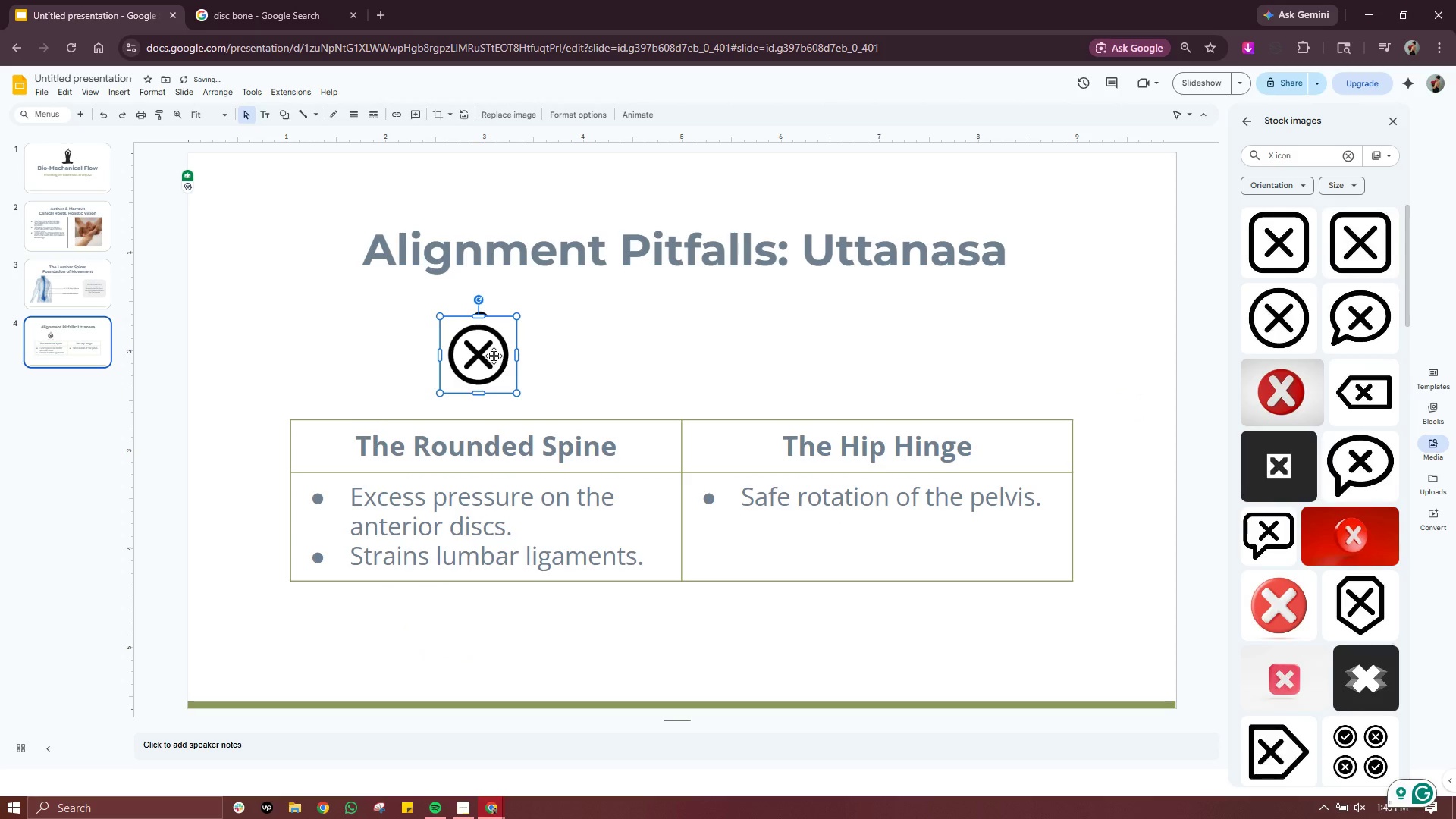 
left_click_drag(start_coordinate=[494, 356], to_coordinate=[422, 354])
 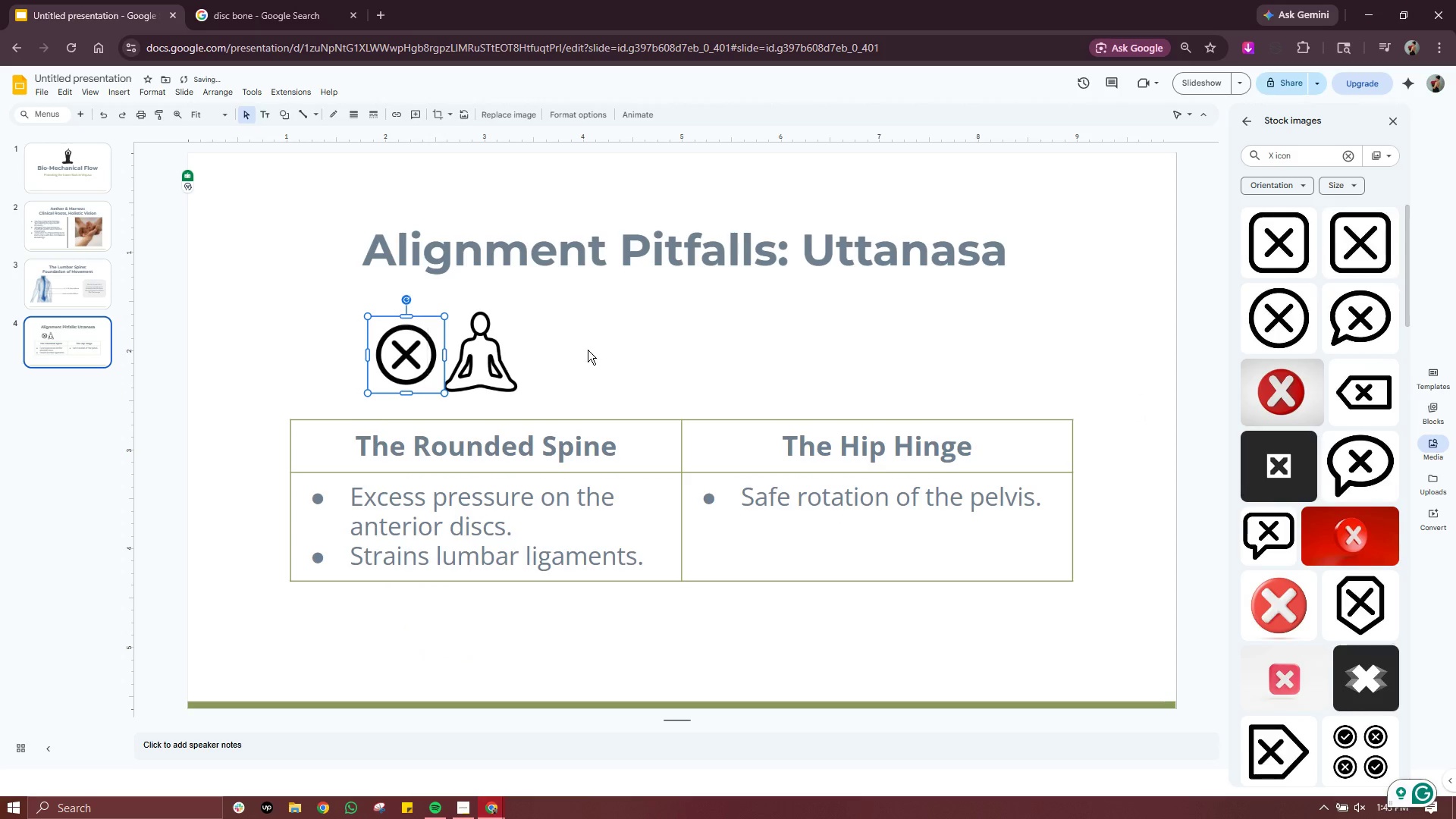 
left_click([588, 350])
 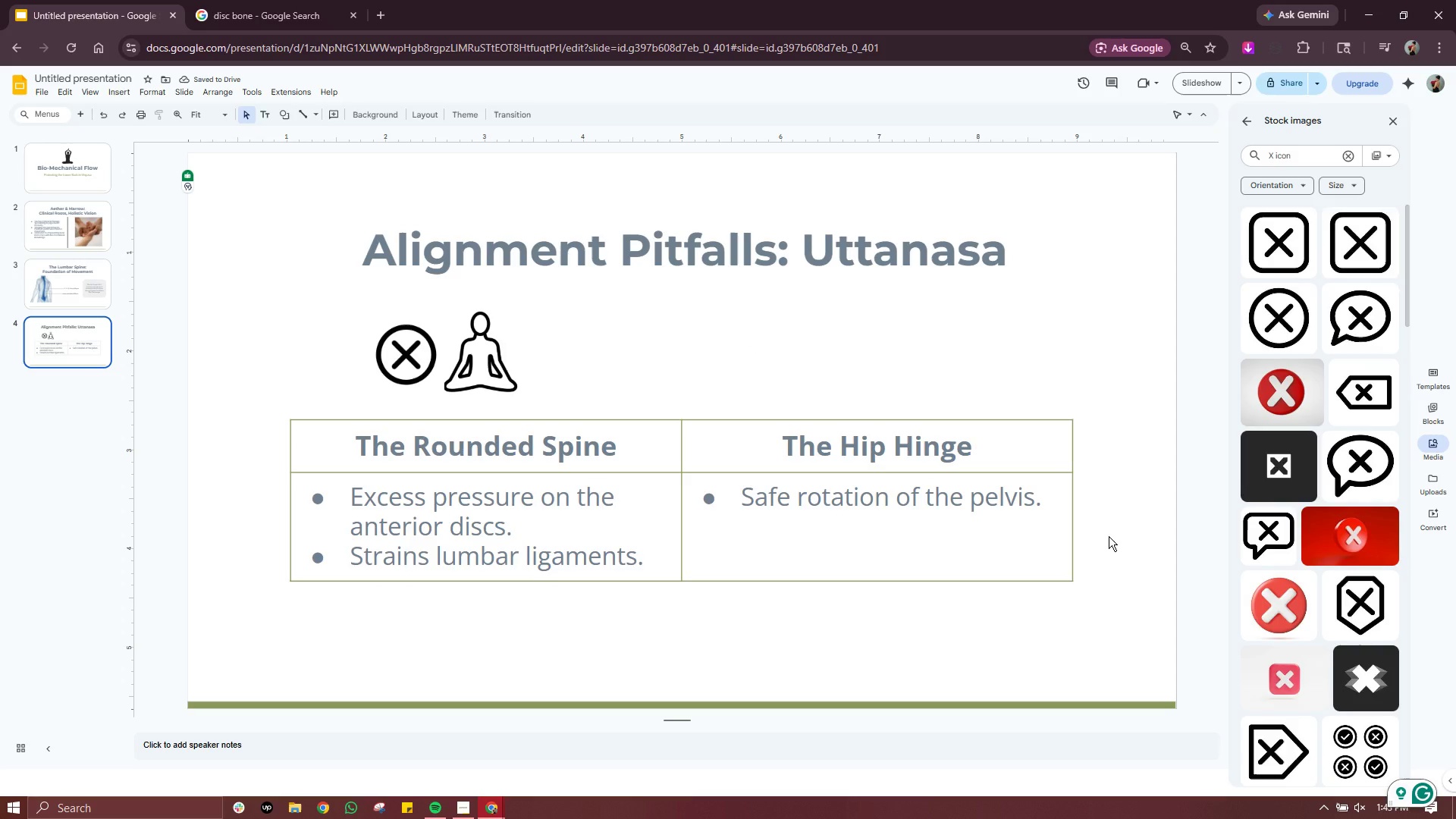 
wait(8.34)
 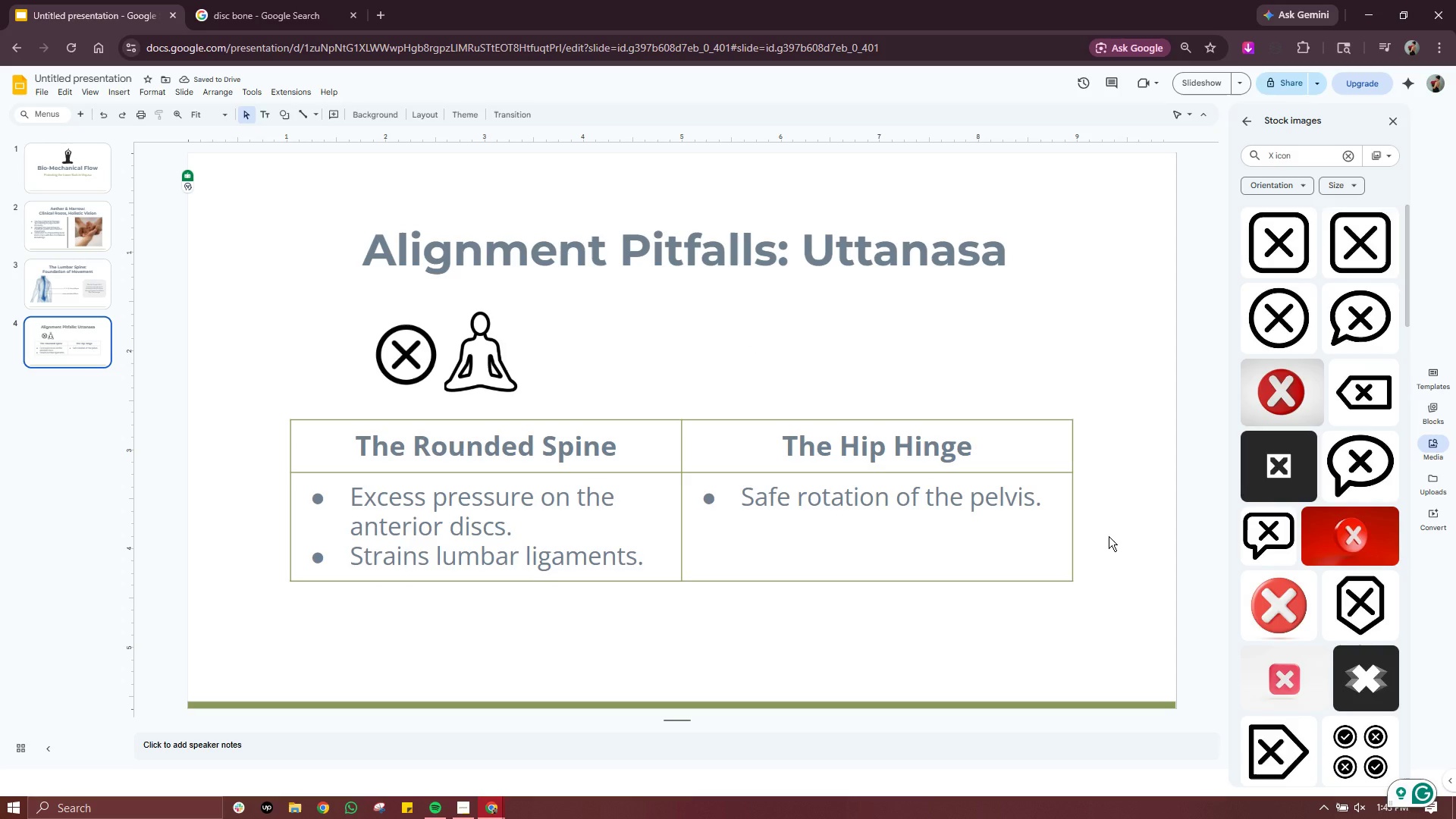 
left_click([1344, 155])
 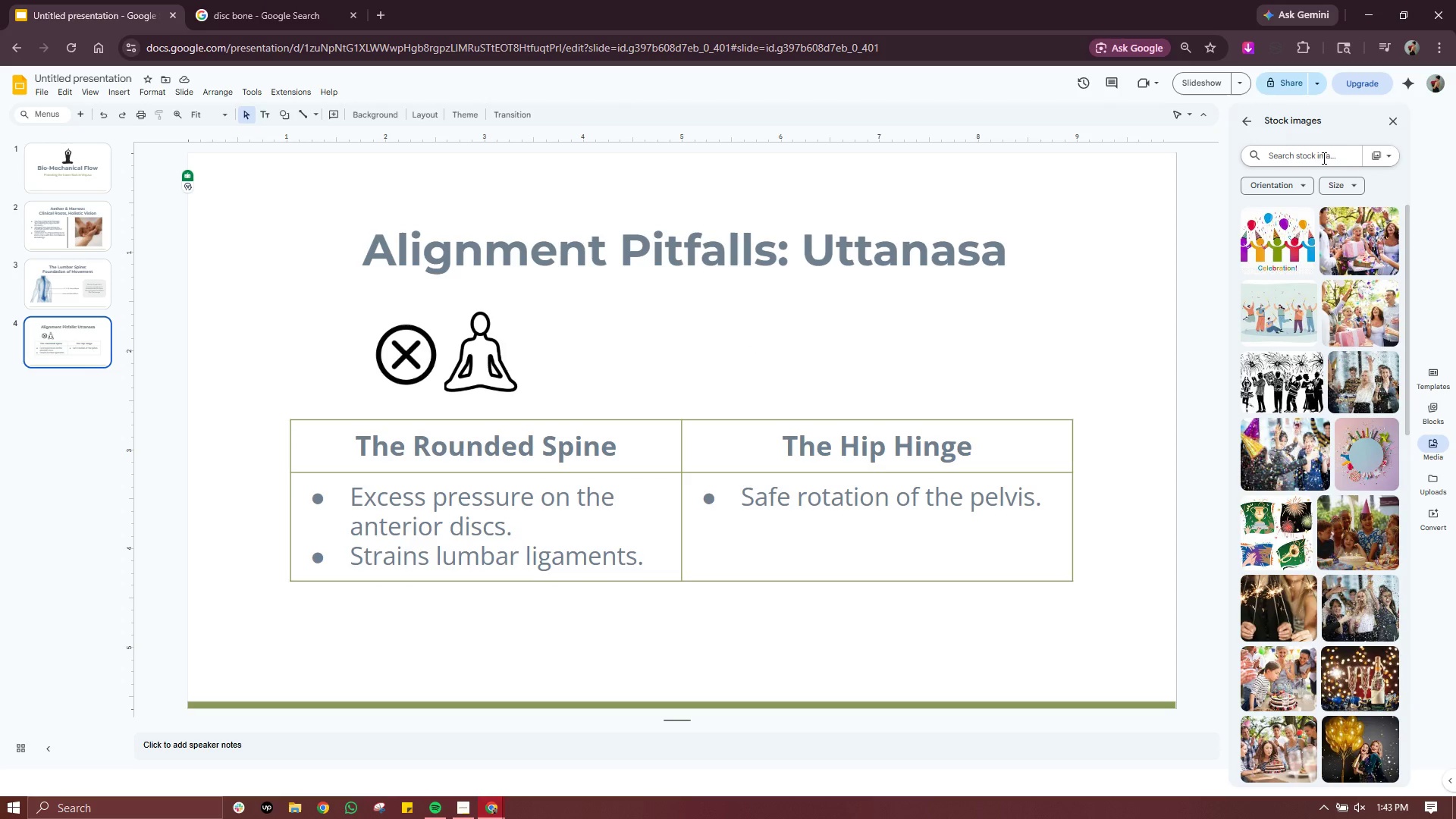 
type(hip yoga )
 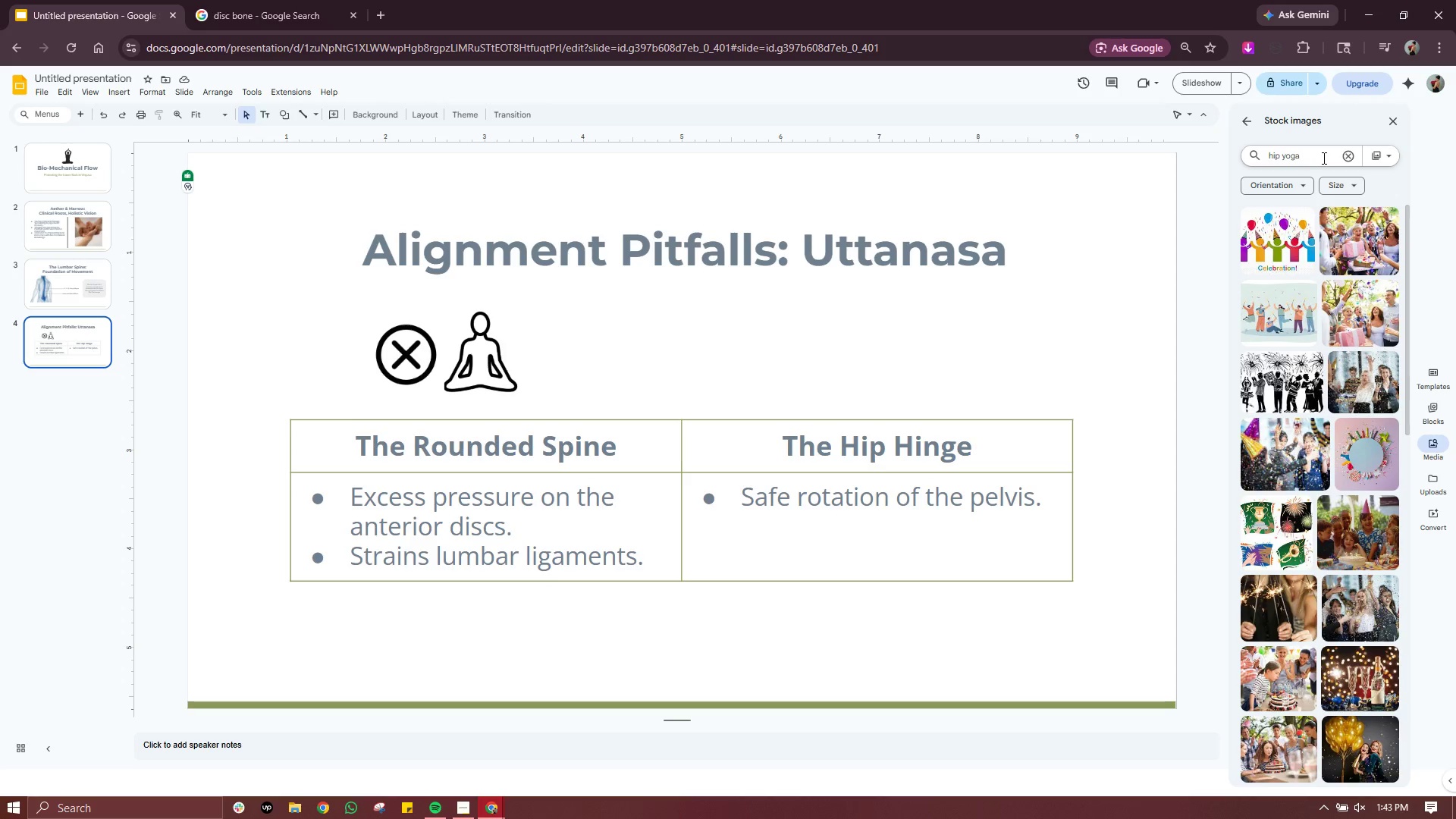 
wait(6.28)
 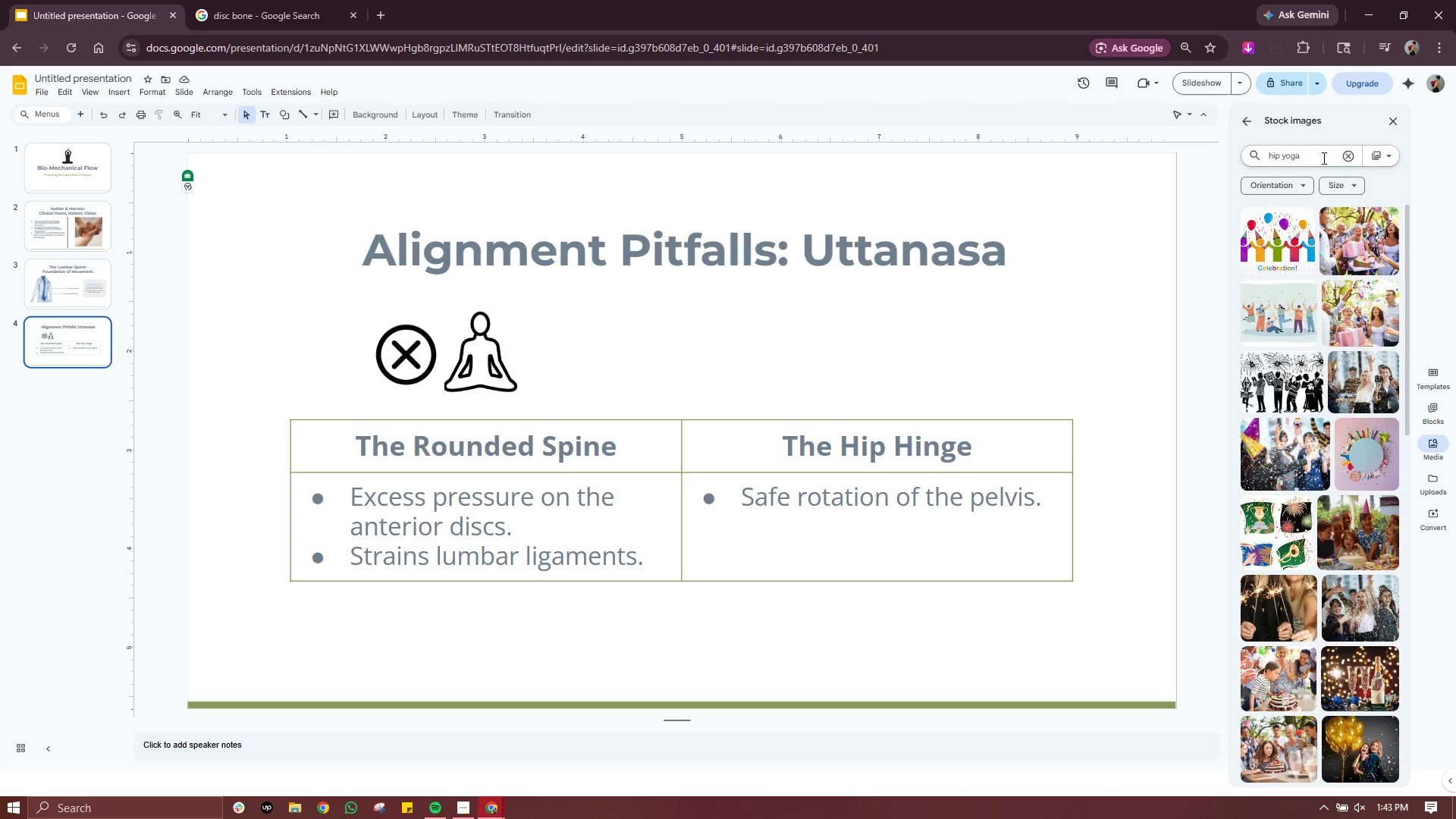 
type(icon)
key(Backspace)
key(Backspace)
key(Backspace)
key(Backspace)
key(Backspace)
key(Backspace)
key(Backspace)
key(Backspace)
key(Backspace)
type(hinge yoga icon)
 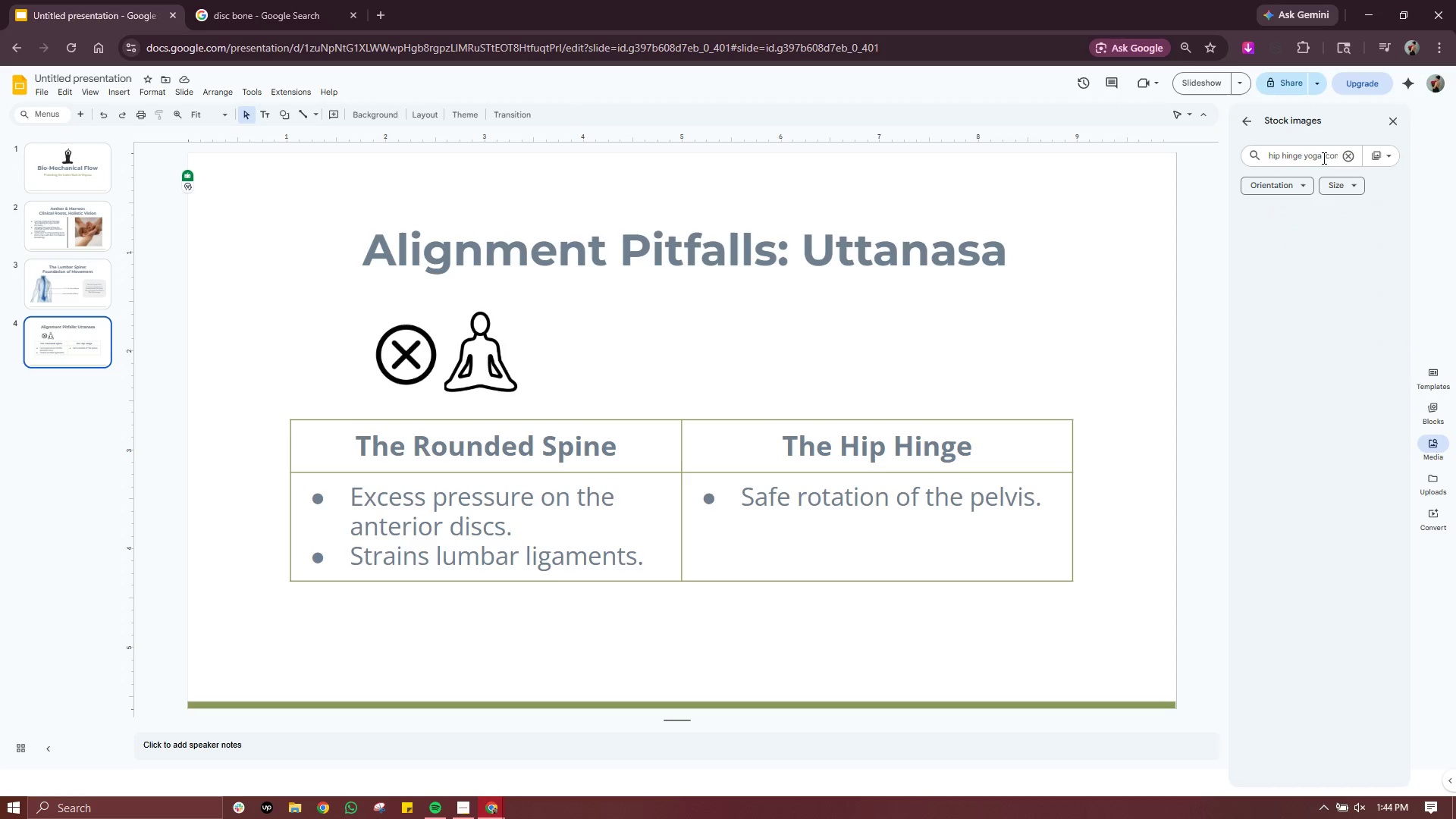 
key(Enter)
 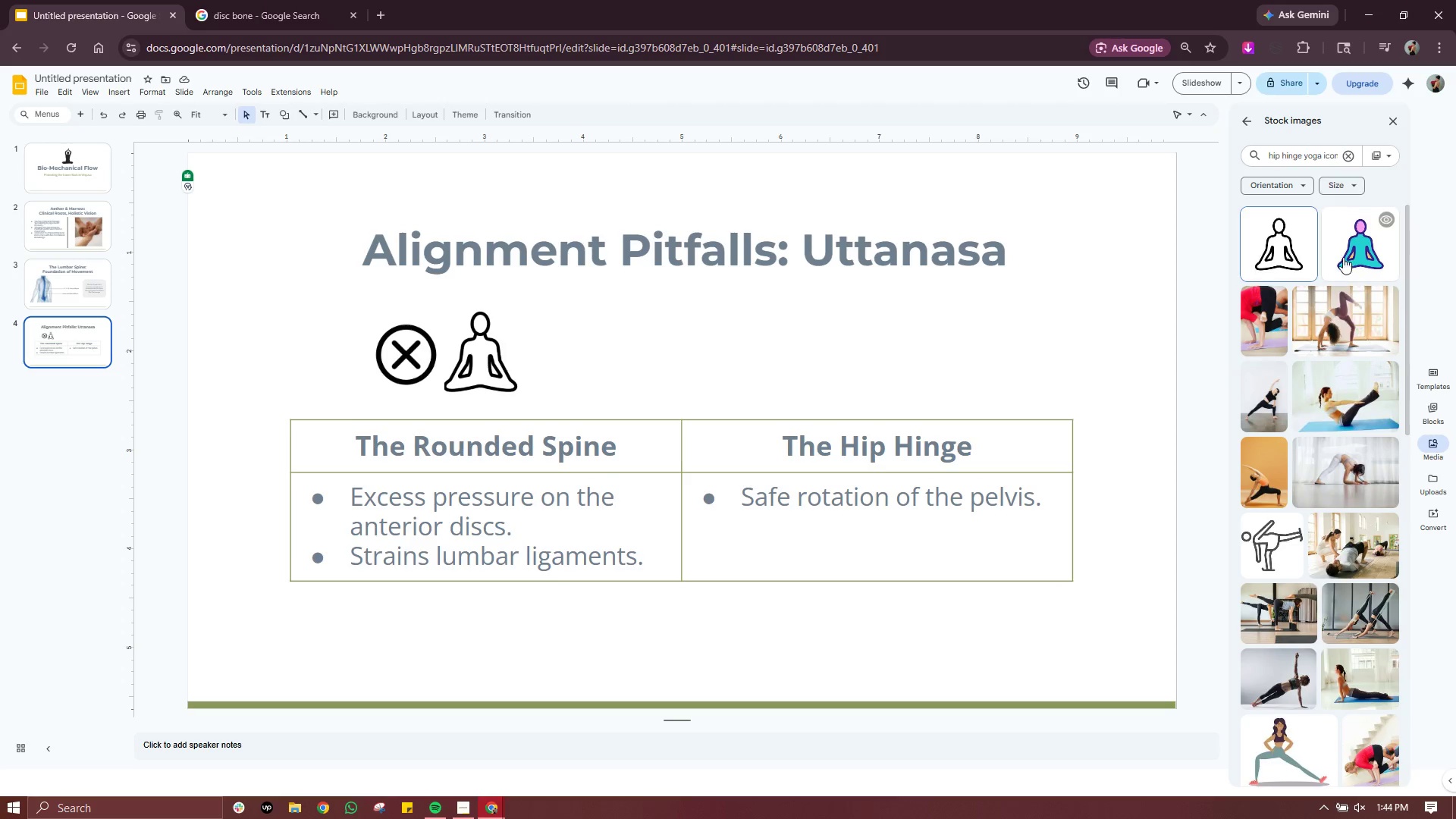 
scroll: coordinate [1329, 424], scroll_direction: down, amount: 8.0
 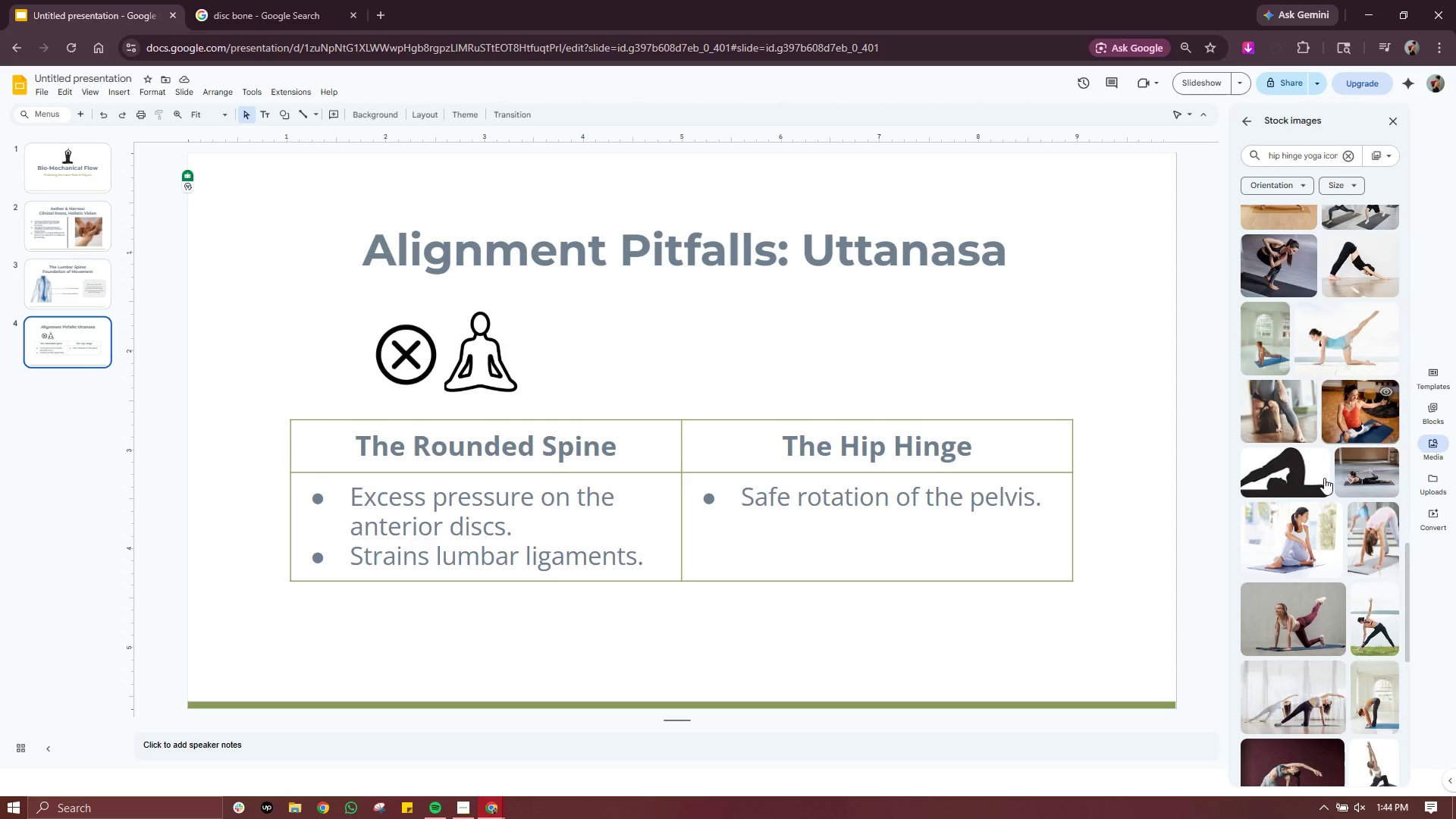 
scroll: coordinate [1316, 564], scroll_direction: up, amount: 12.0
 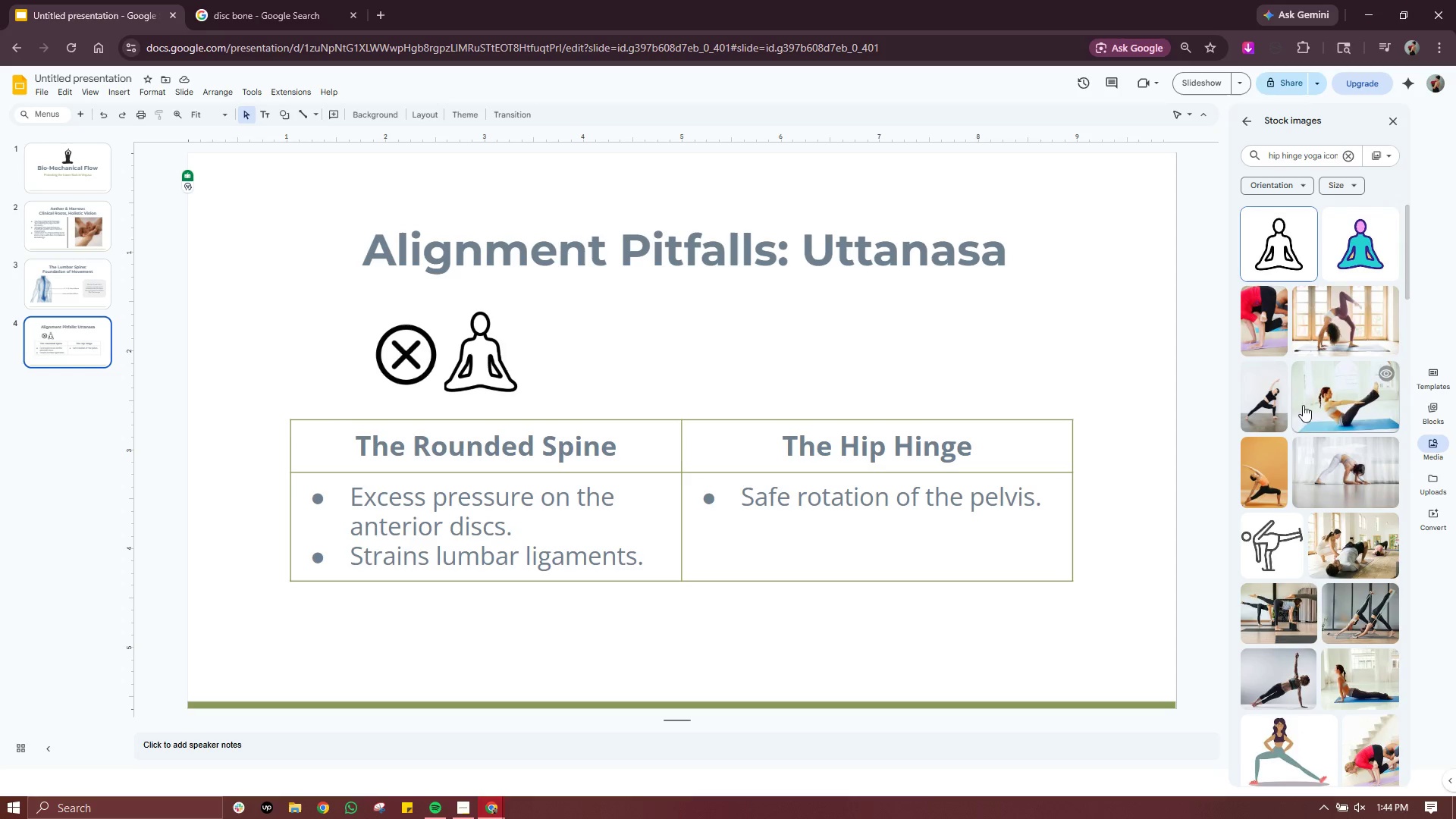 
scroll: coordinate [1282, 491], scroll_direction: down, amount: 2.0
 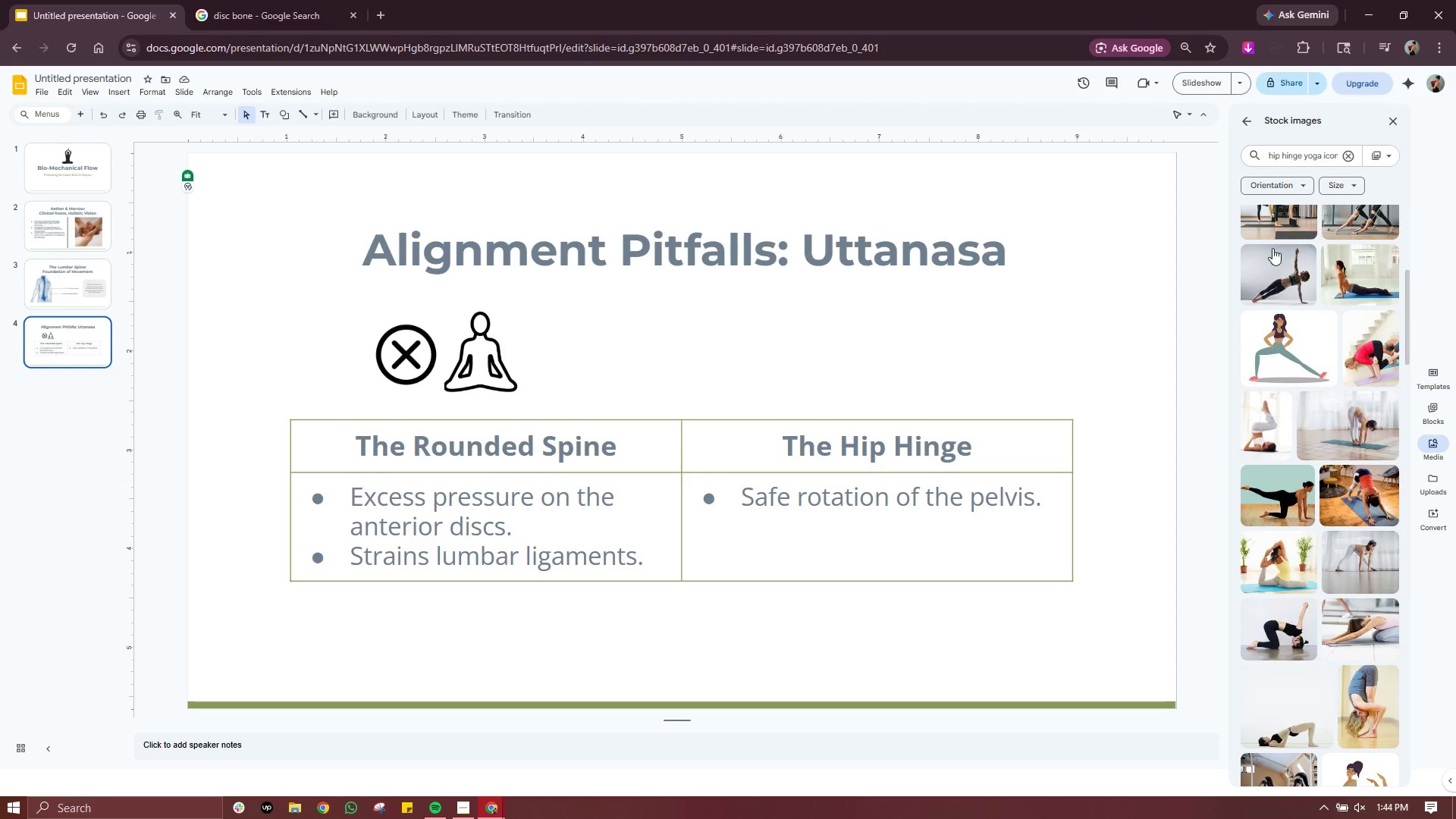 
scroll: coordinate [1263, 362], scroll_direction: up, amount: 6.0
 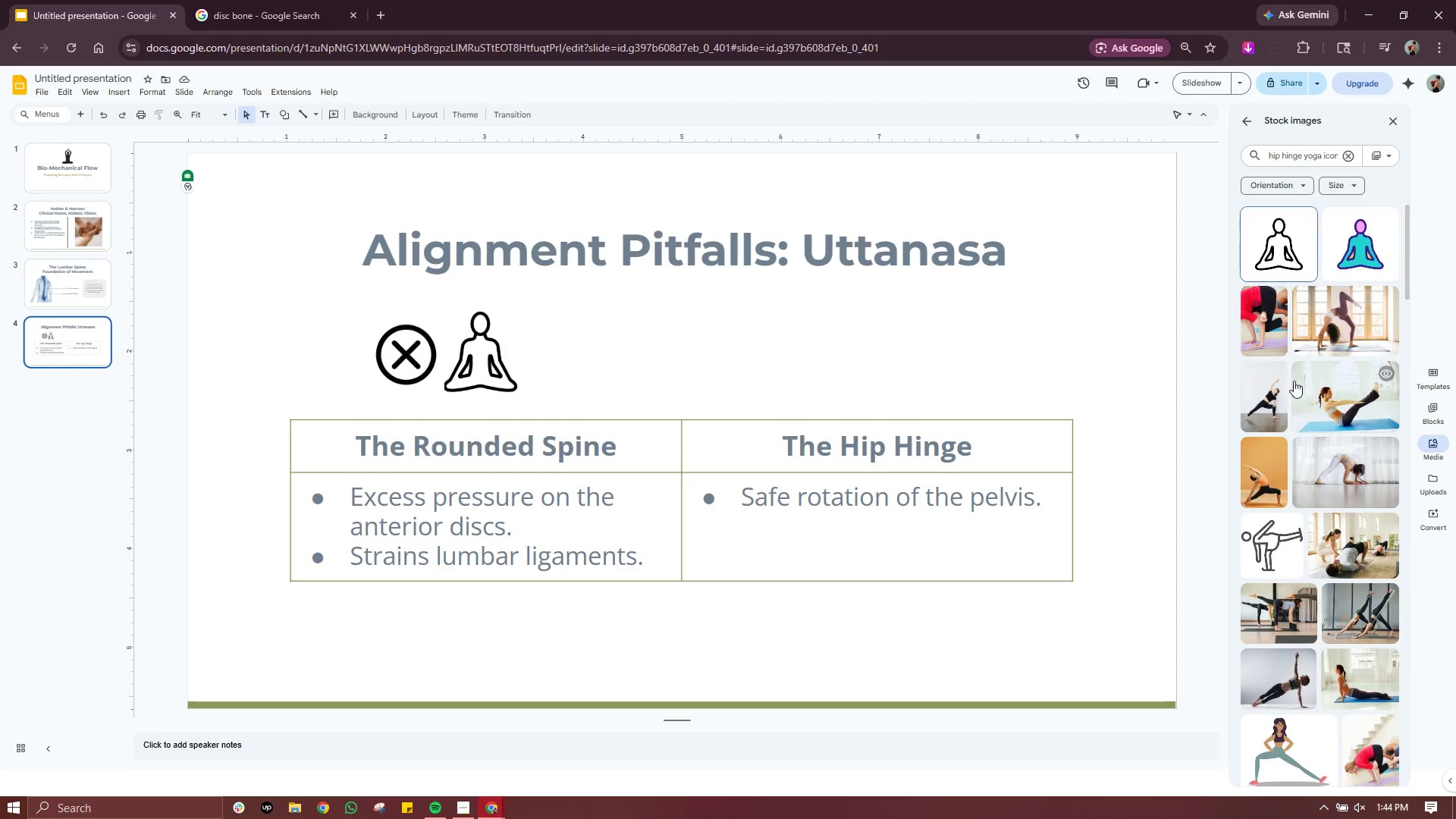 
scroll: coordinate [1293, 389], scroll_direction: down, amount: 5.0
 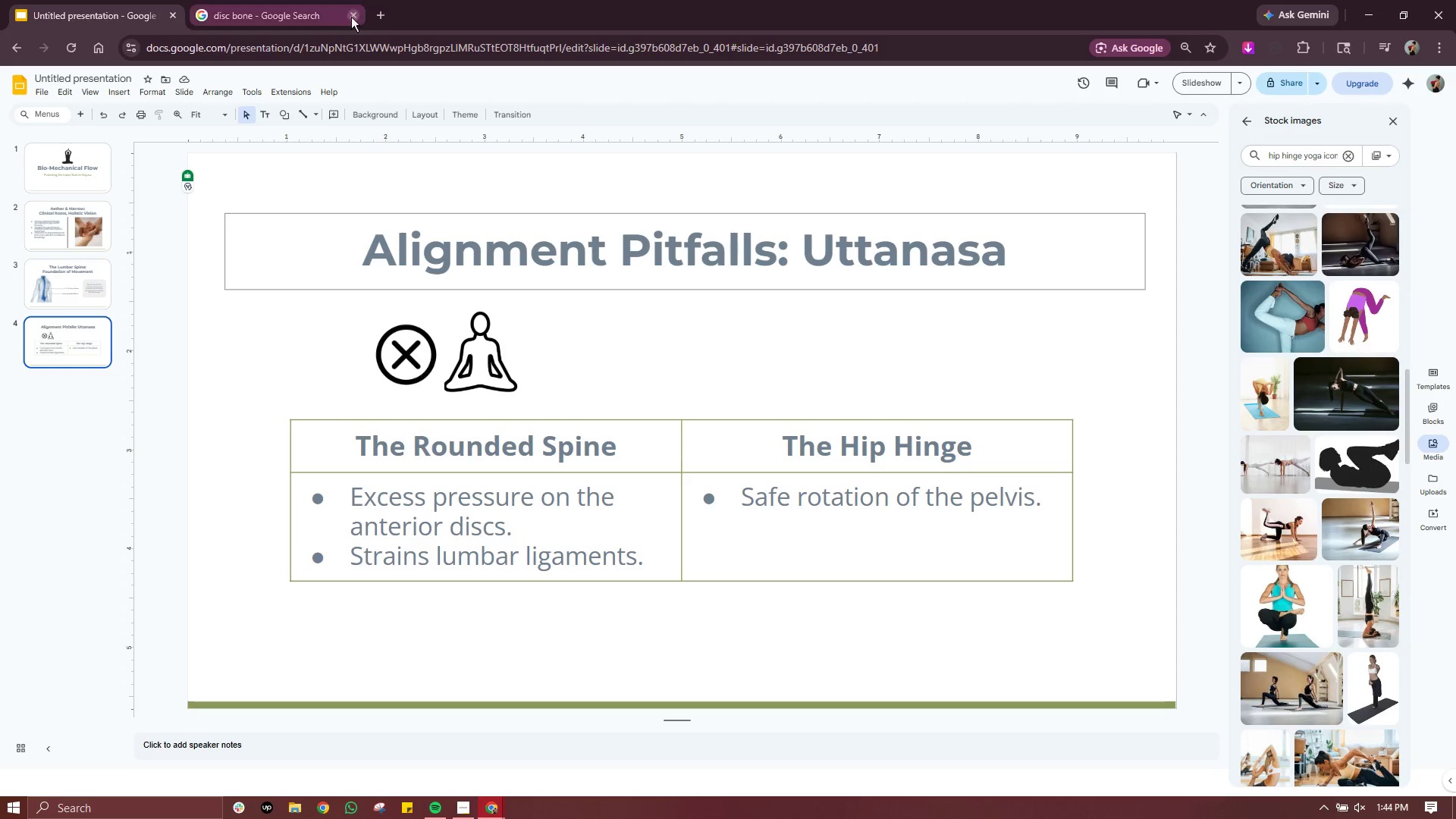 
left_click([328, 17])
 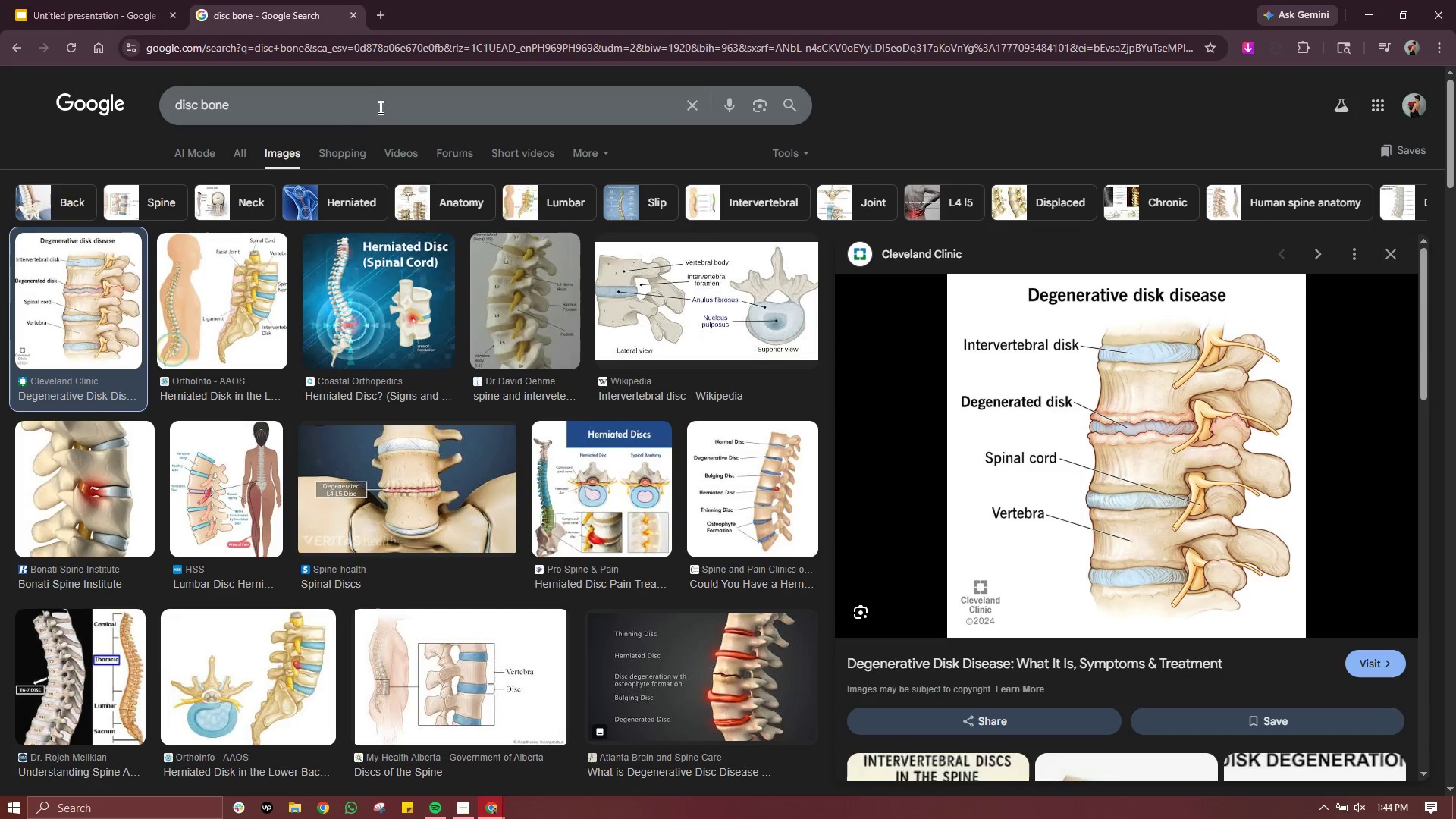 
double_click([379, 106])
 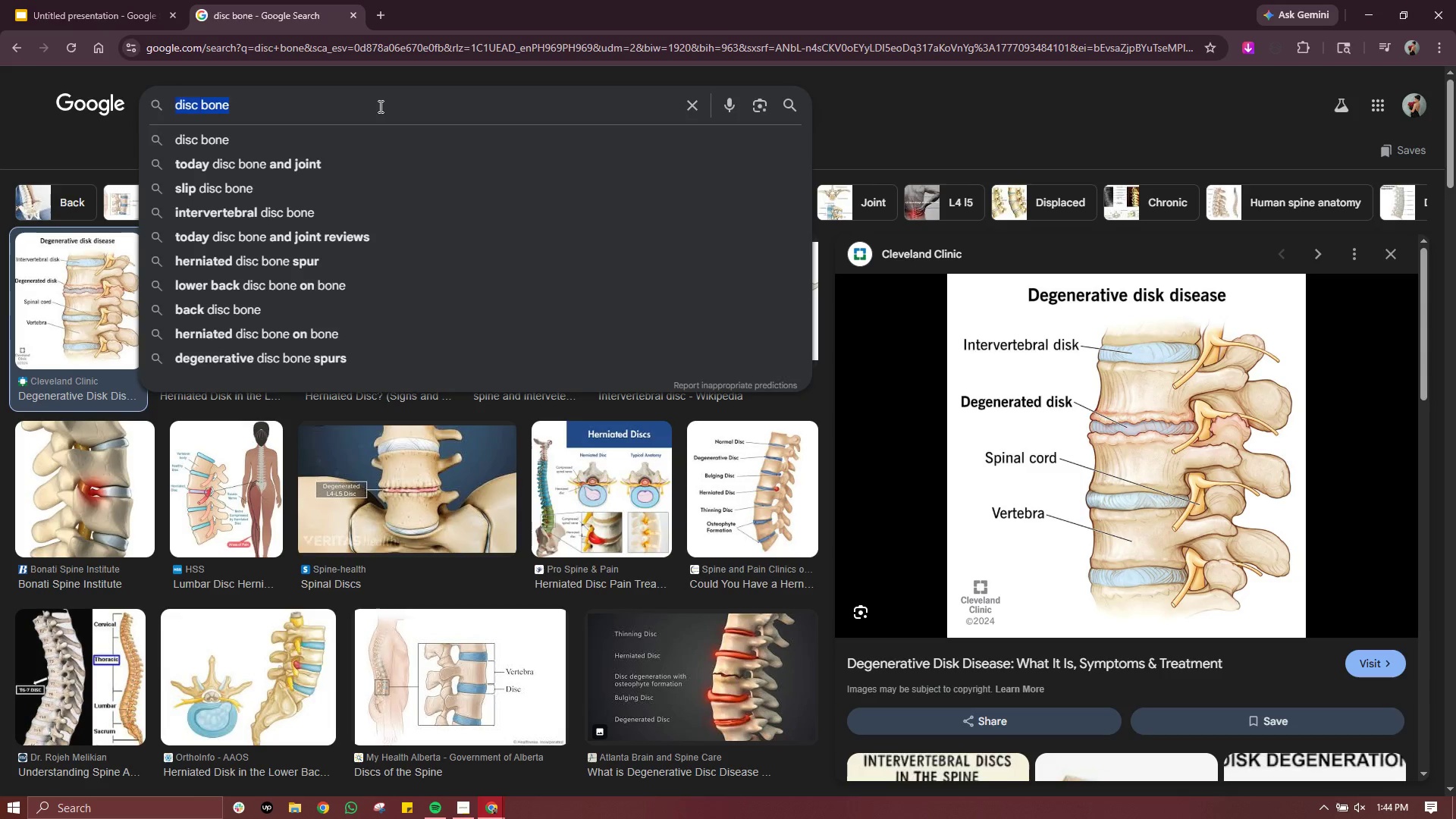 
triple_click([379, 106])
 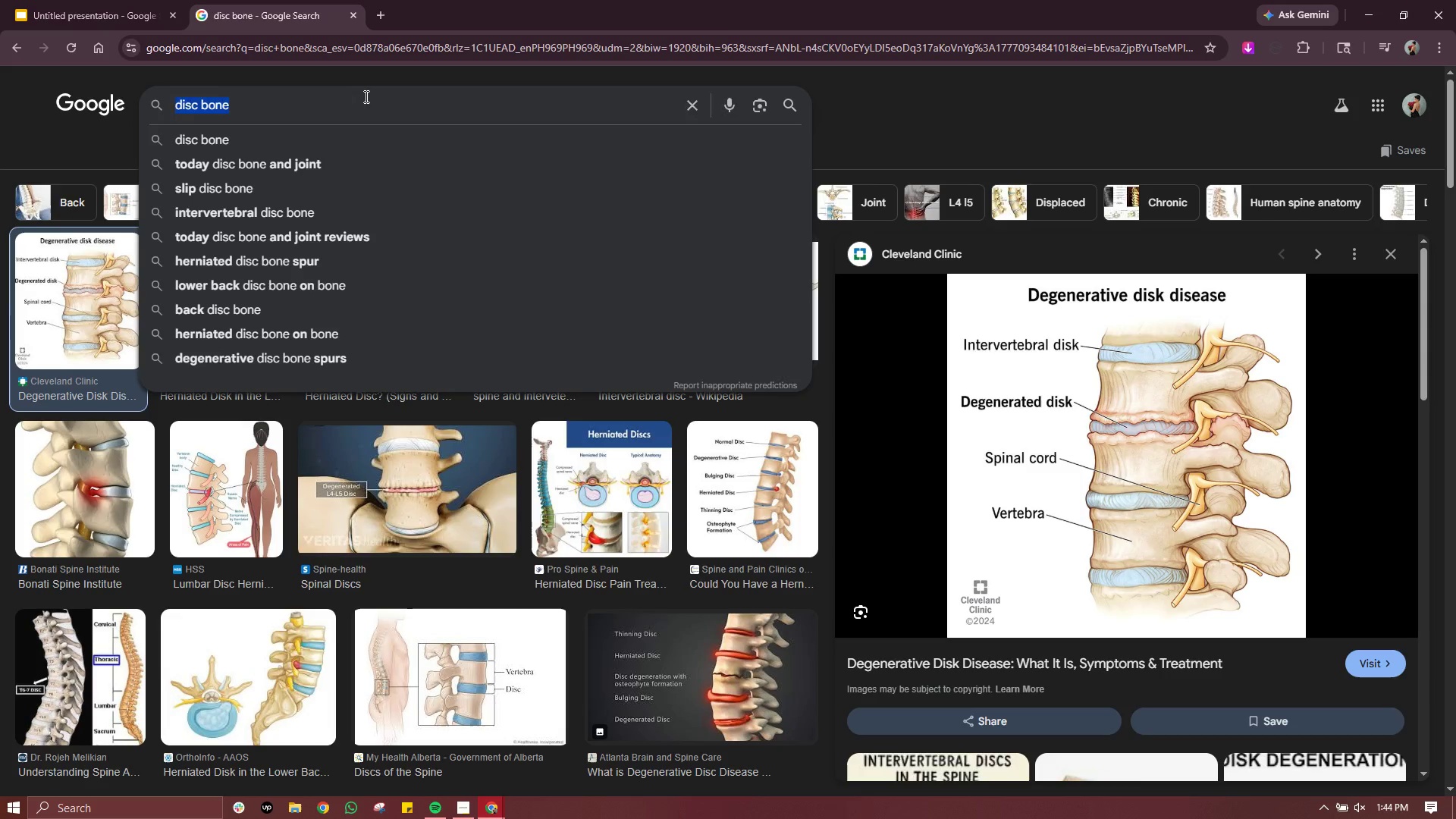 
type(hi hinge yoga icon)
 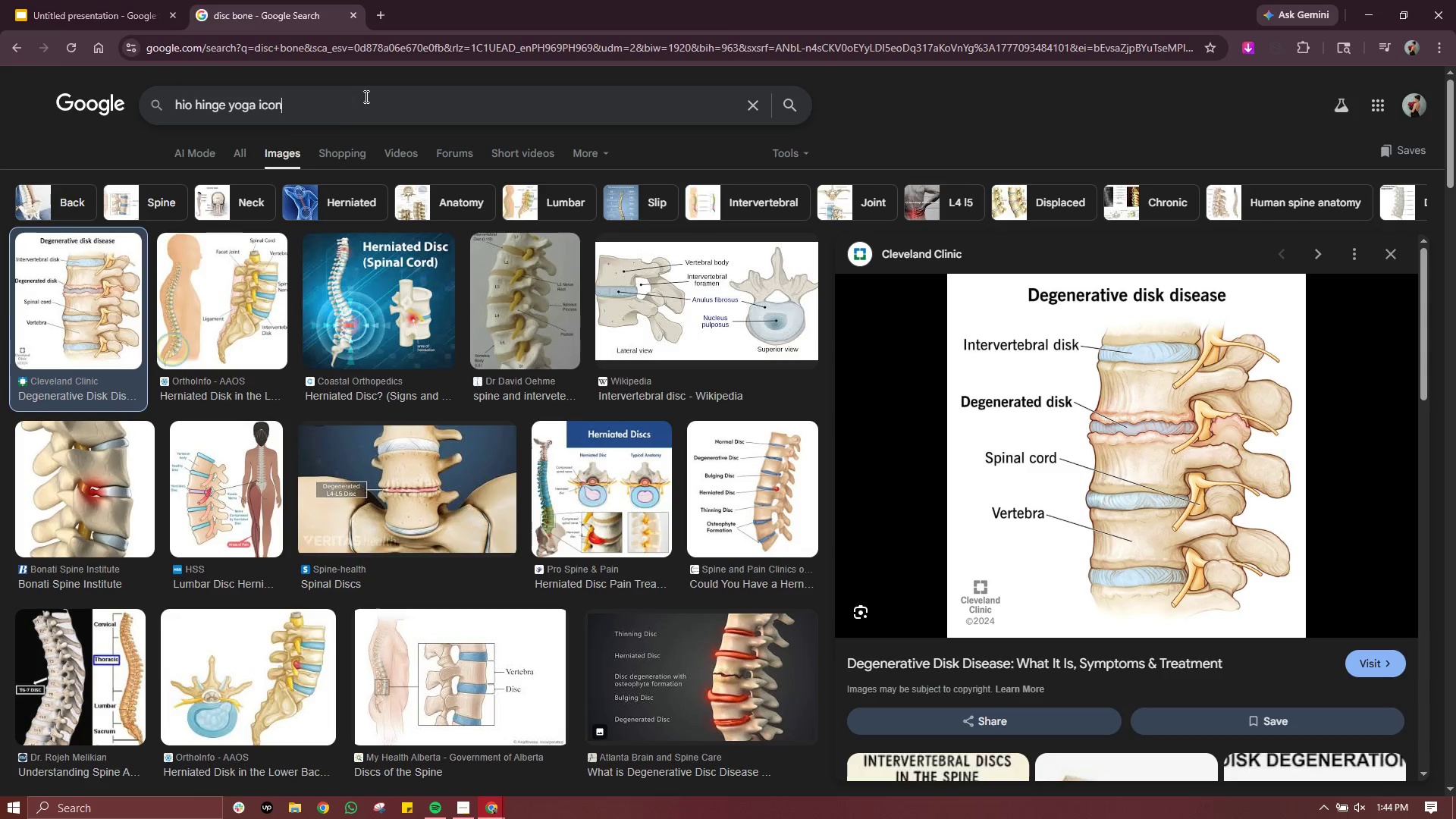 
key(Enter)
 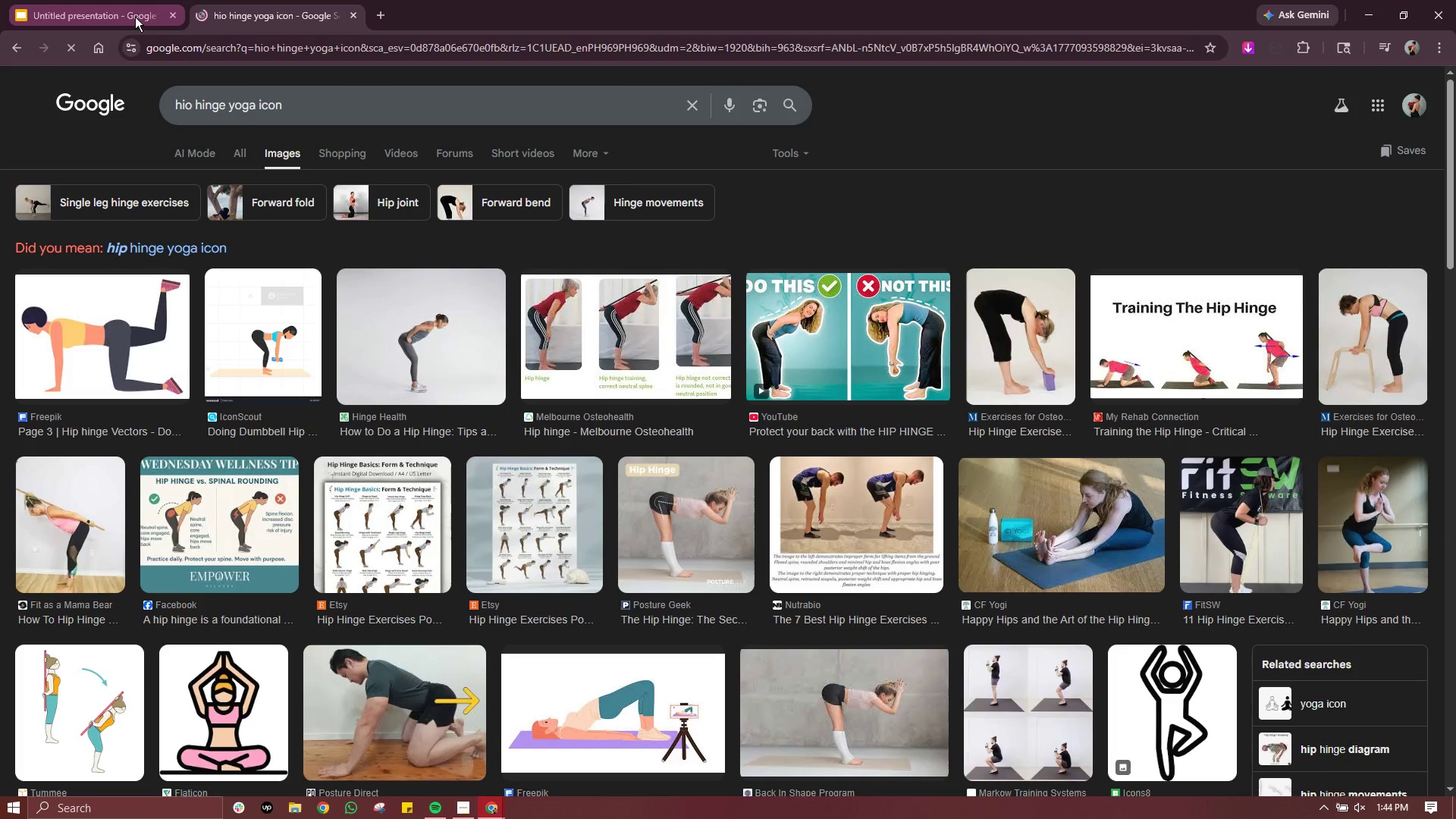 
left_click([135, 17])
 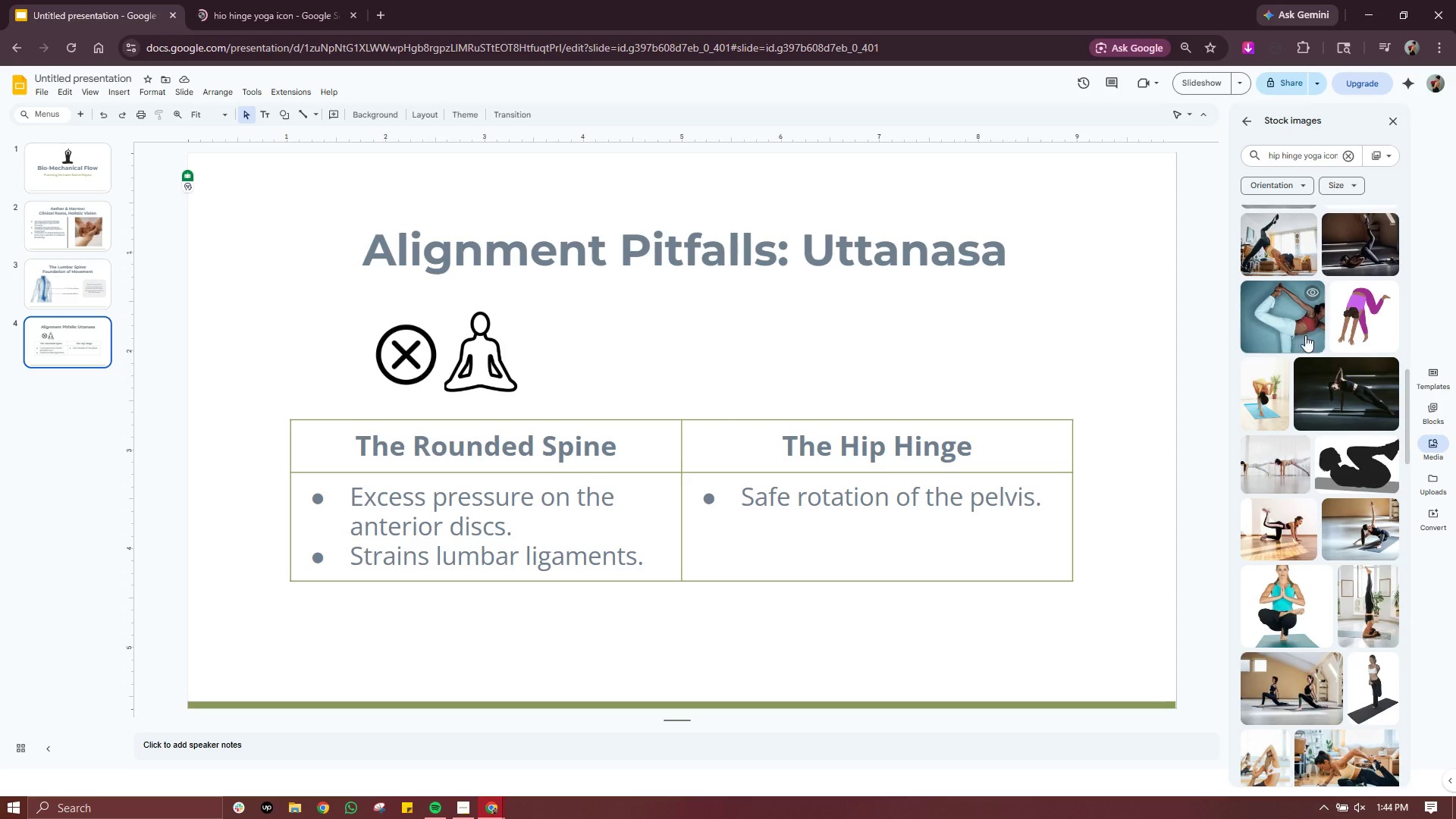 
scroll: coordinate [1320, 353], scroll_direction: up, amount: 2.0
 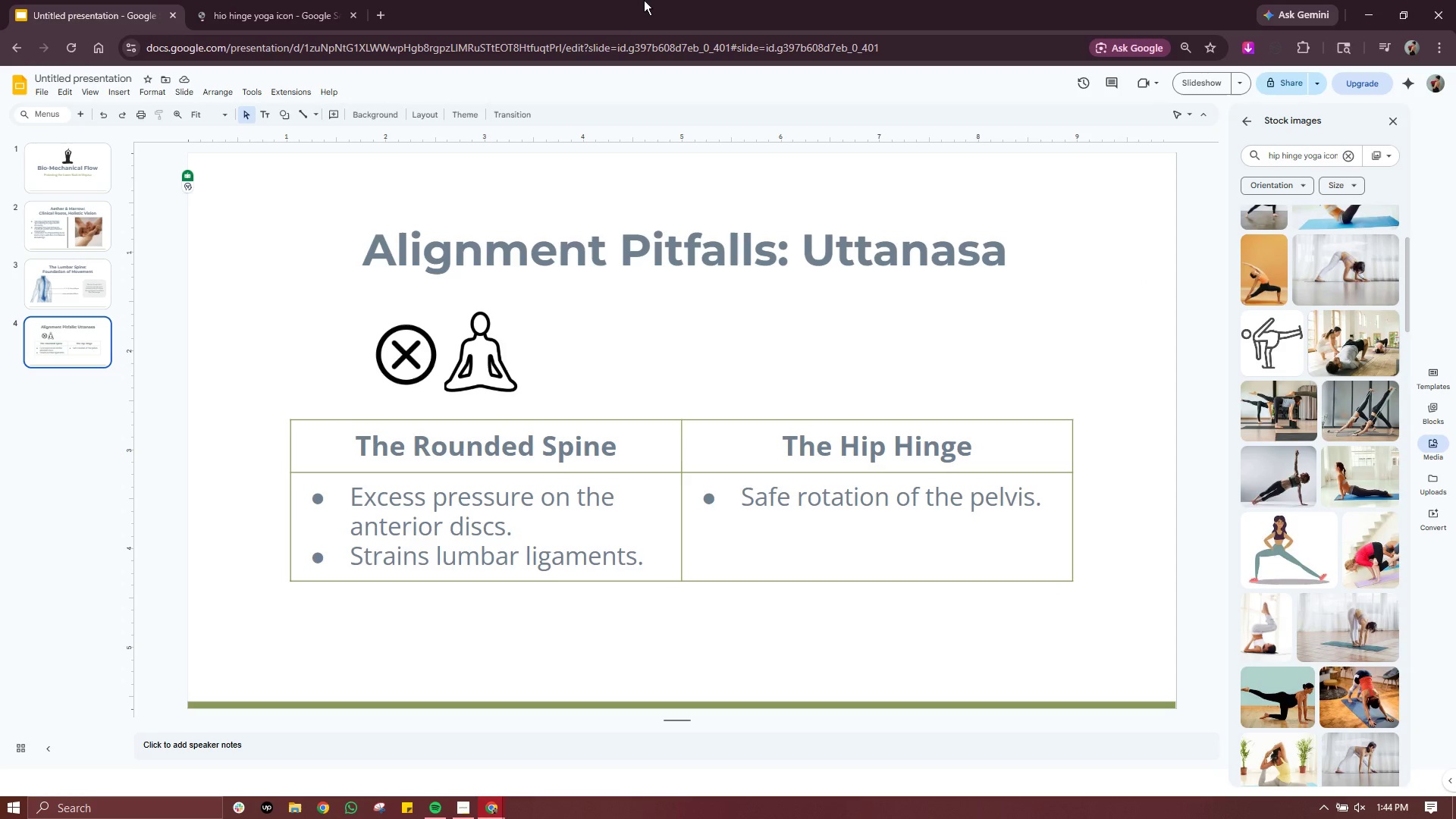 
left_click([315, 24])
 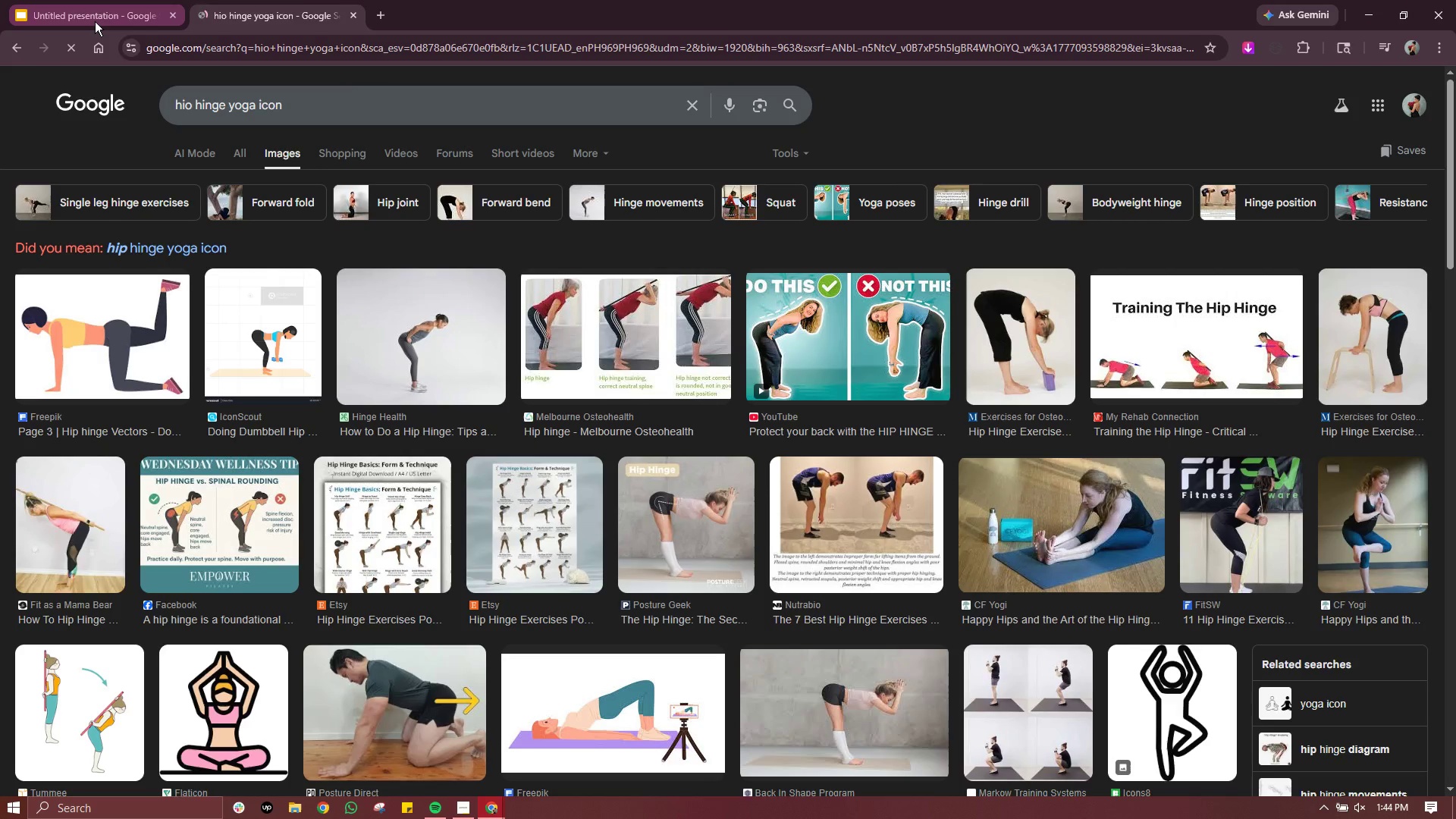 
left_click([94, 21])
 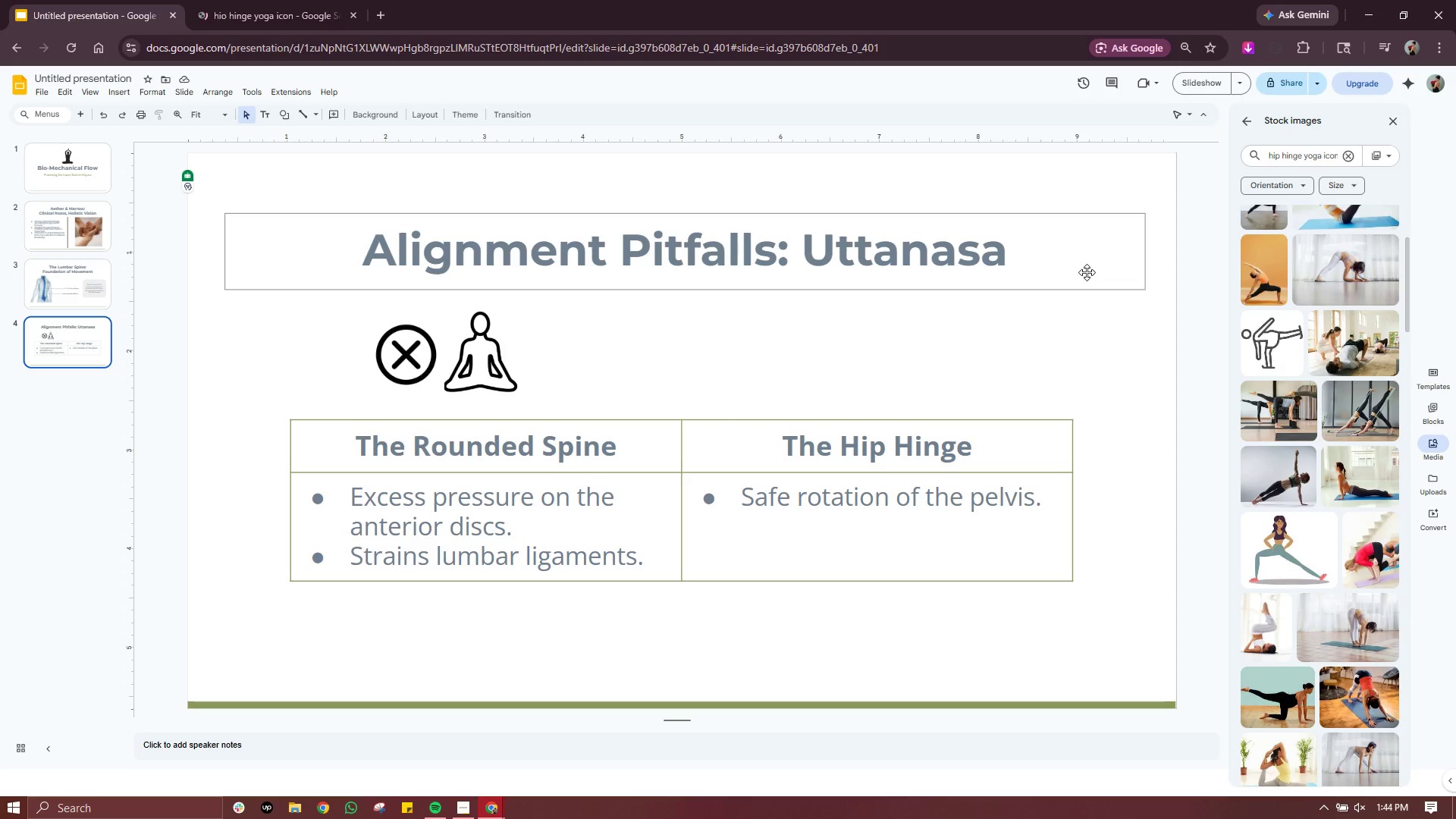 
scroll: coordinate [1340, 422], scroll_direction: down, amount: 8.0
 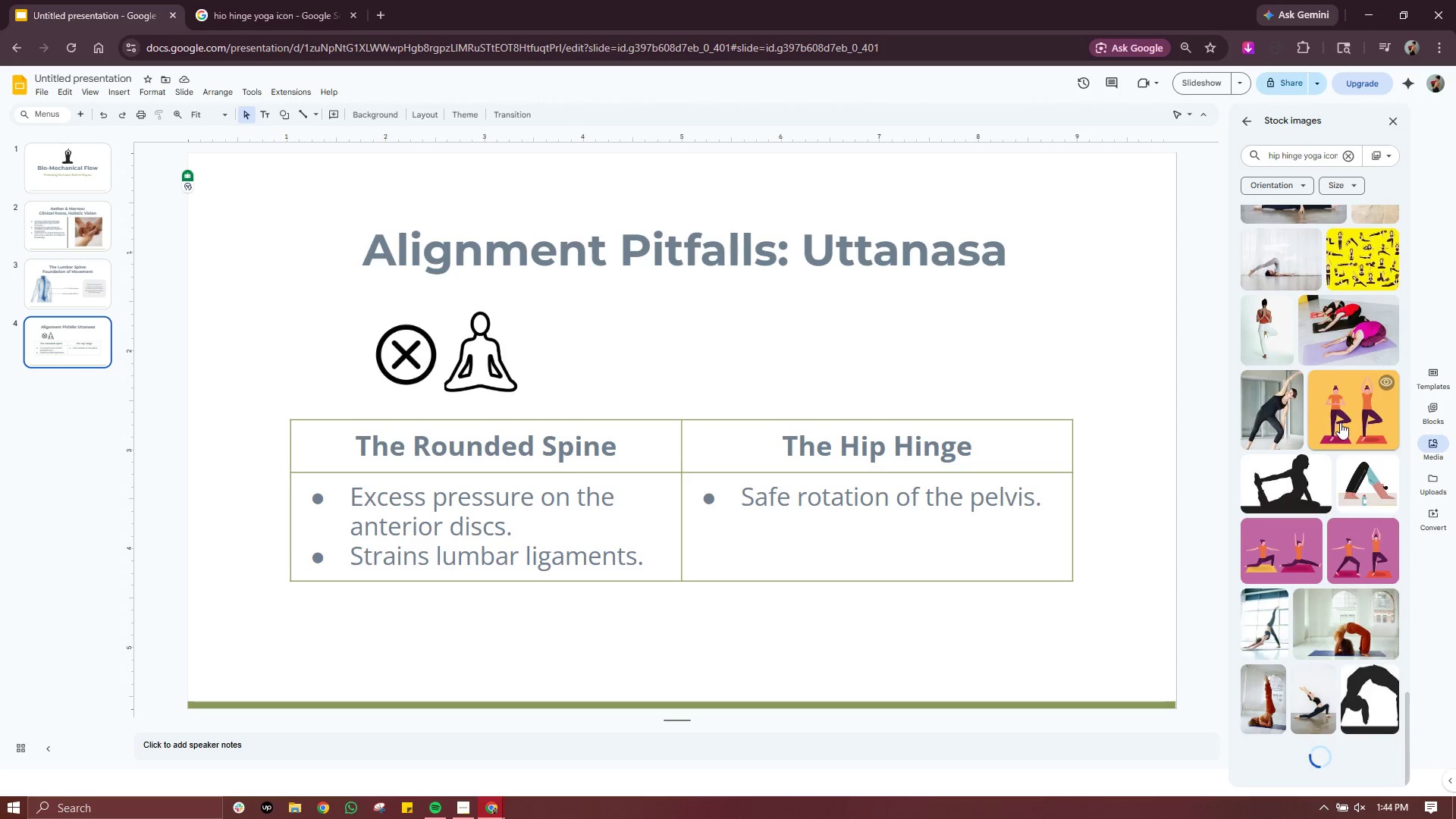 
left_click([285, 8])
 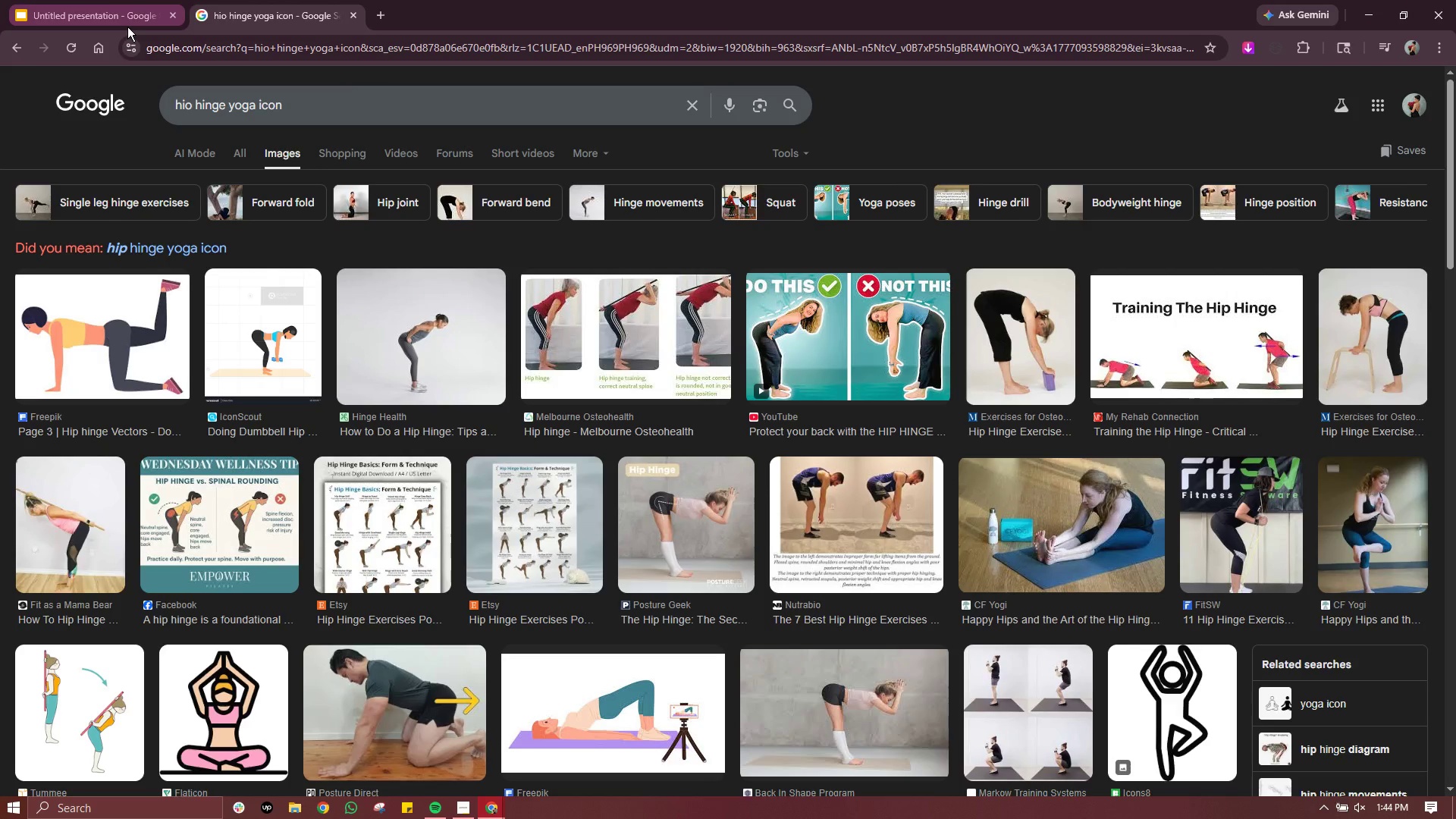 
left_click([127, 27])
 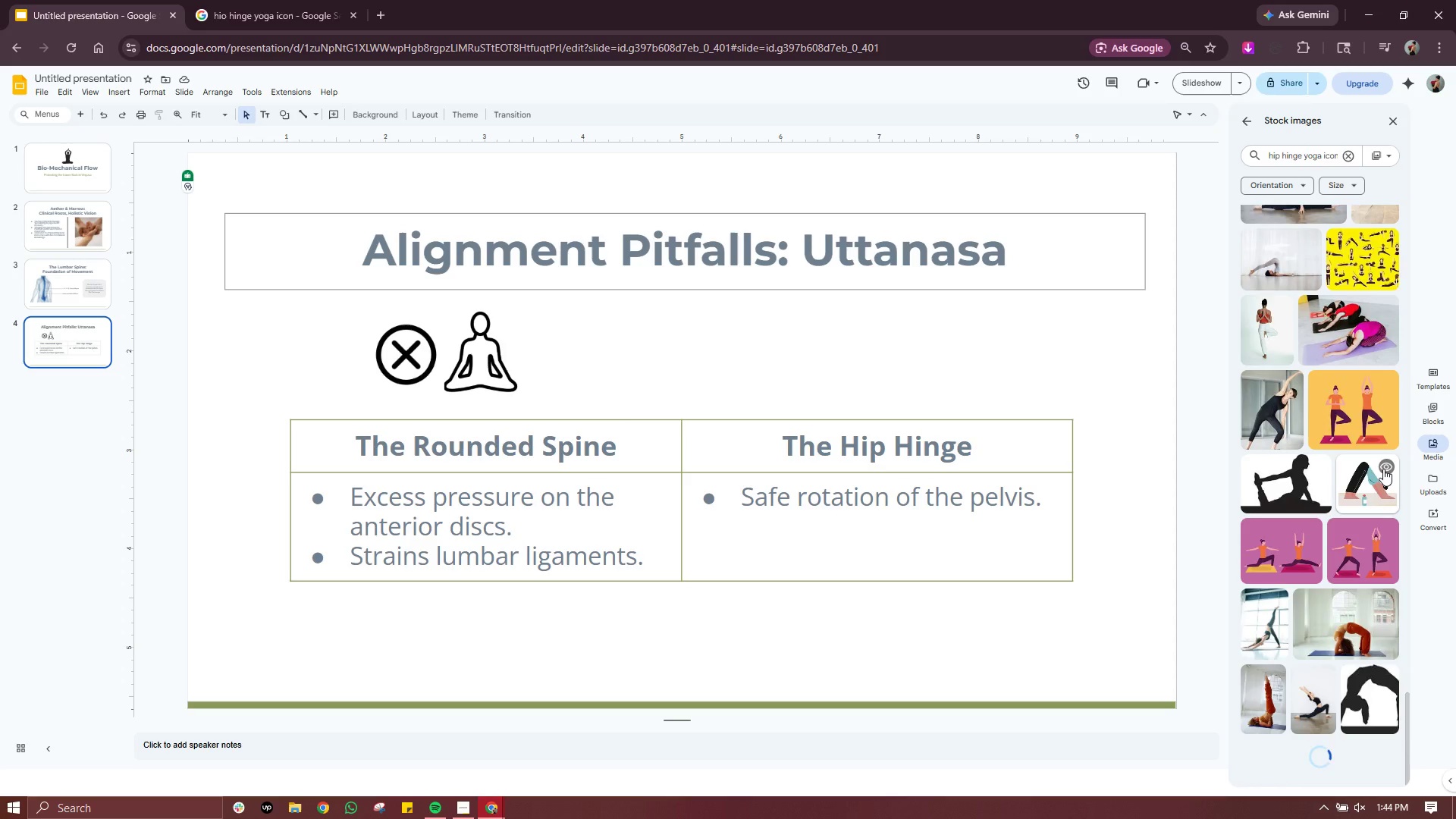 
scroll: coordinate [1336, 494], scroll_direction: down, amount: 10.0
 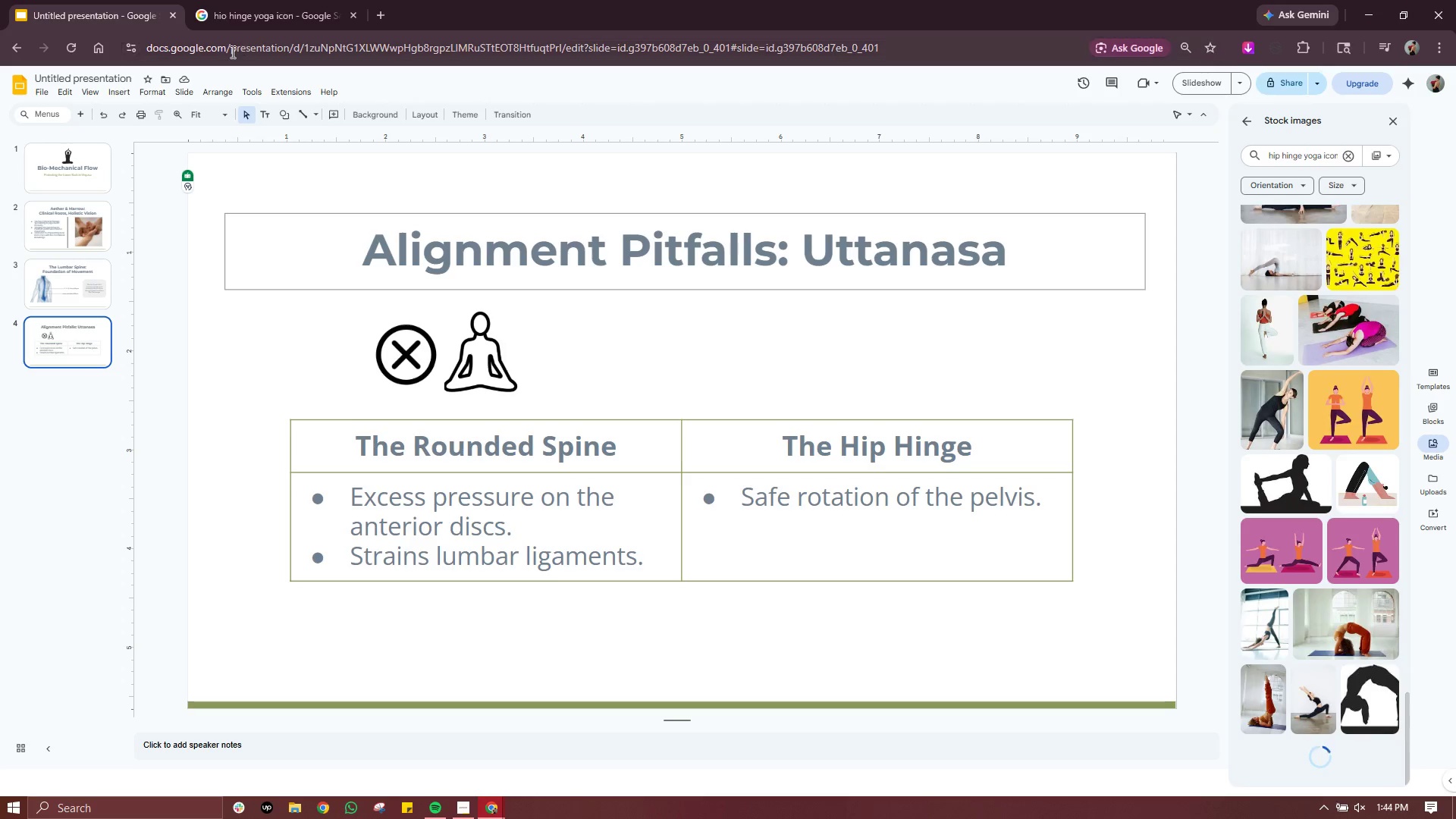 
left_click([228, 13])
 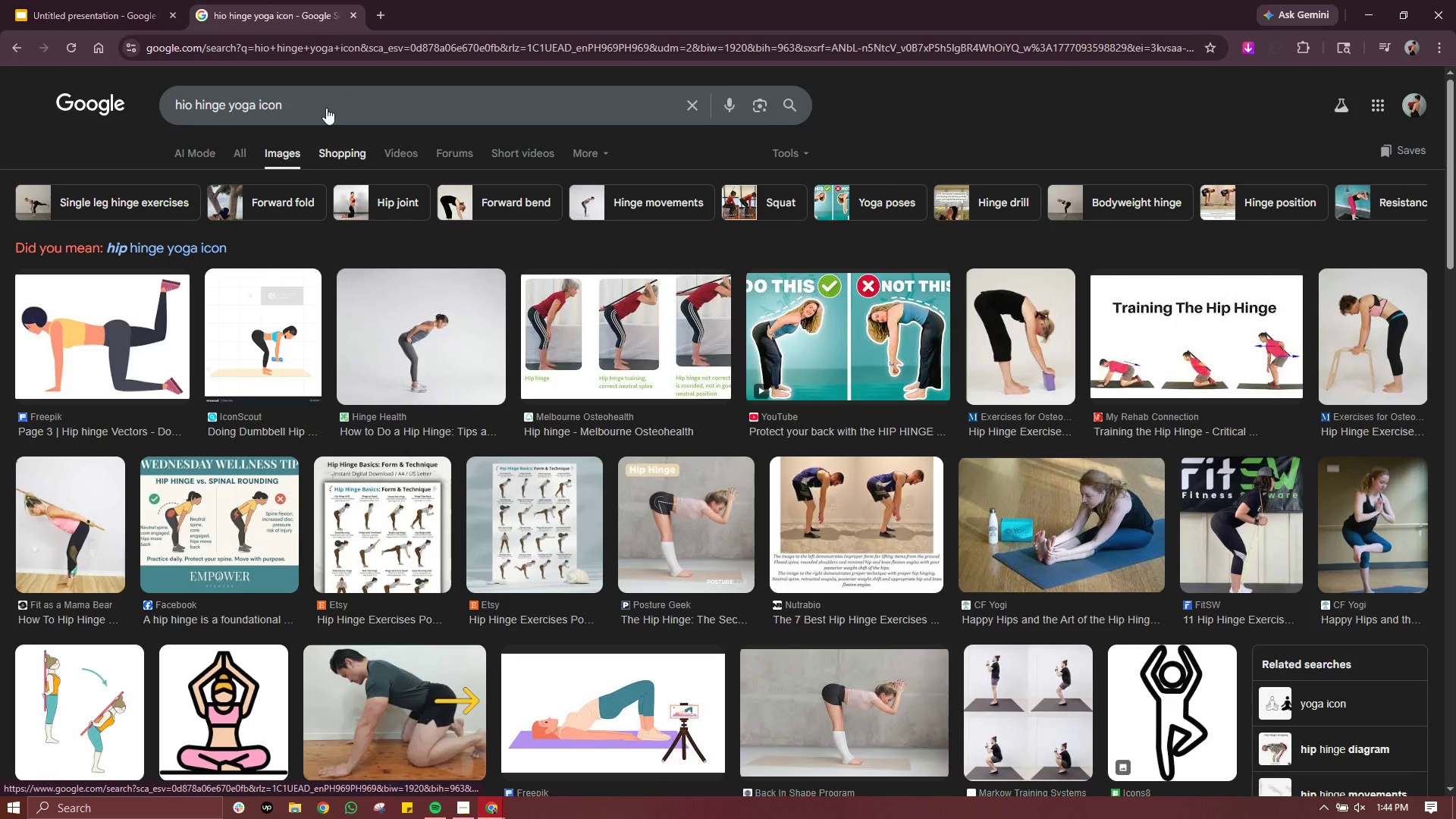 
double_click([326, 108])
 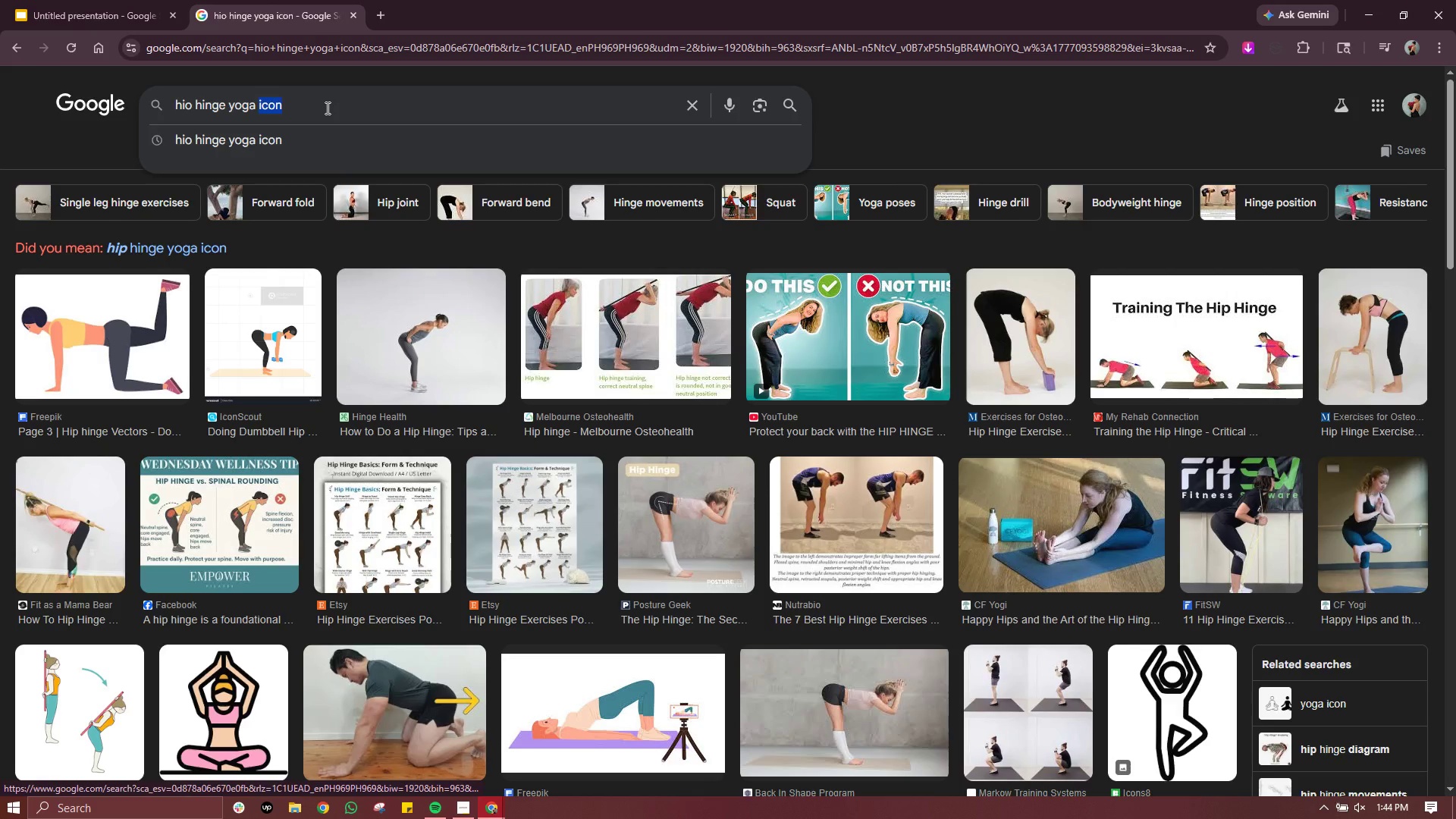 
triple_click([326, 108])
 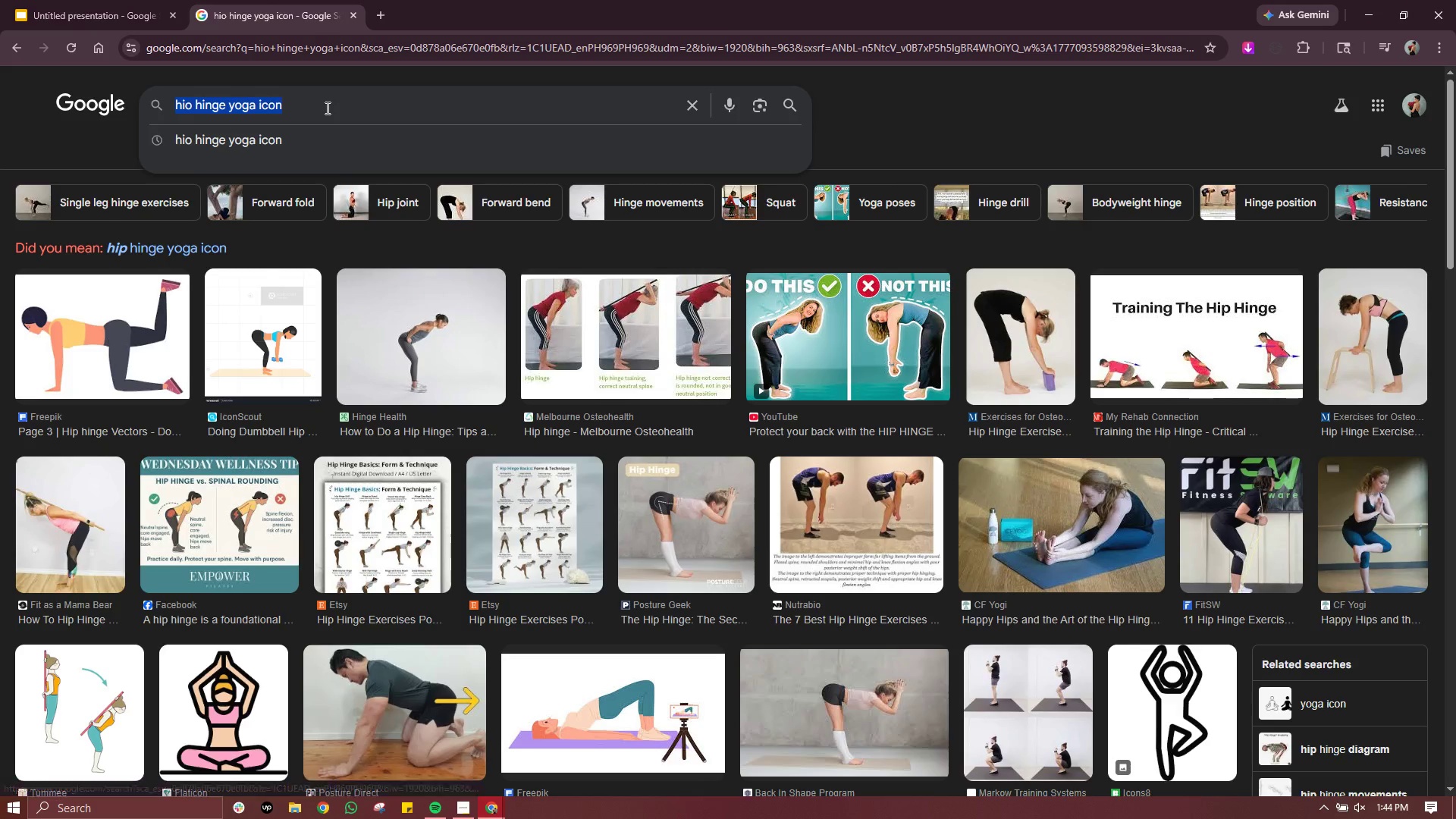 
triple_click([326, 108])
 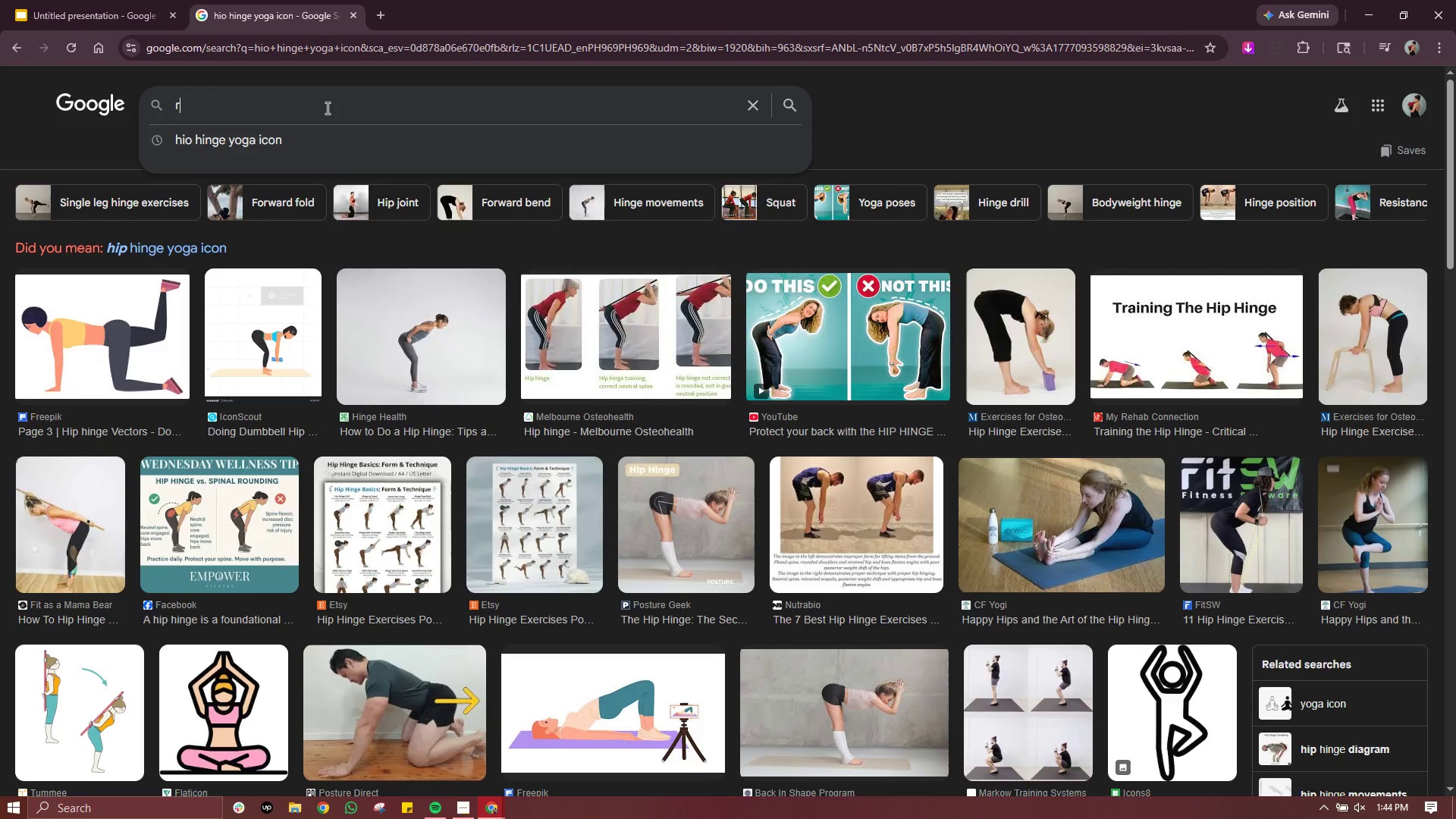 
type(roud)
key(Backspace)
type(nded spin y)
key(Backspace)
key(Backspace)
type(e yoy)
key(Backspace)
type(ga icon)
 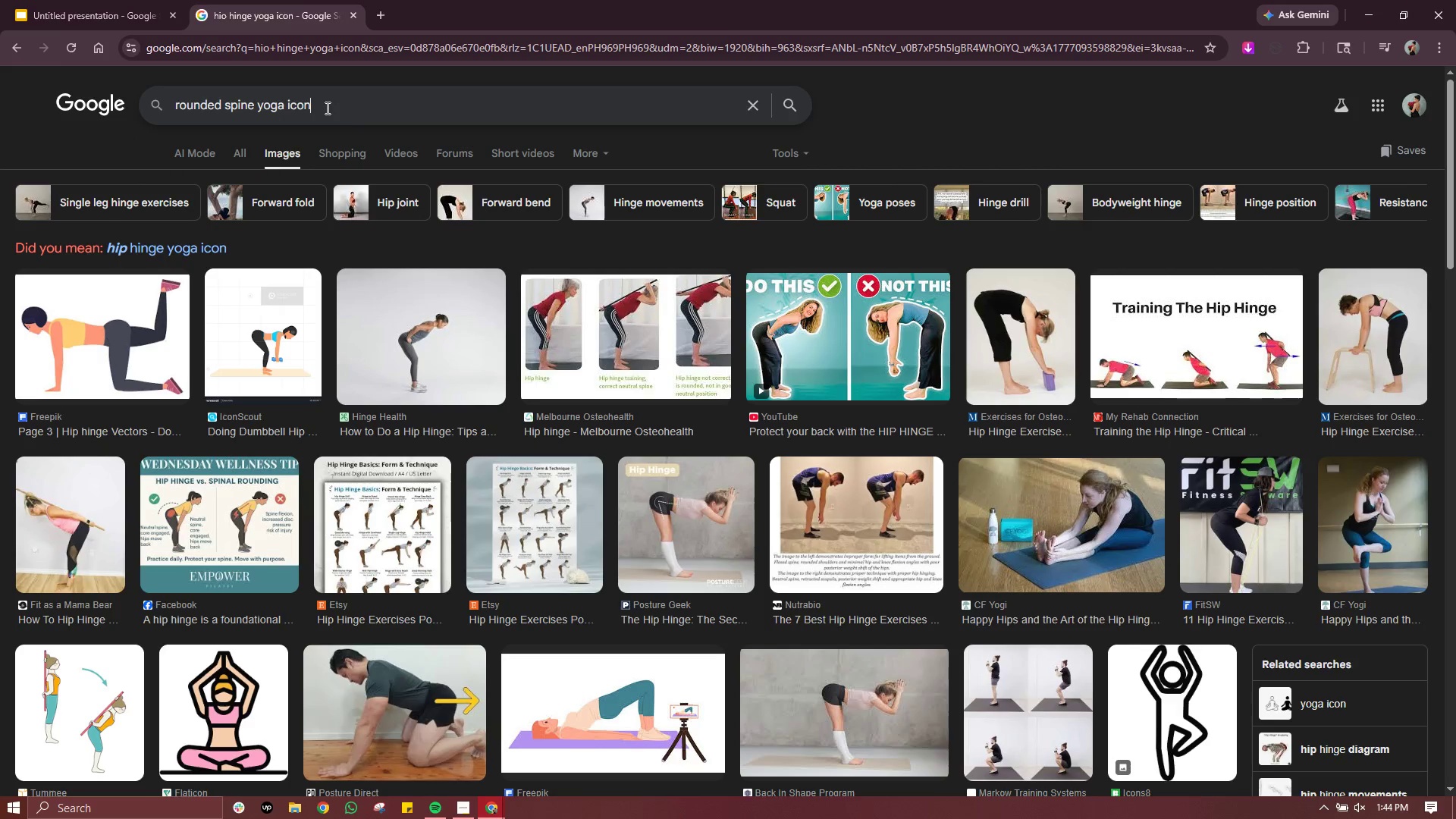 
key(Enter)
 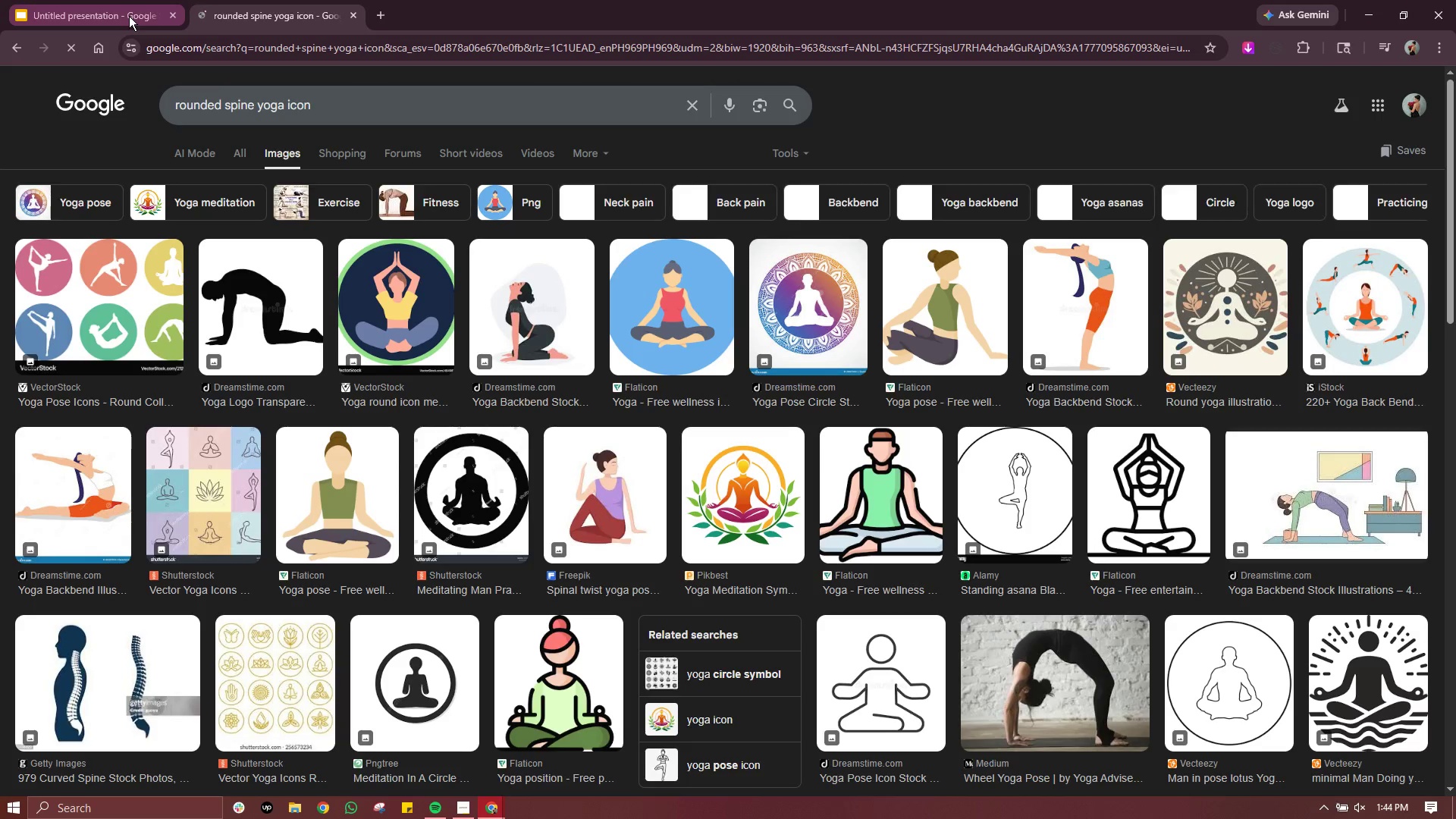 
left_click([129, 16])
 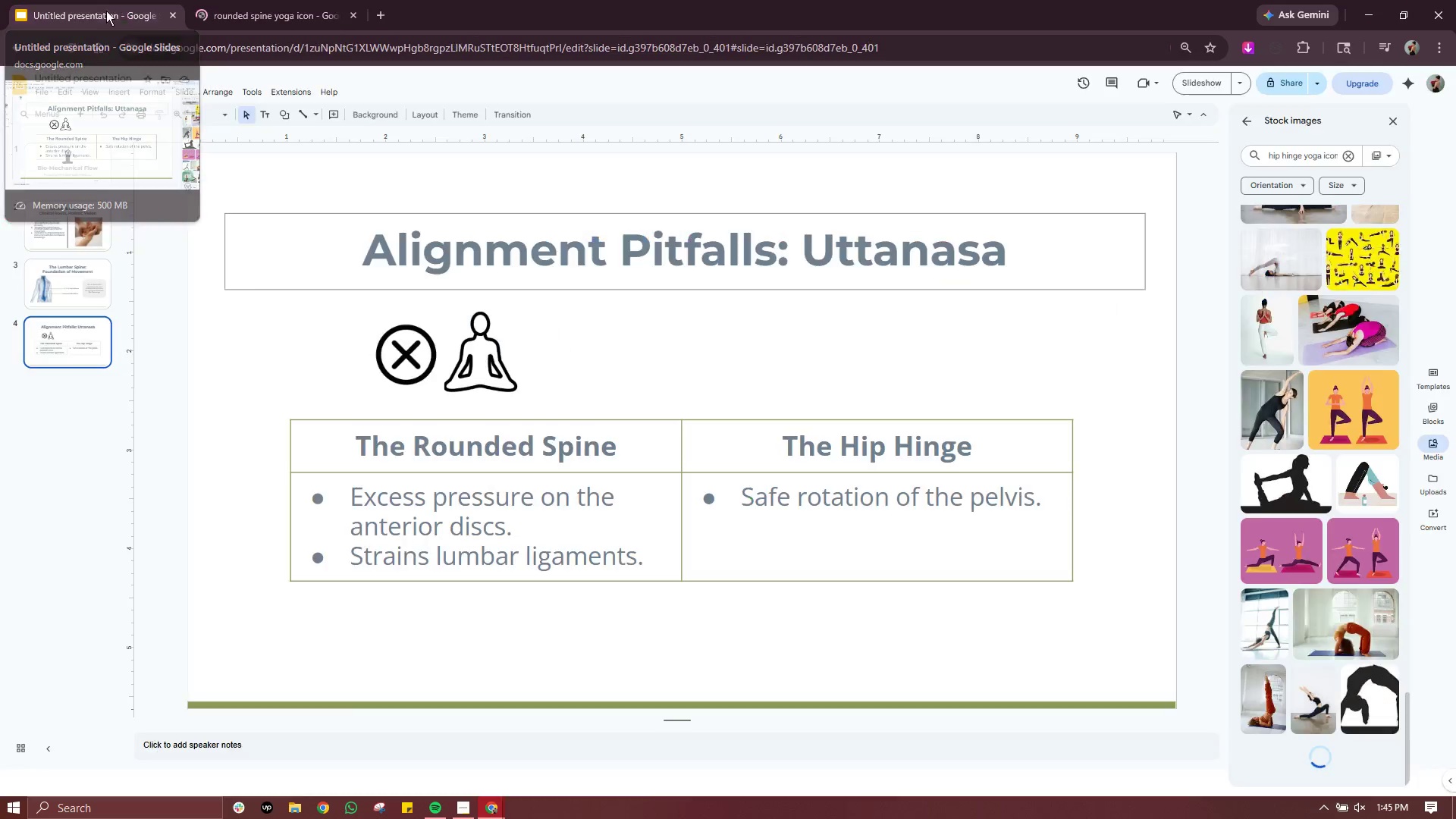 
left_click([102, 20])
 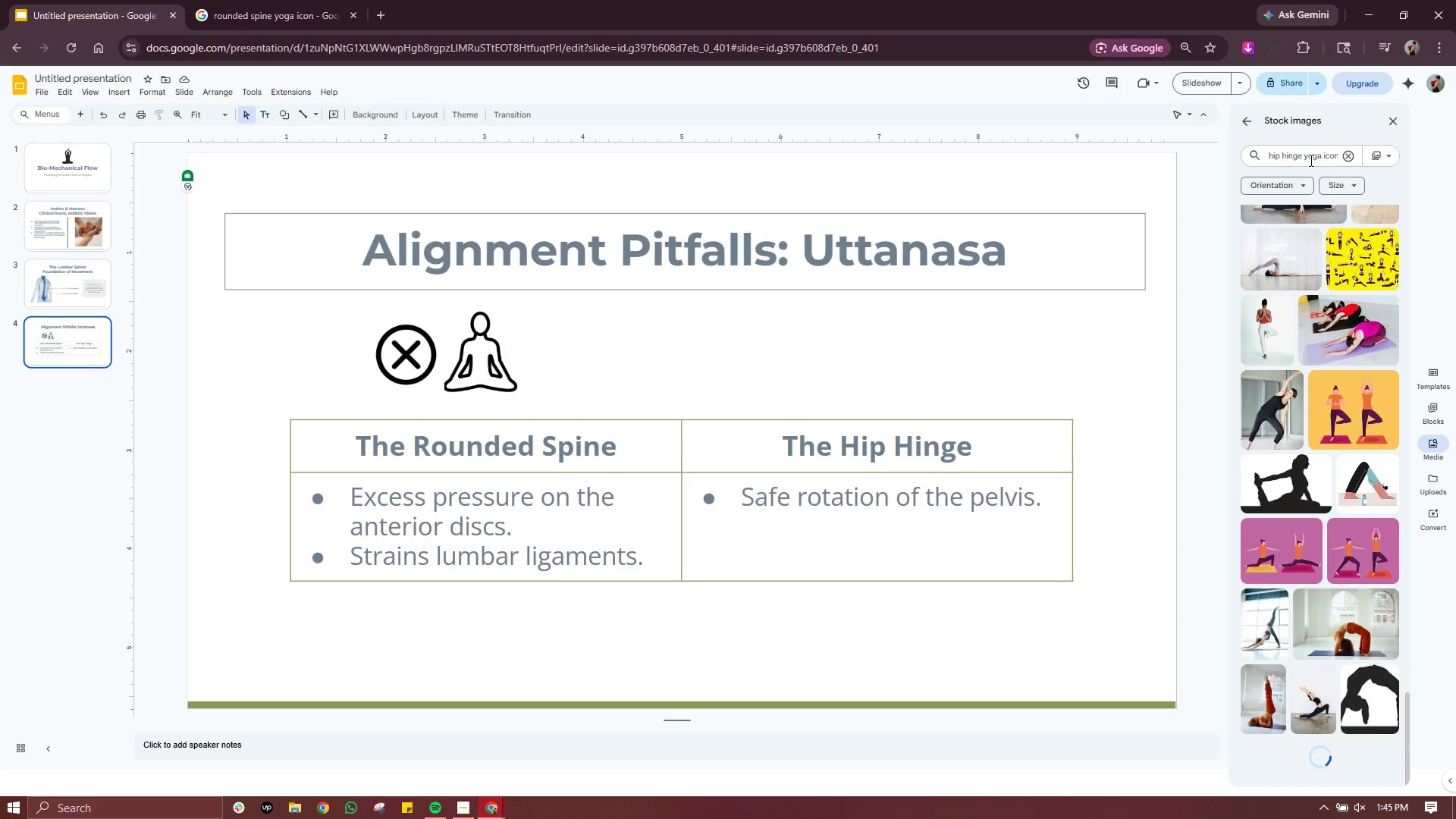 
scroll: coordinate [1318, 359], scroll_direction: down, amount: 2.0
 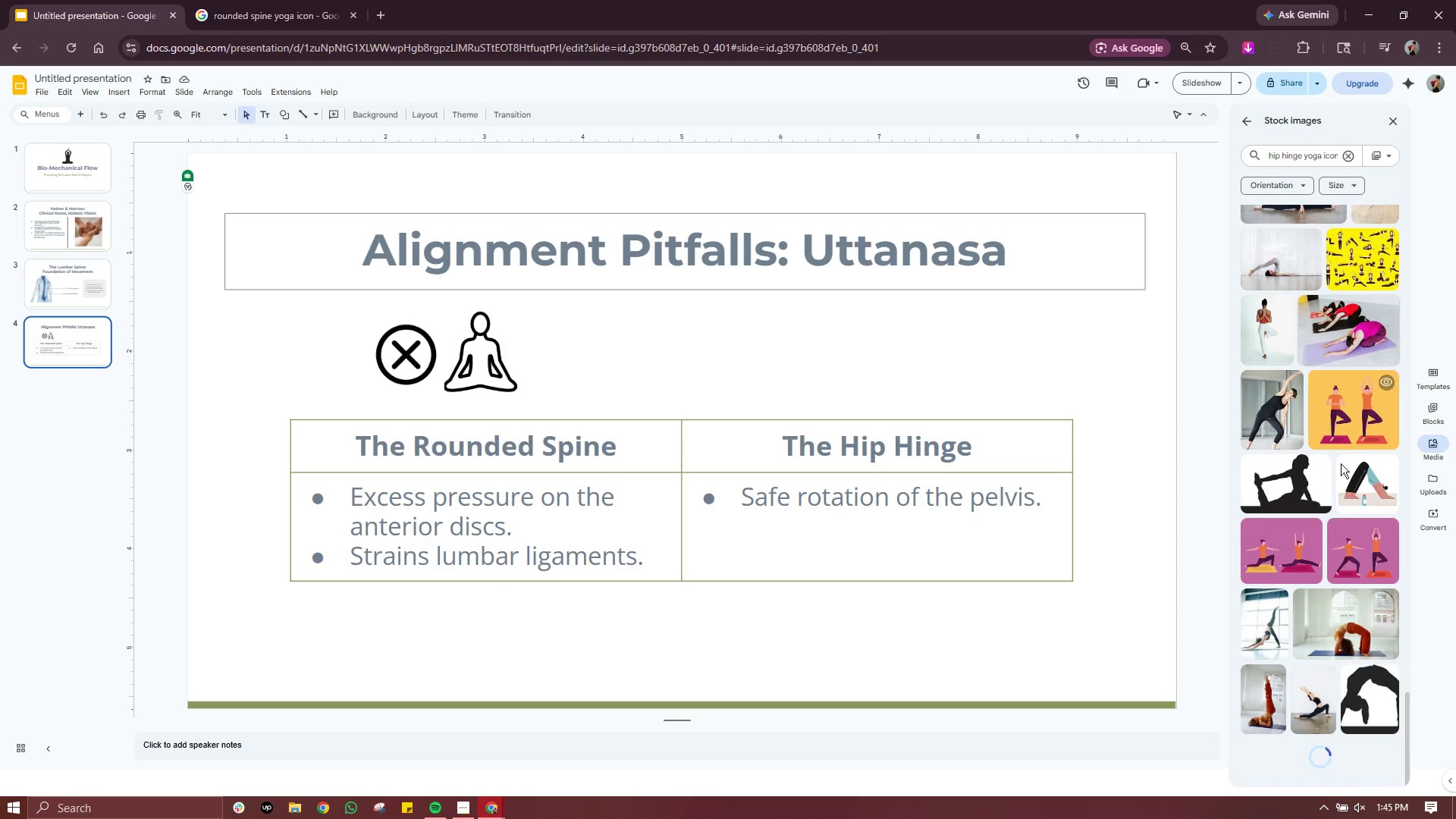 
mouse_move([1343, 514])
 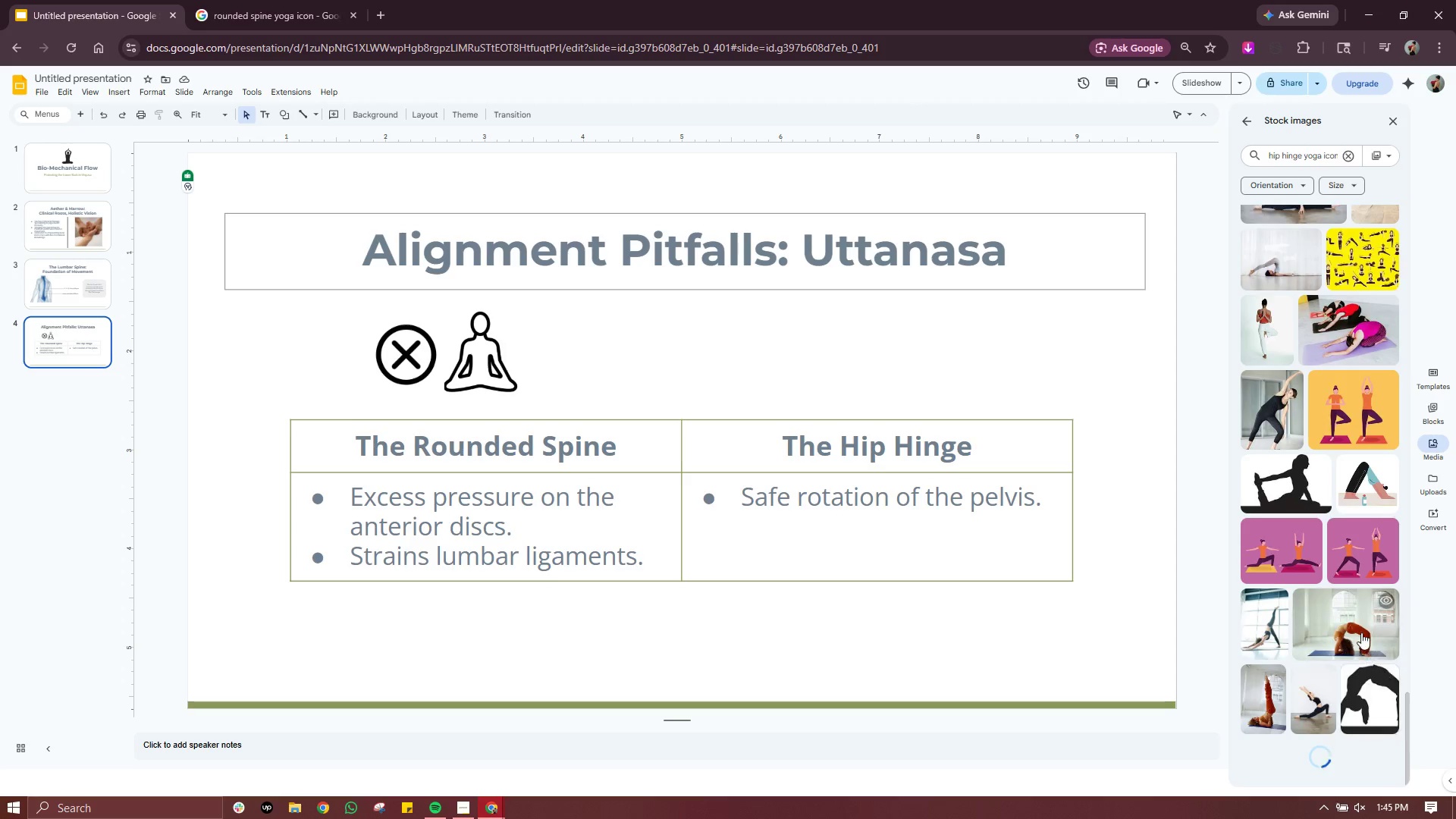 
scroll: coordinate [1361, 632], scroll_direction: none, amount: 0.0
 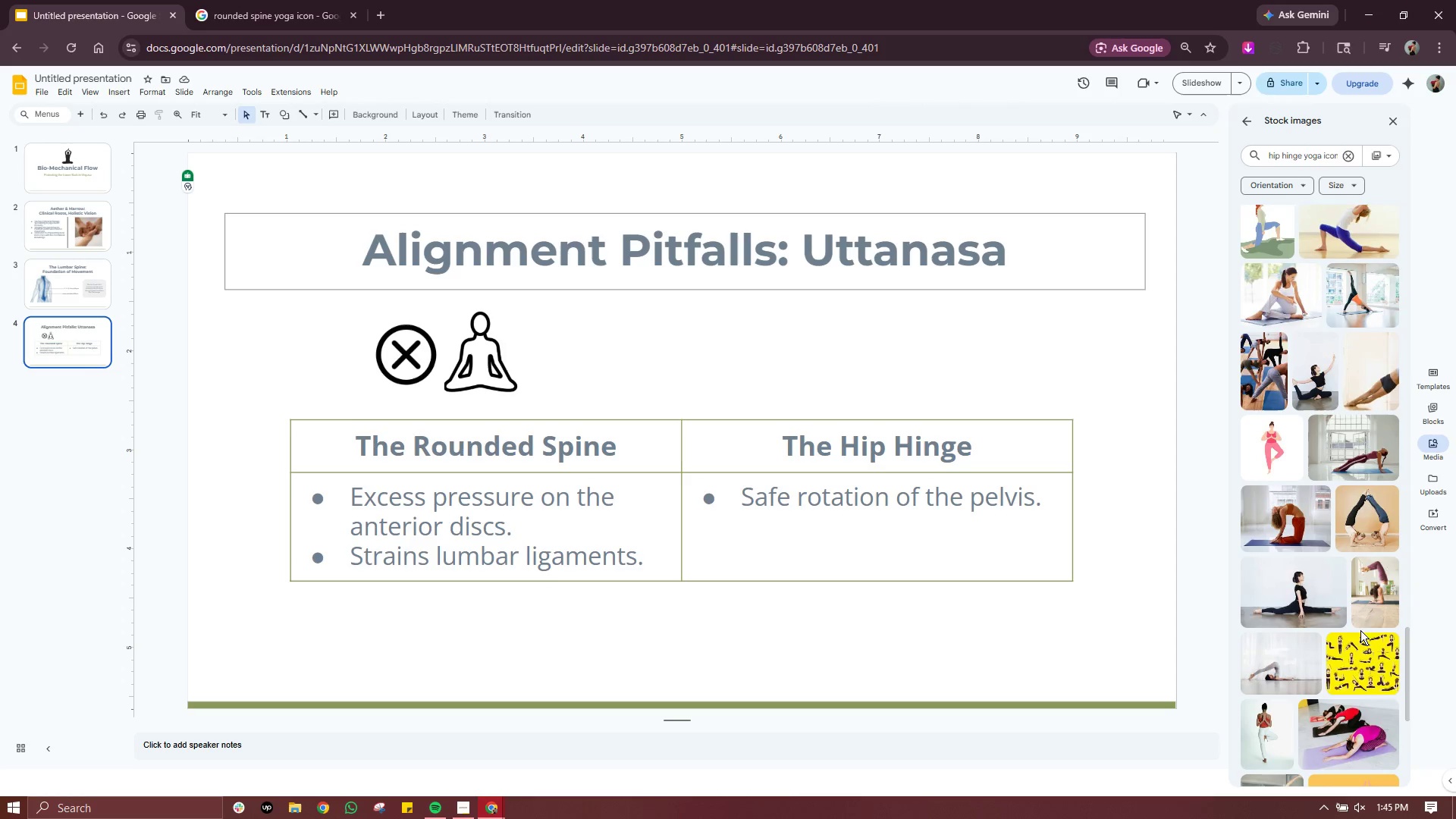 
scroll: coordinate [1322, 463], scroll_direction: up, amount: 5.0
 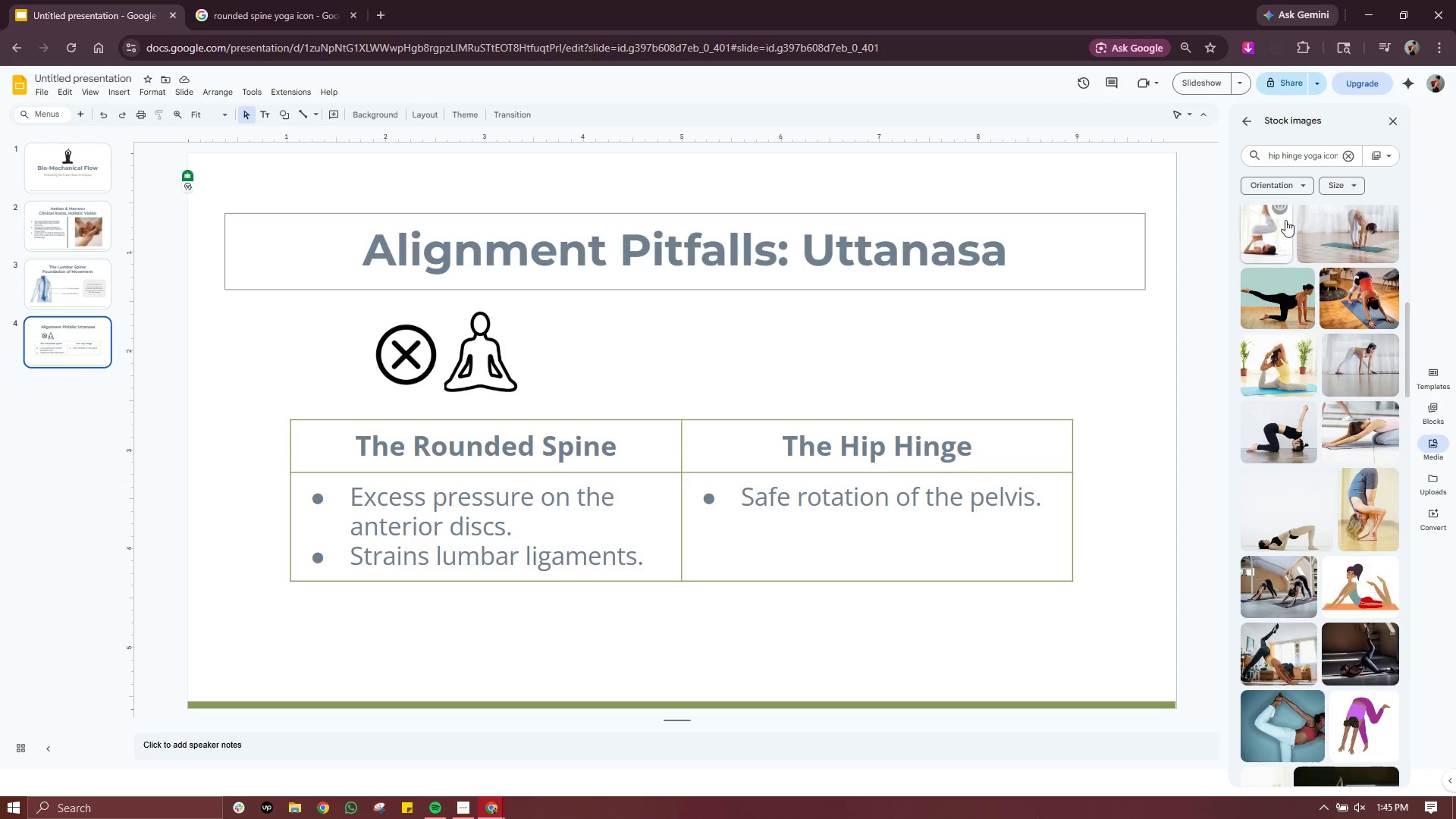 
left_click([1314, 156])
 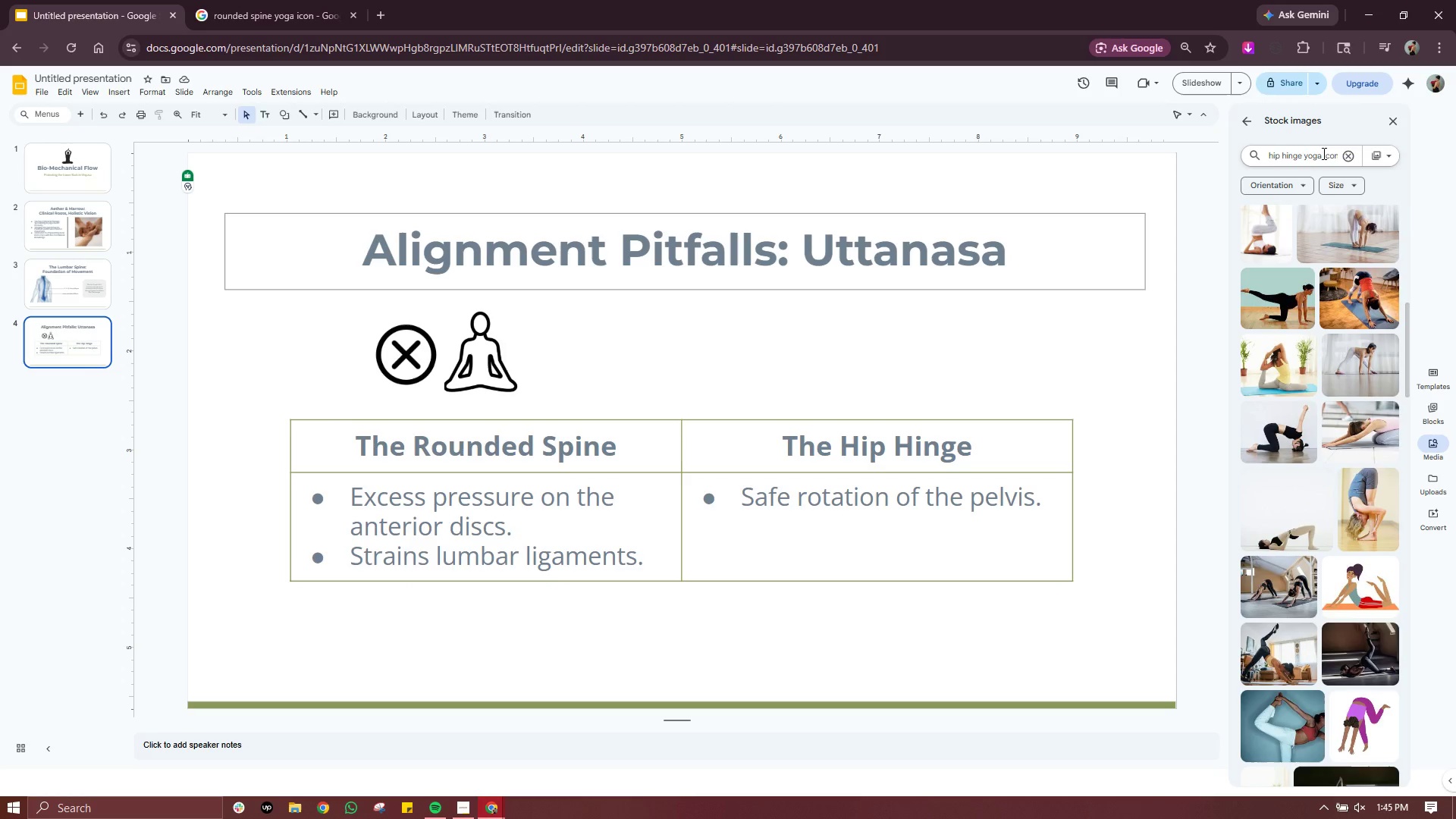 
left_click([1323, 153])
 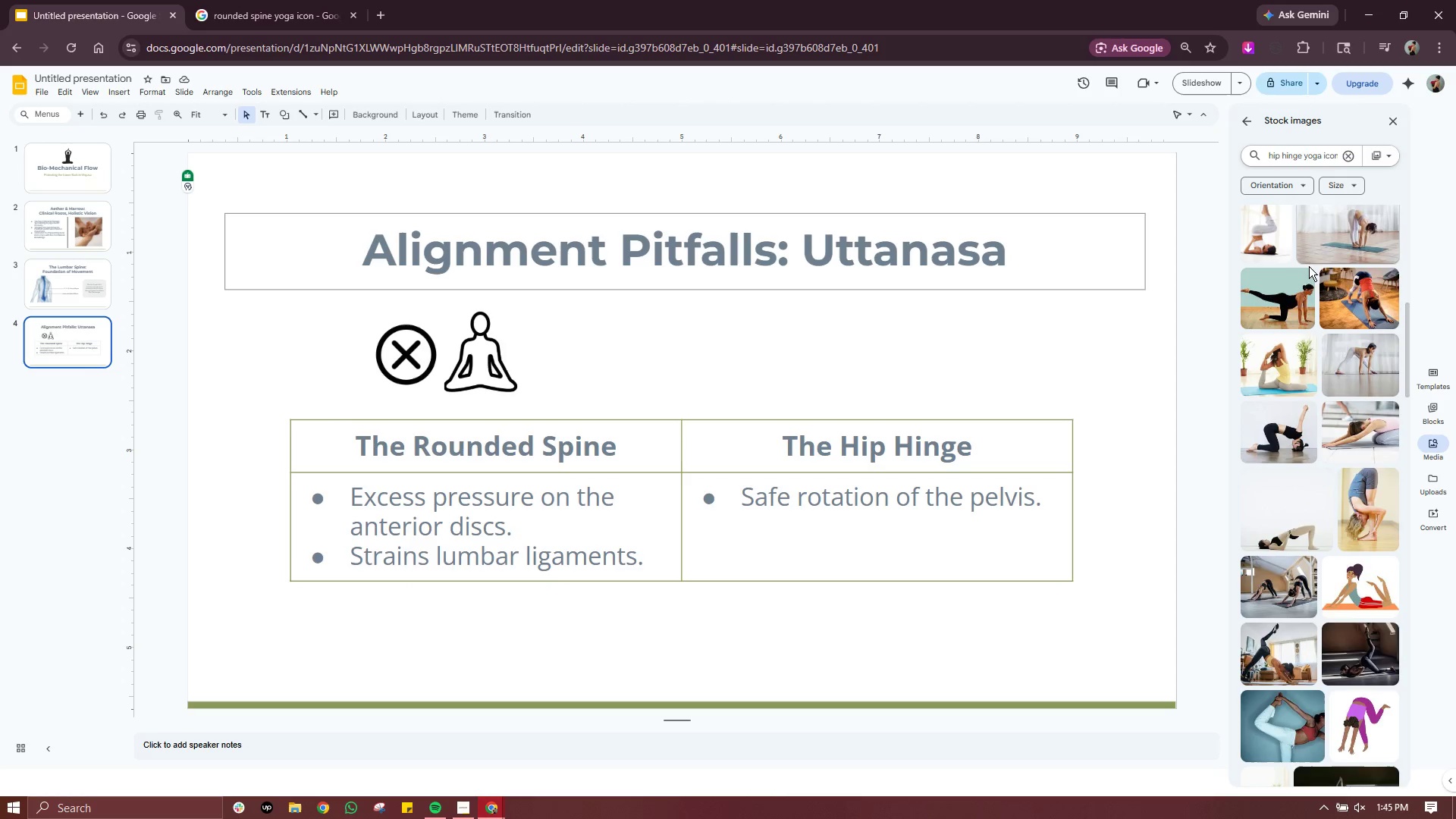 
scroll: coordinate [1322, 427], scroll_direction: down, amount: 16.0
 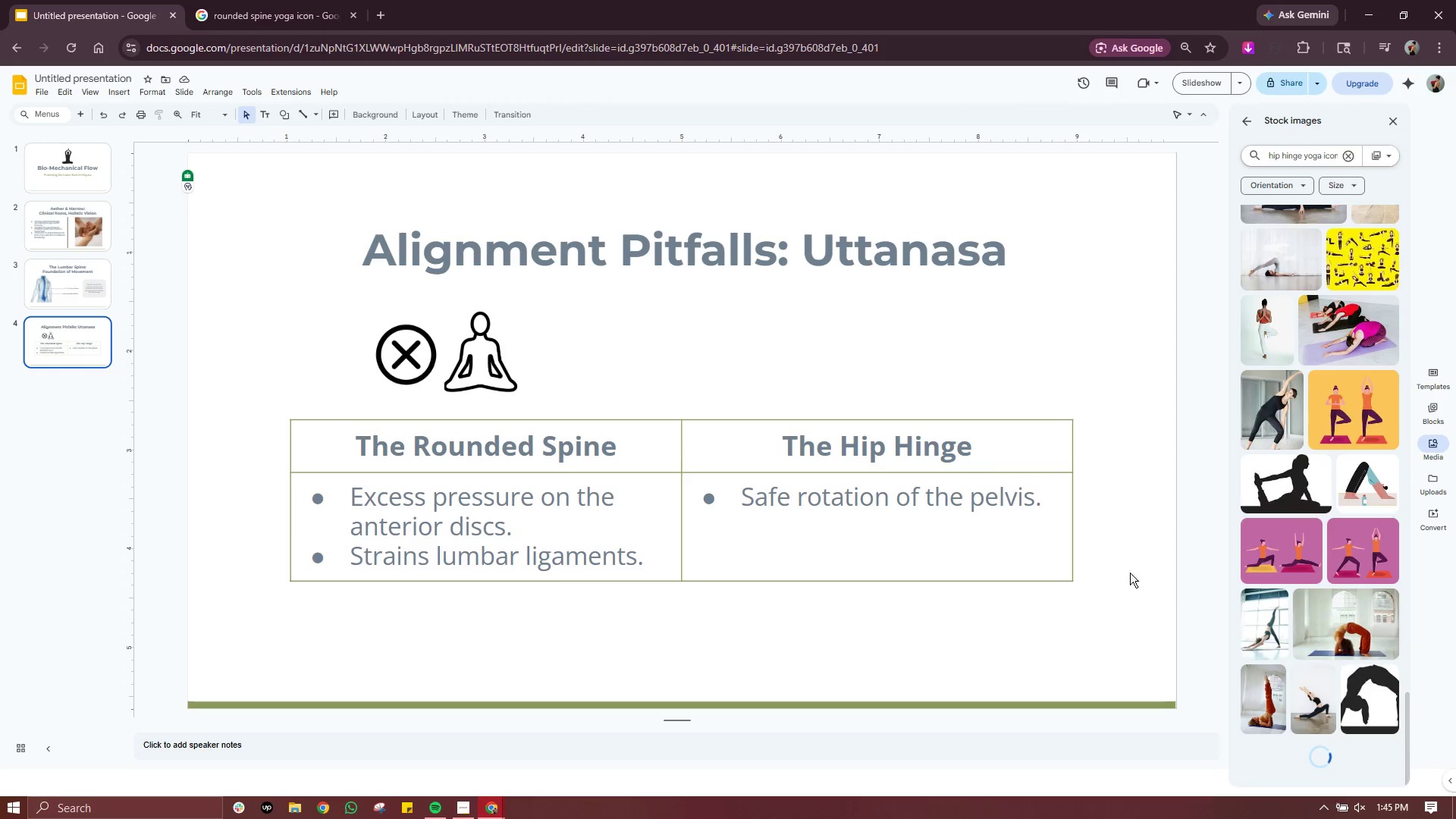 
left_click([1012, 546])
 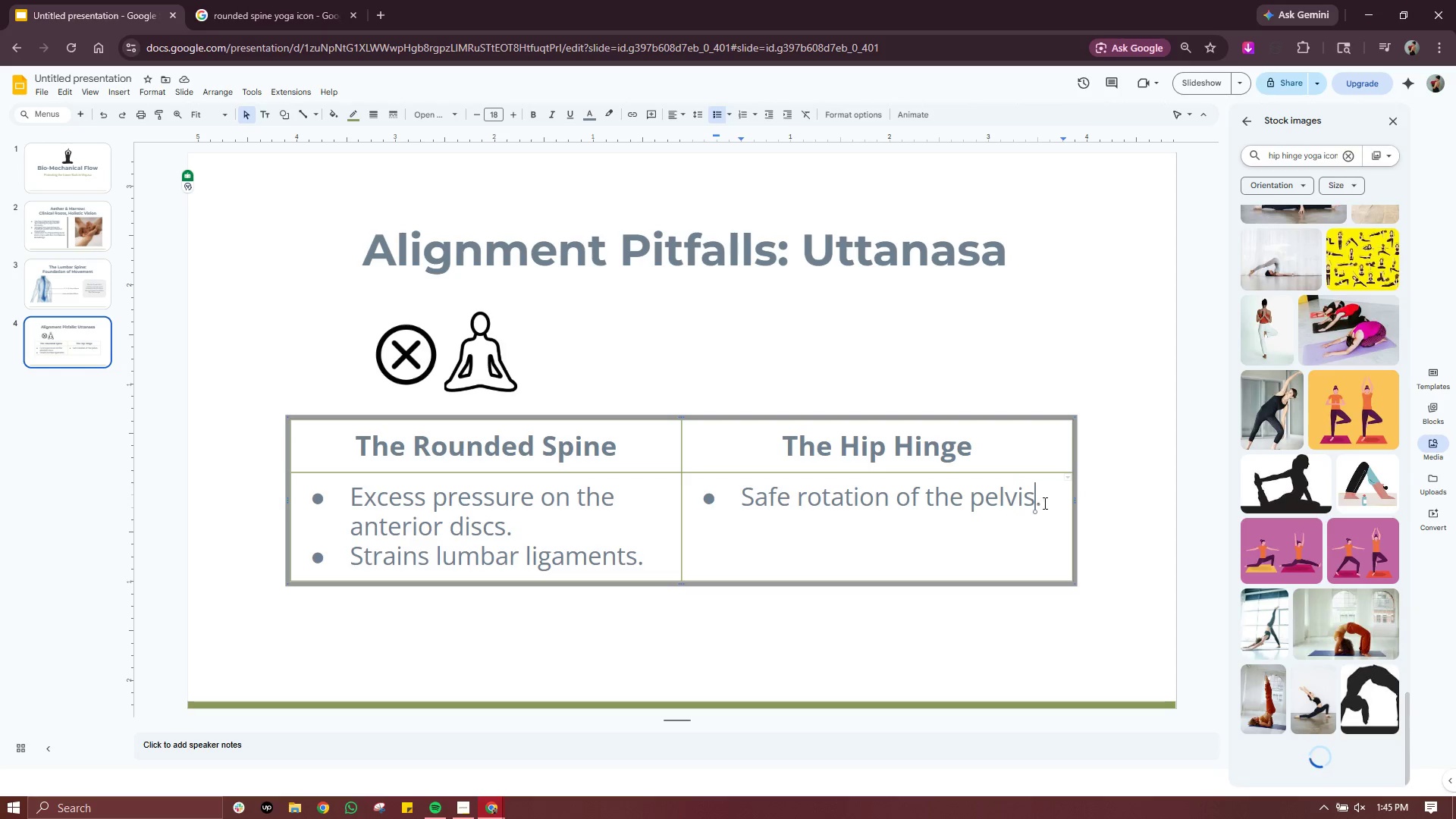 
double_click([1050, 496])
 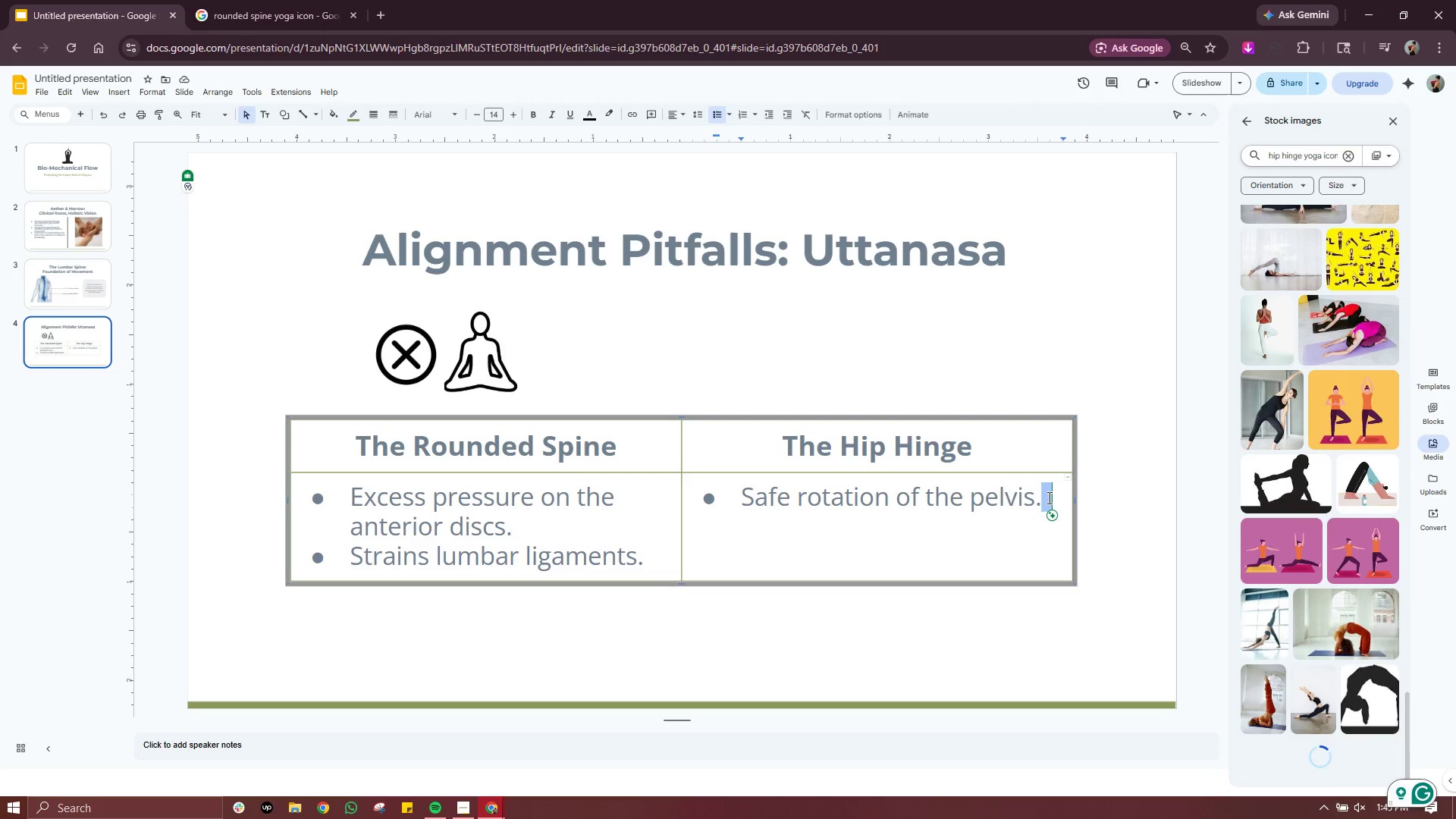 
key(ArrowRight)
 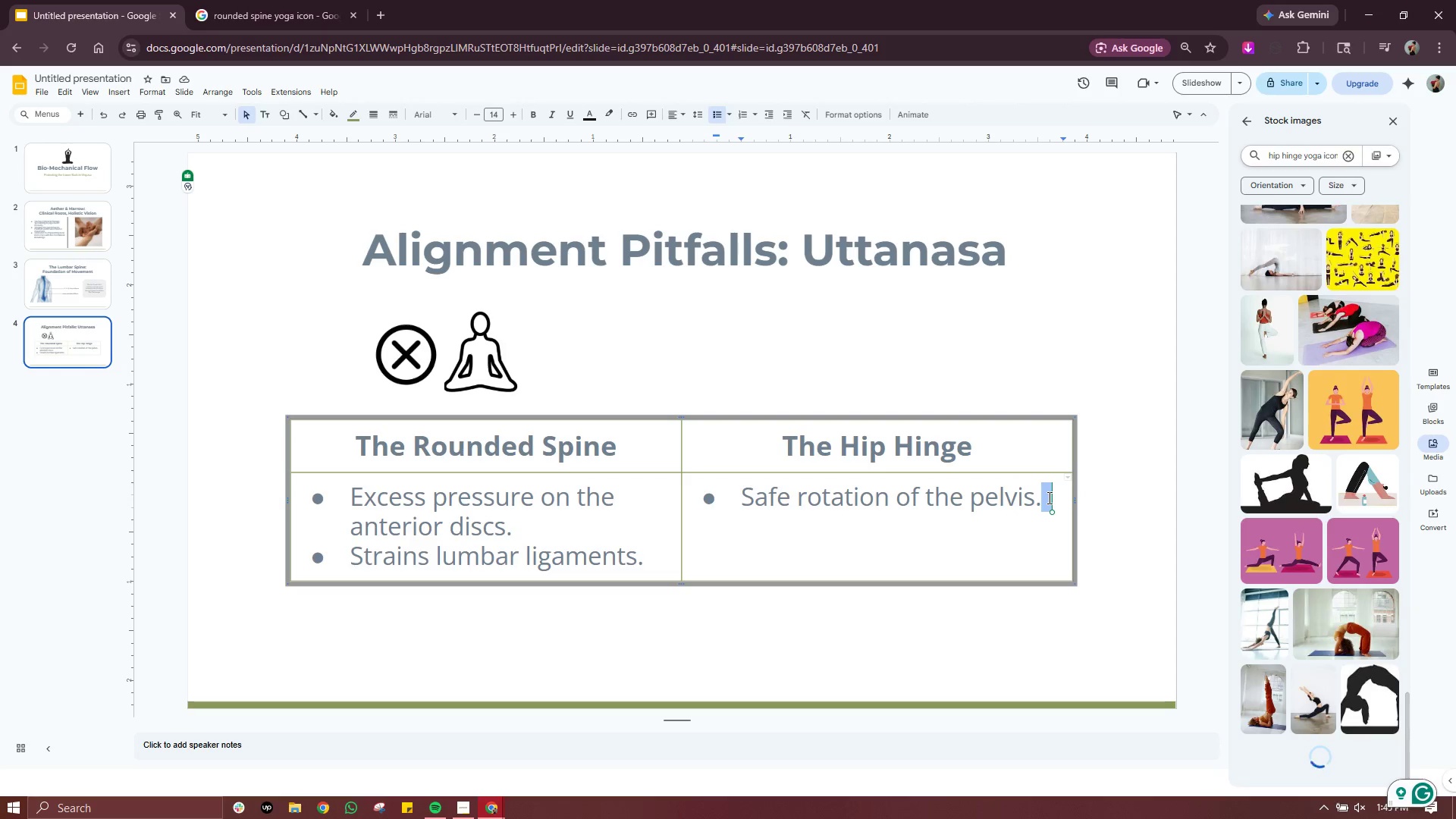 
key(Backspace)
 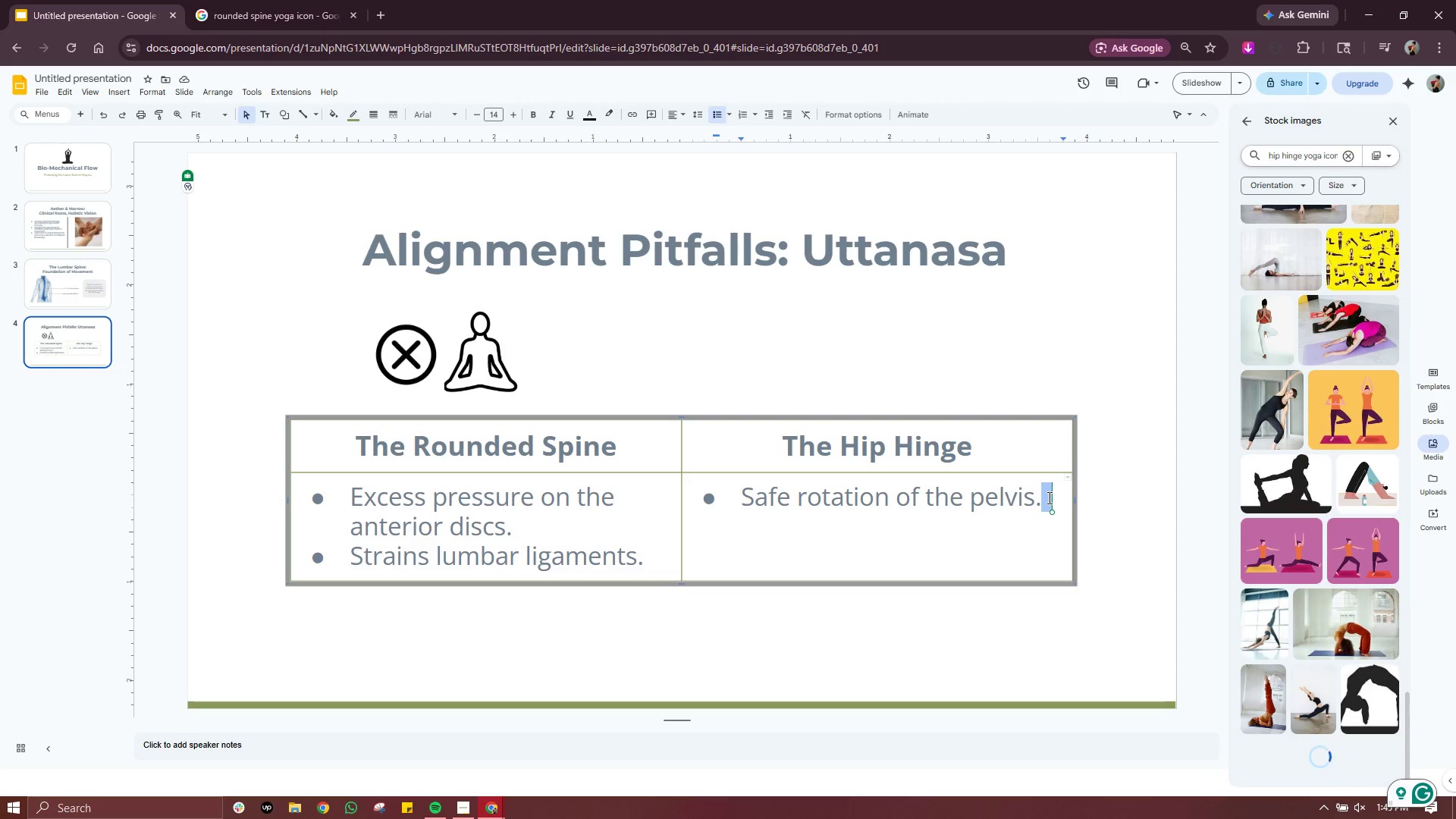 
left_click([1048, 497])
 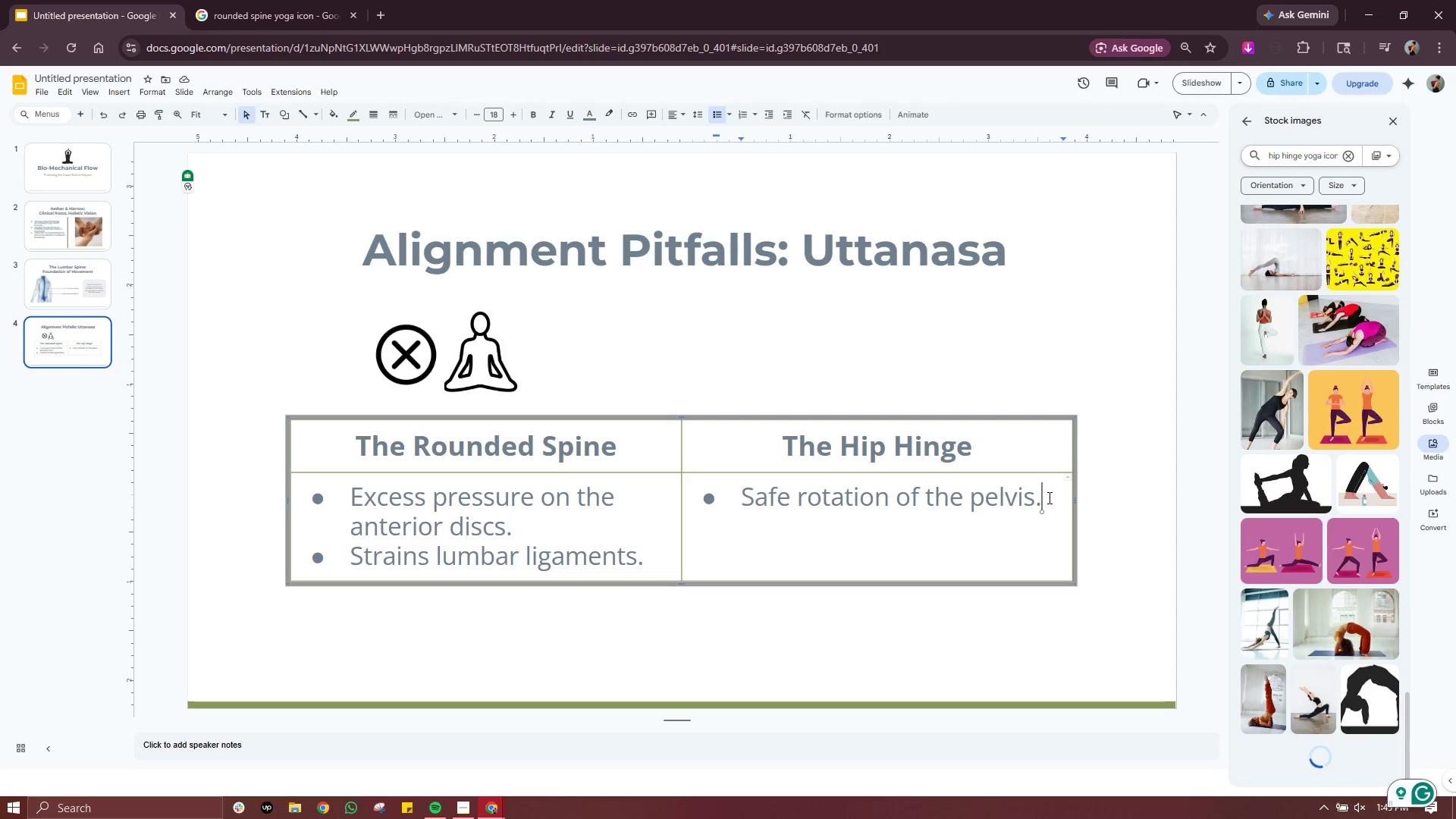 
key(Enter)
 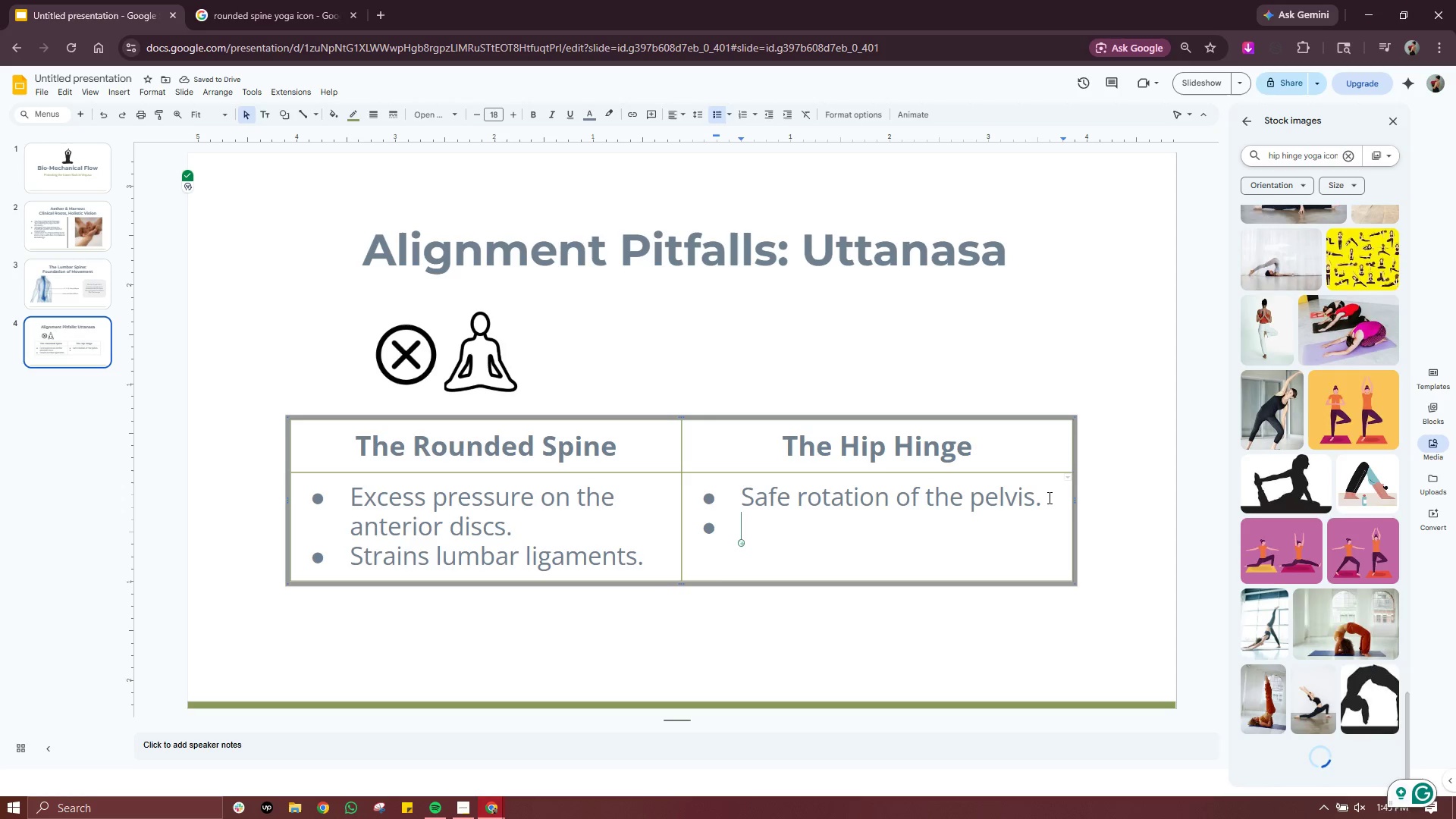 
type(Decompresses lumbar spine.)
 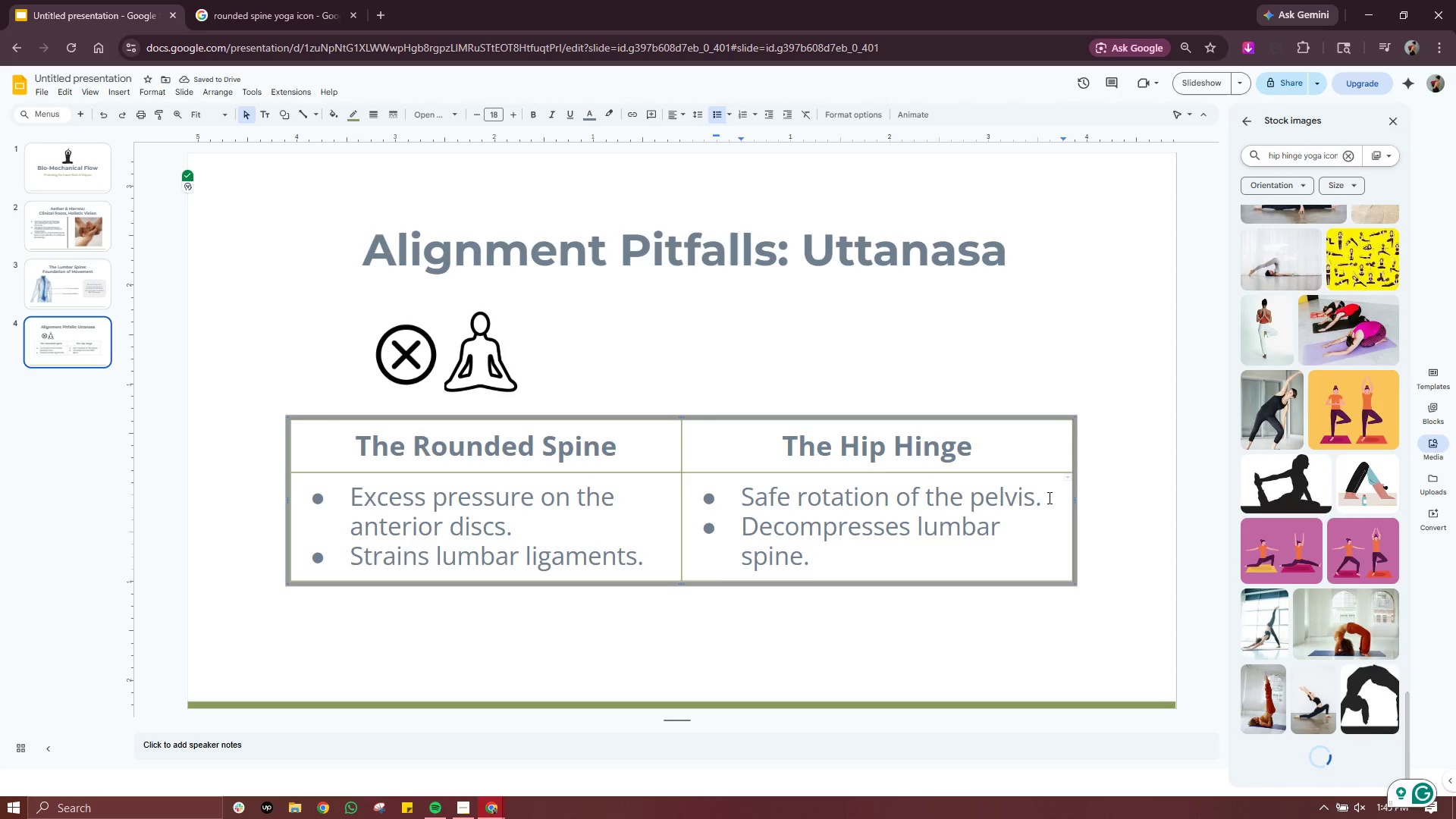 
wait(5.45)
 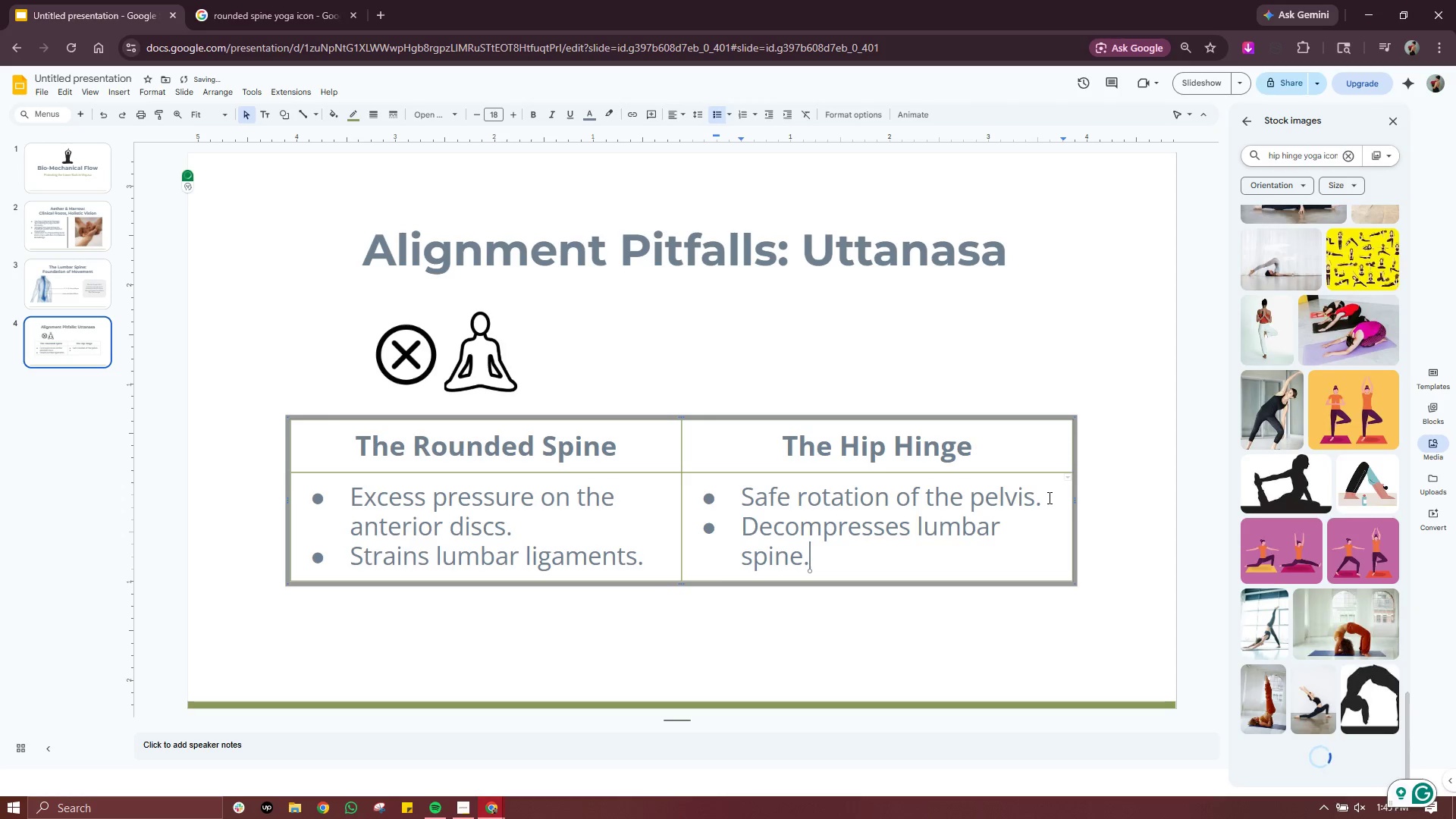 
double_click([1127, 678])
 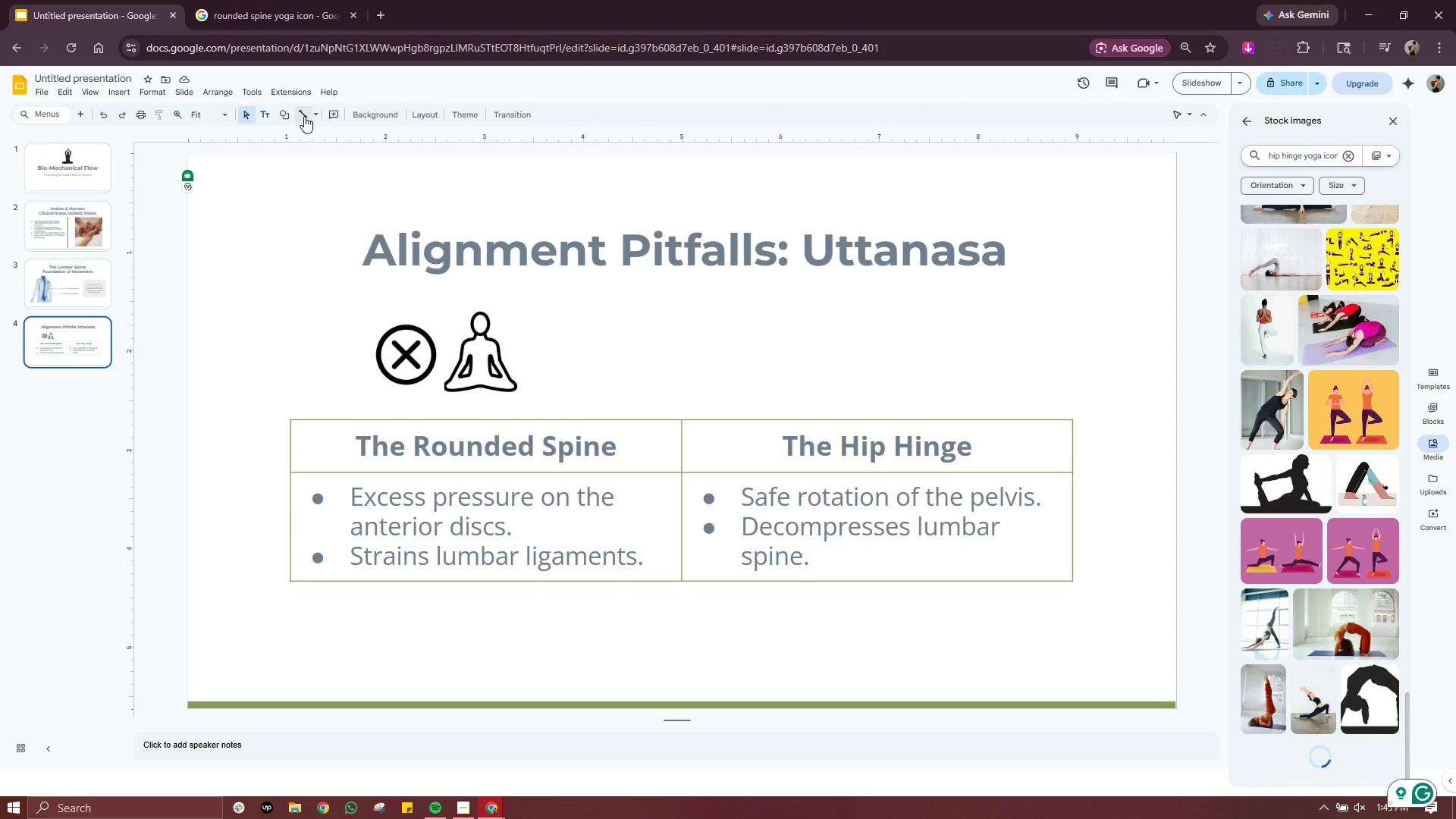 
left_click([440, 118])
 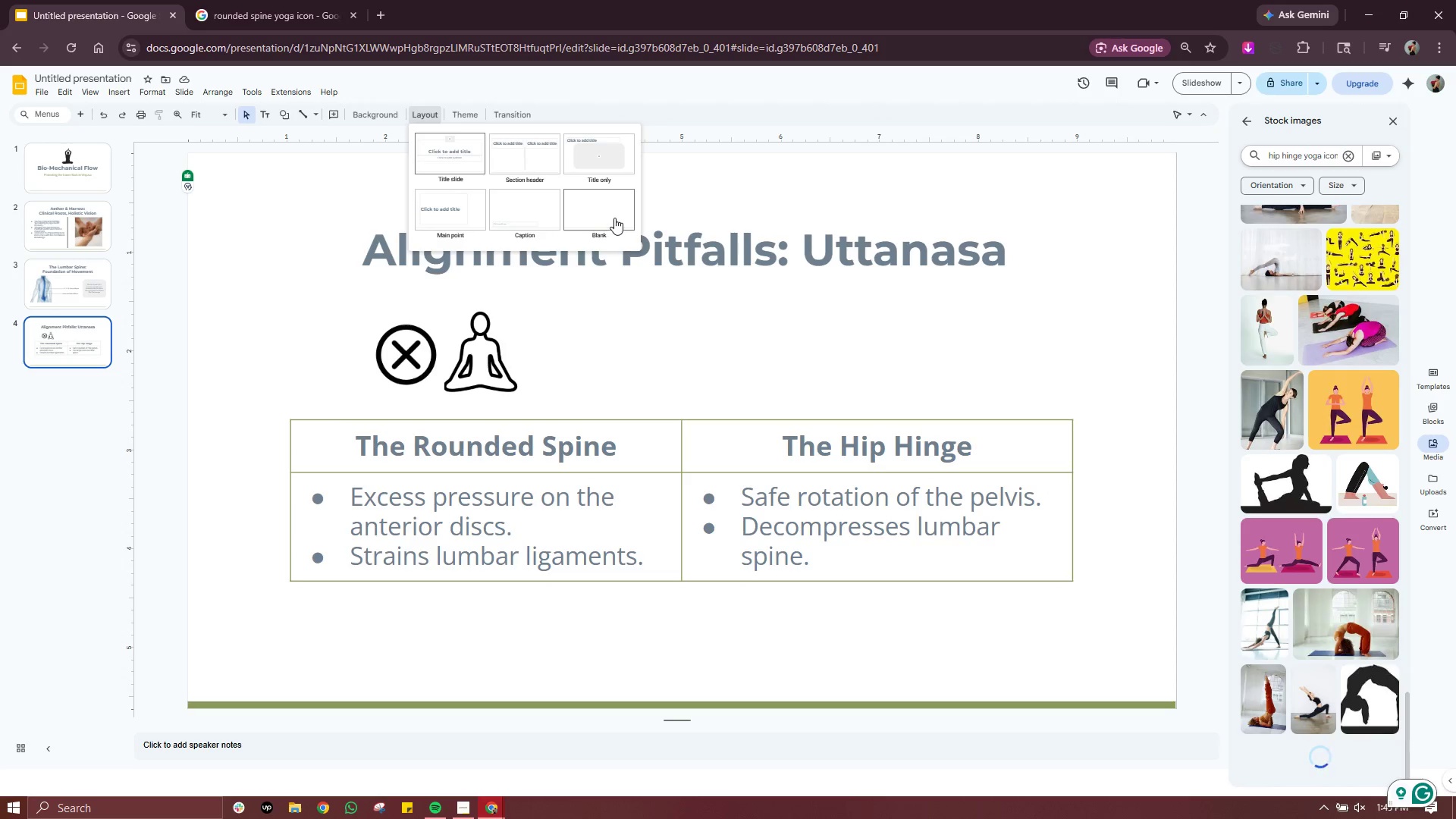 
left_click([614, 218])
 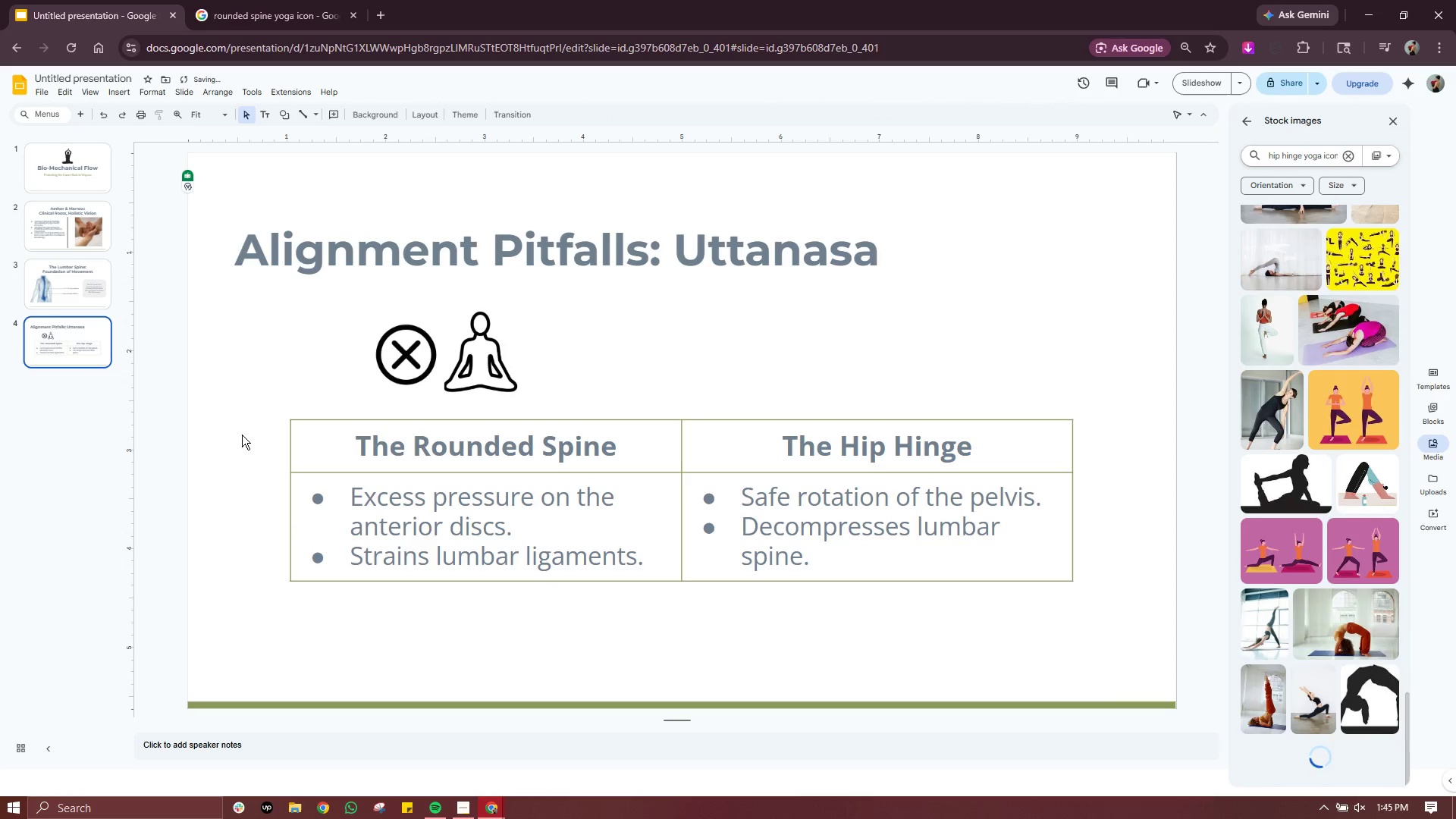 
key(Control+Z)
 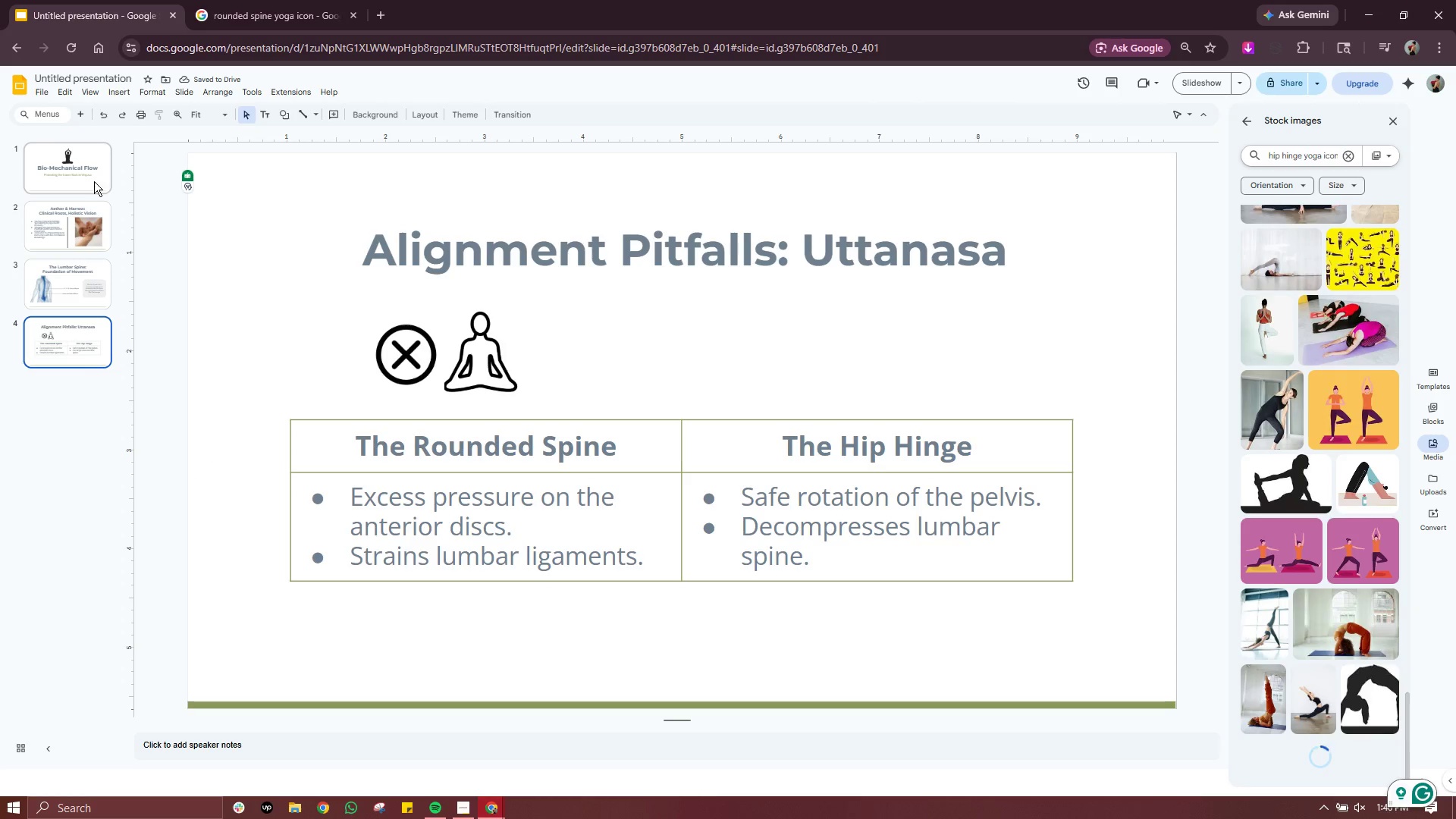 
left_click([80, 183])
 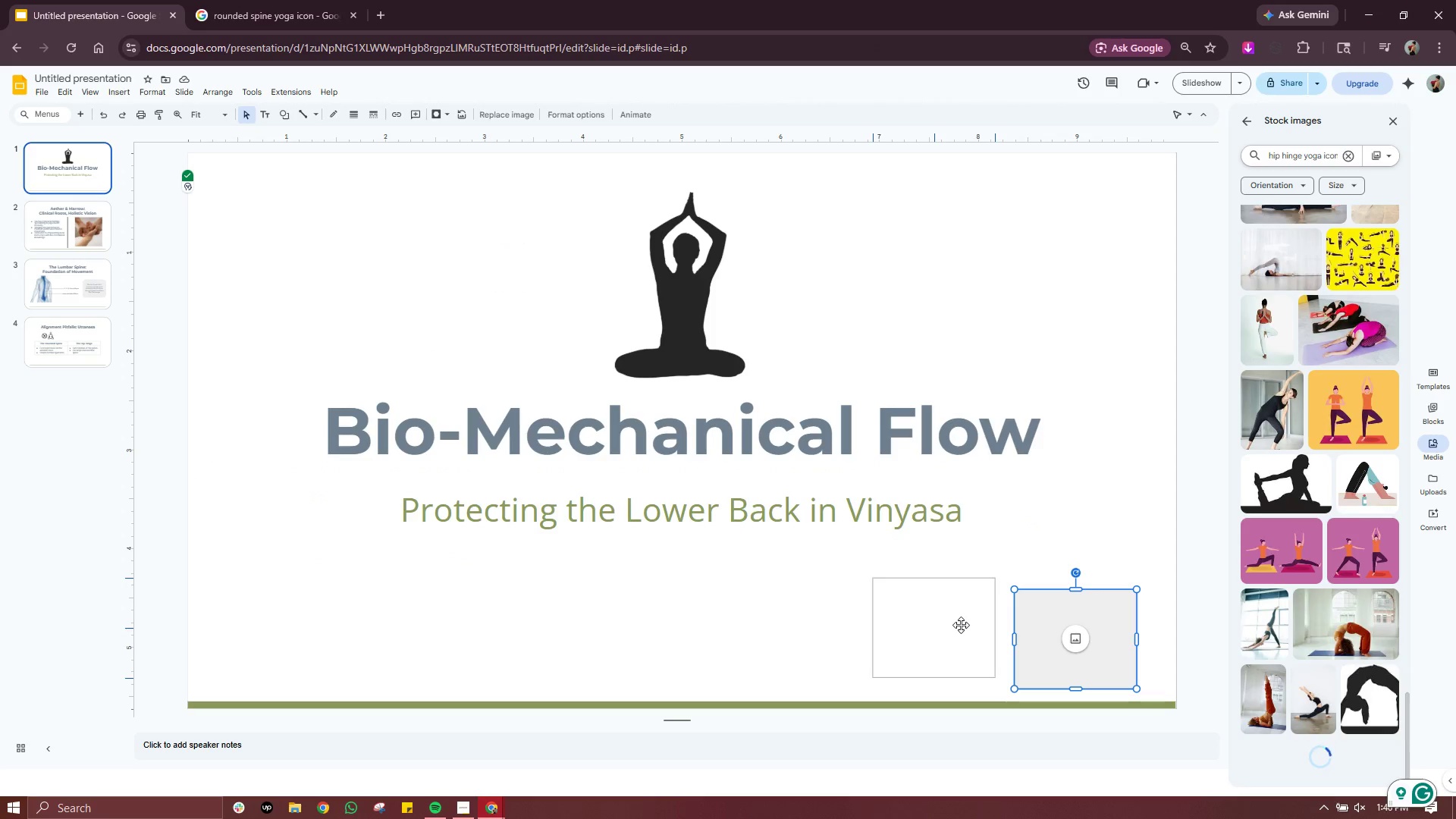 
wait(9.34)
 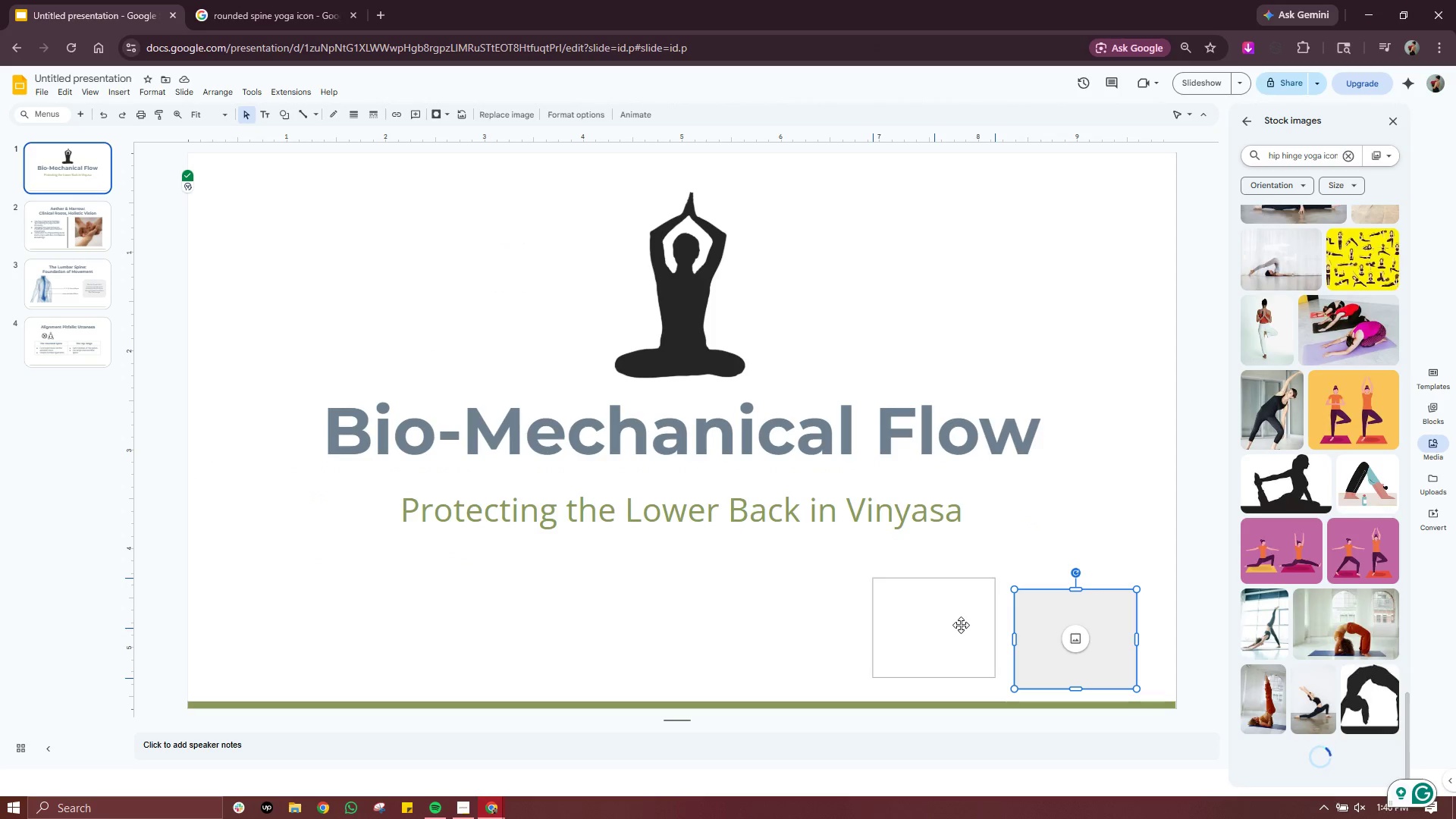 
left_click([85, 238])
 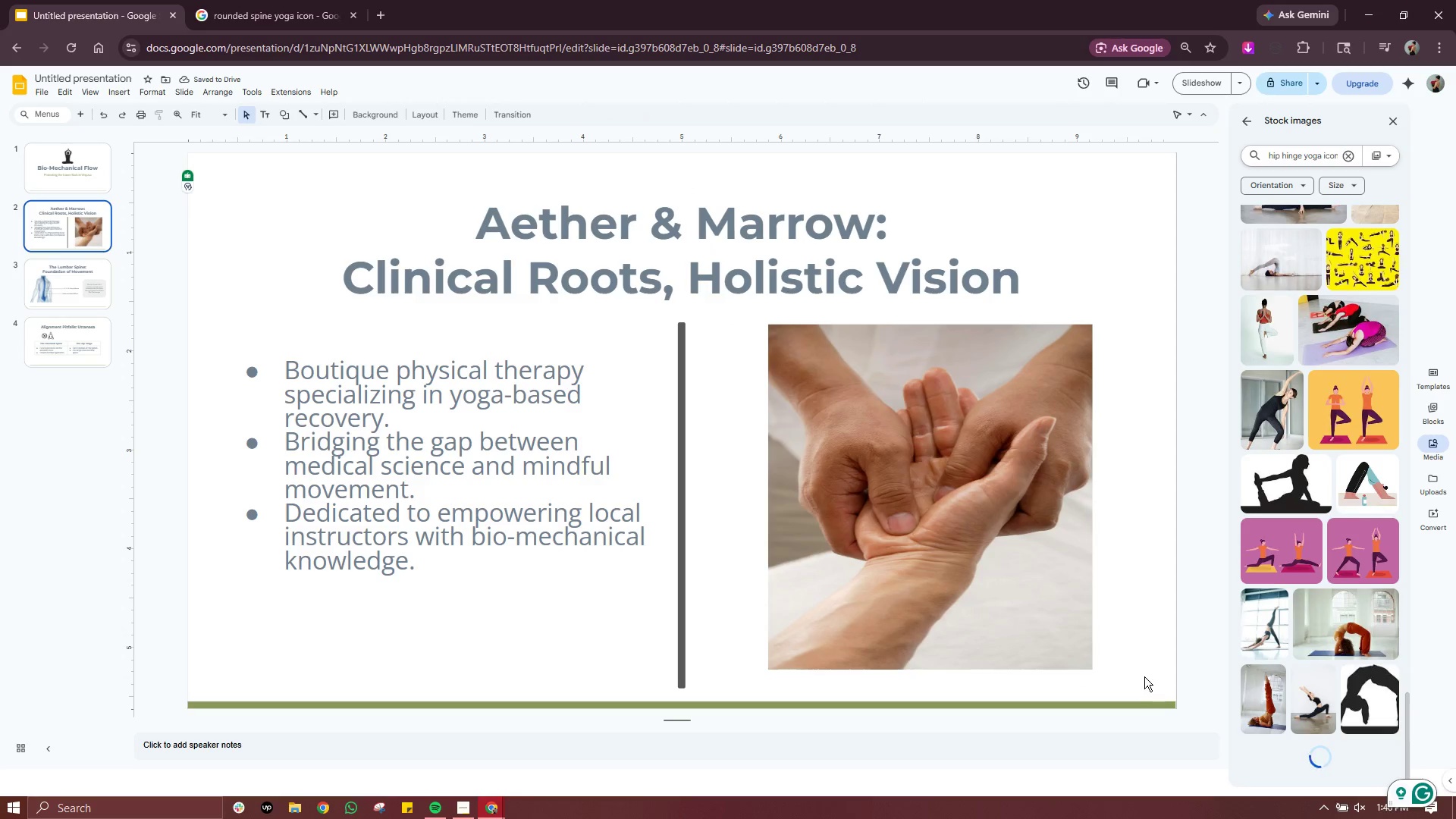 
double_click([1144, 676])
 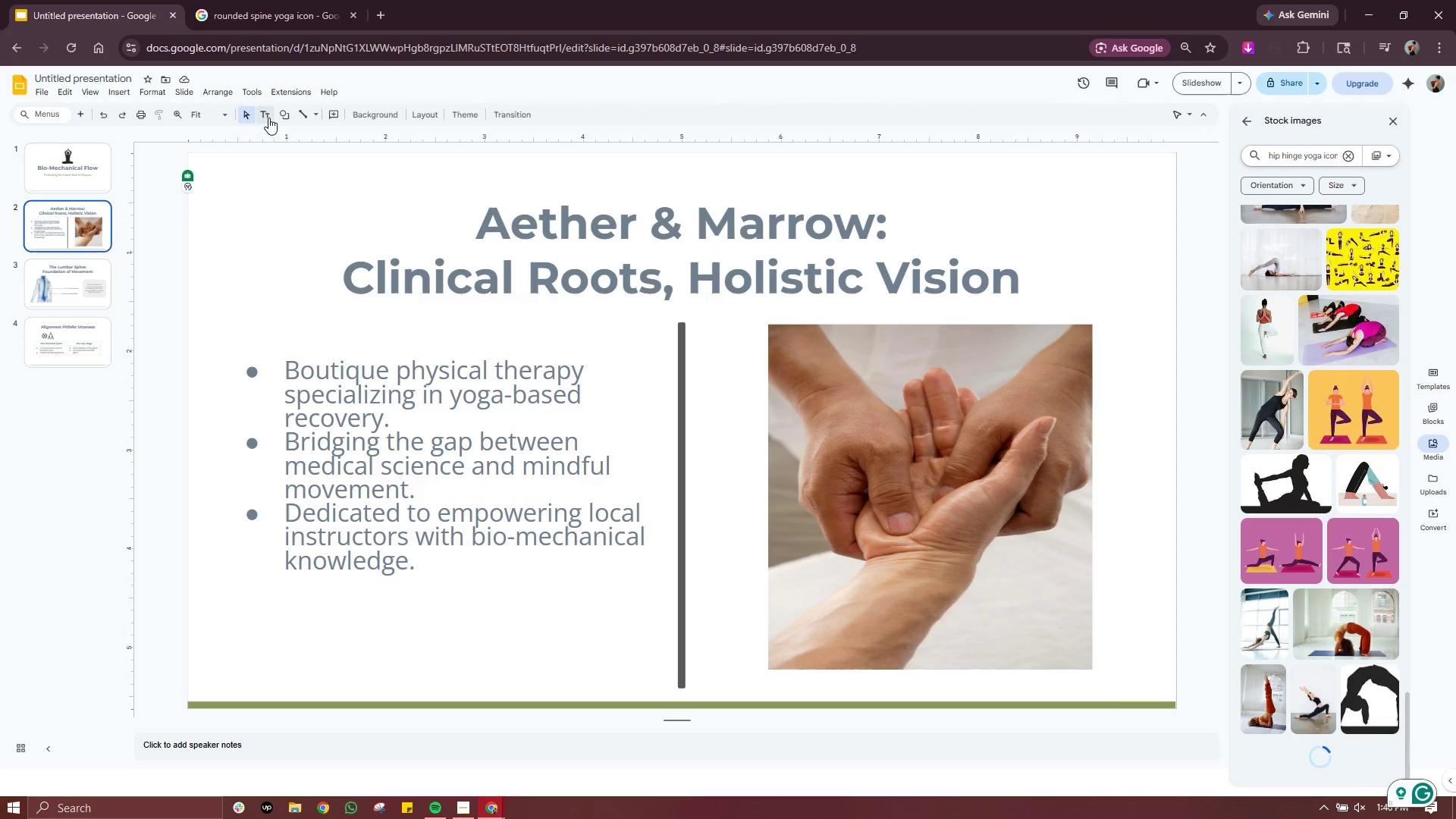 
left_click([268, 111])
 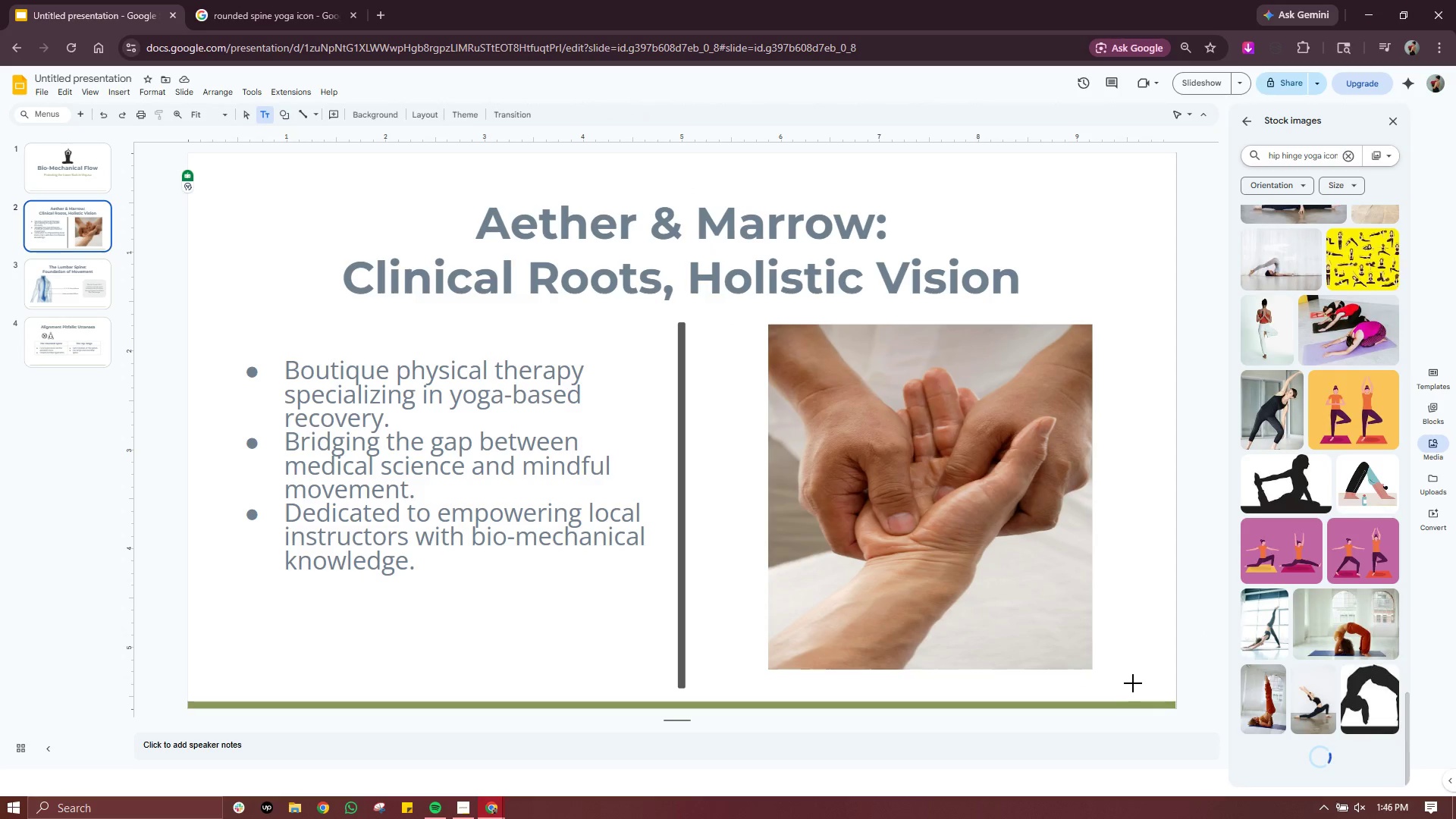 
left_click_drag(start_coordinate=[1120, 667], to_coordinate=[1158, 695])
 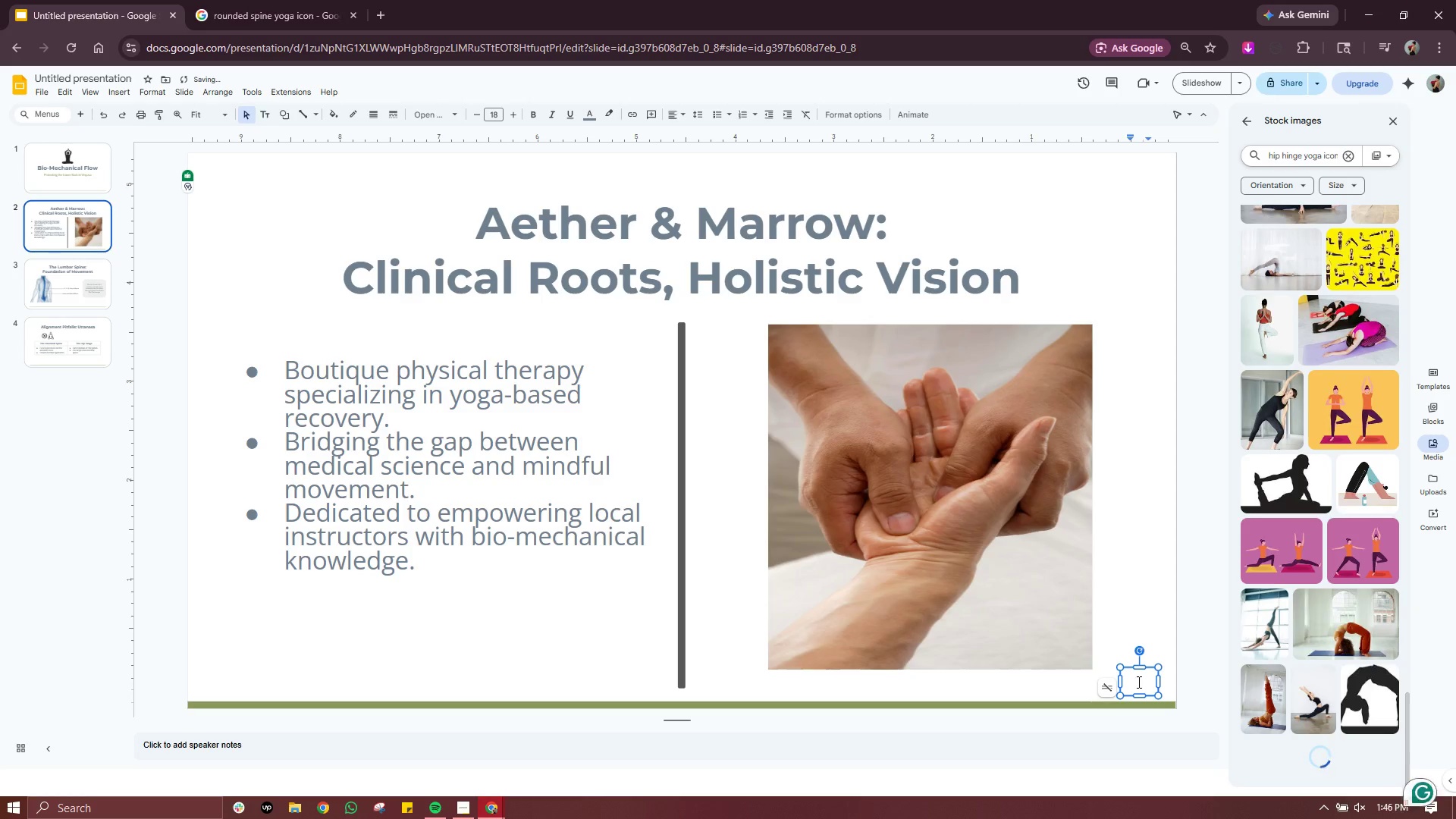 
key(2)
 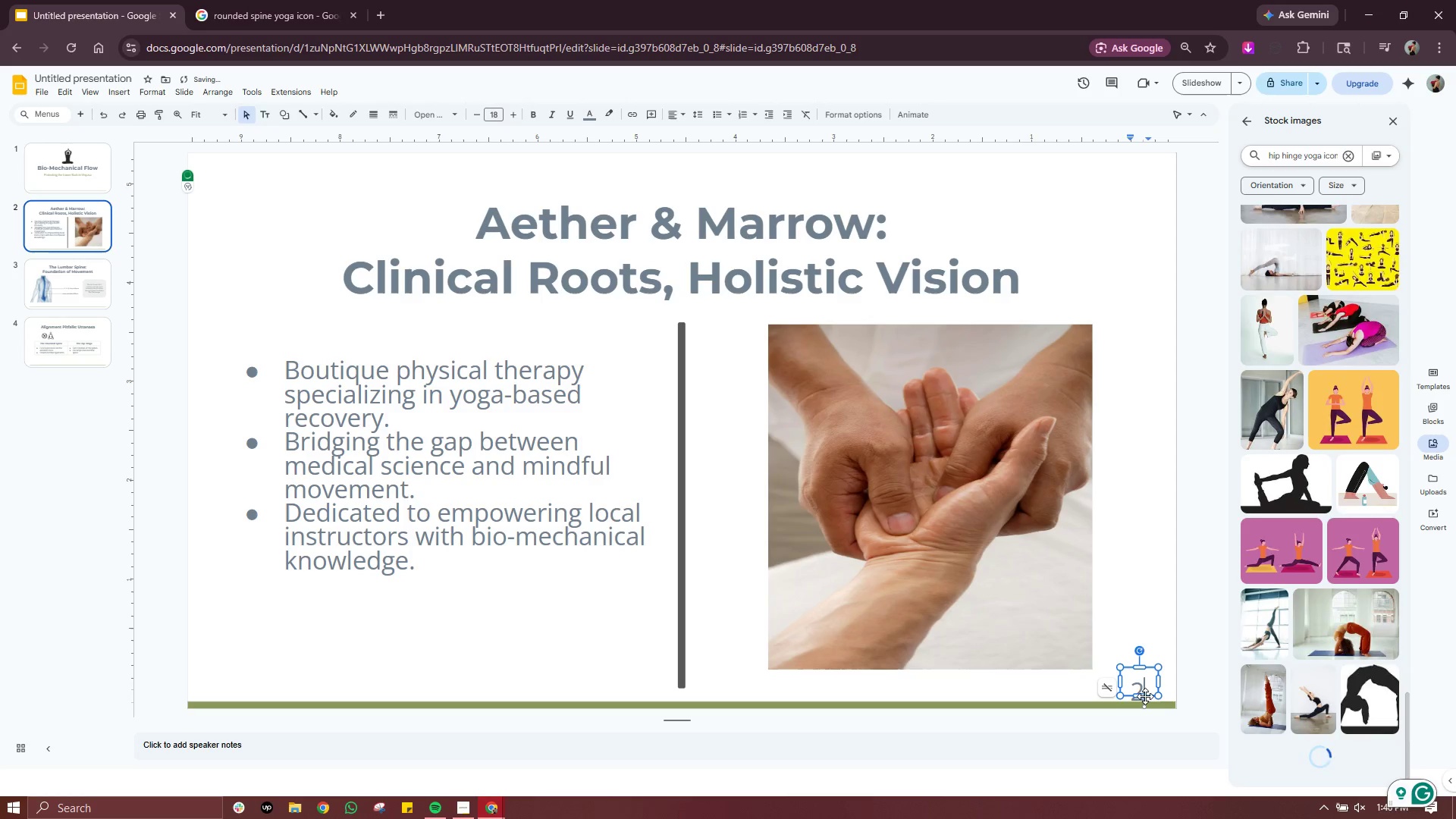 
left_click([1150, 624])
 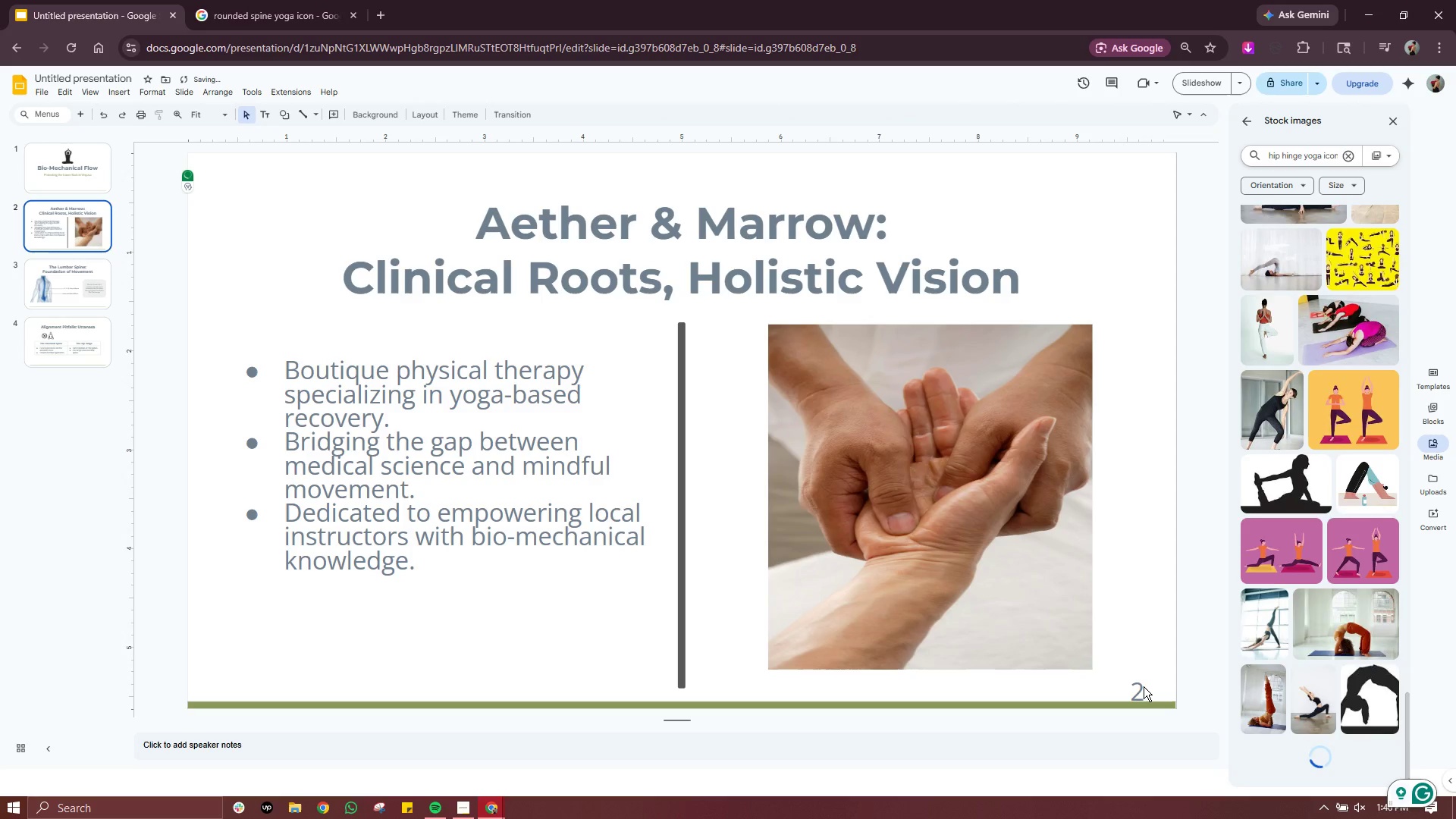 
left_click([1144, 686])
 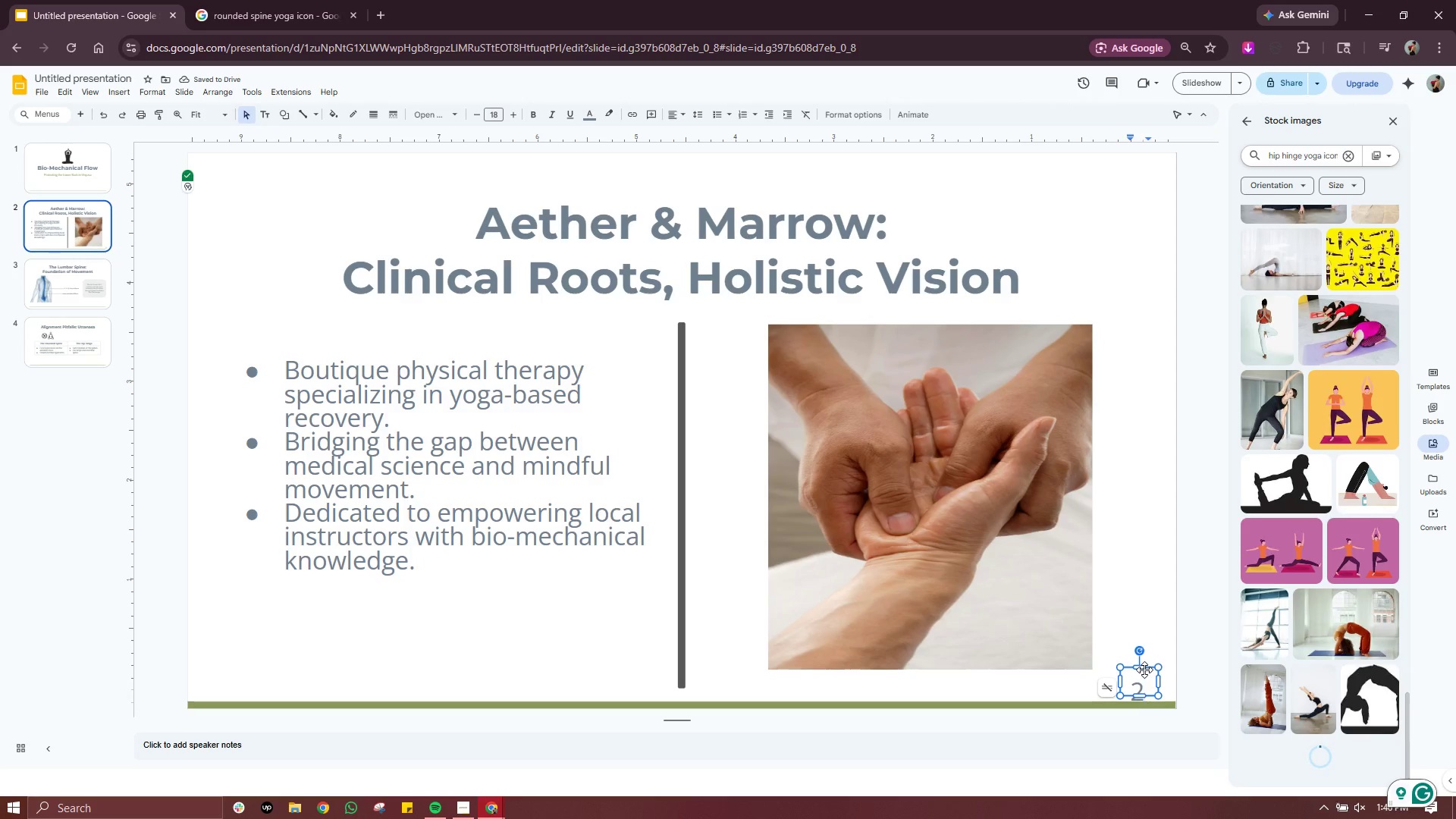 
left_click_drag(start_coordinate=[1146, 669], to_coordinate=[1153, 668])
 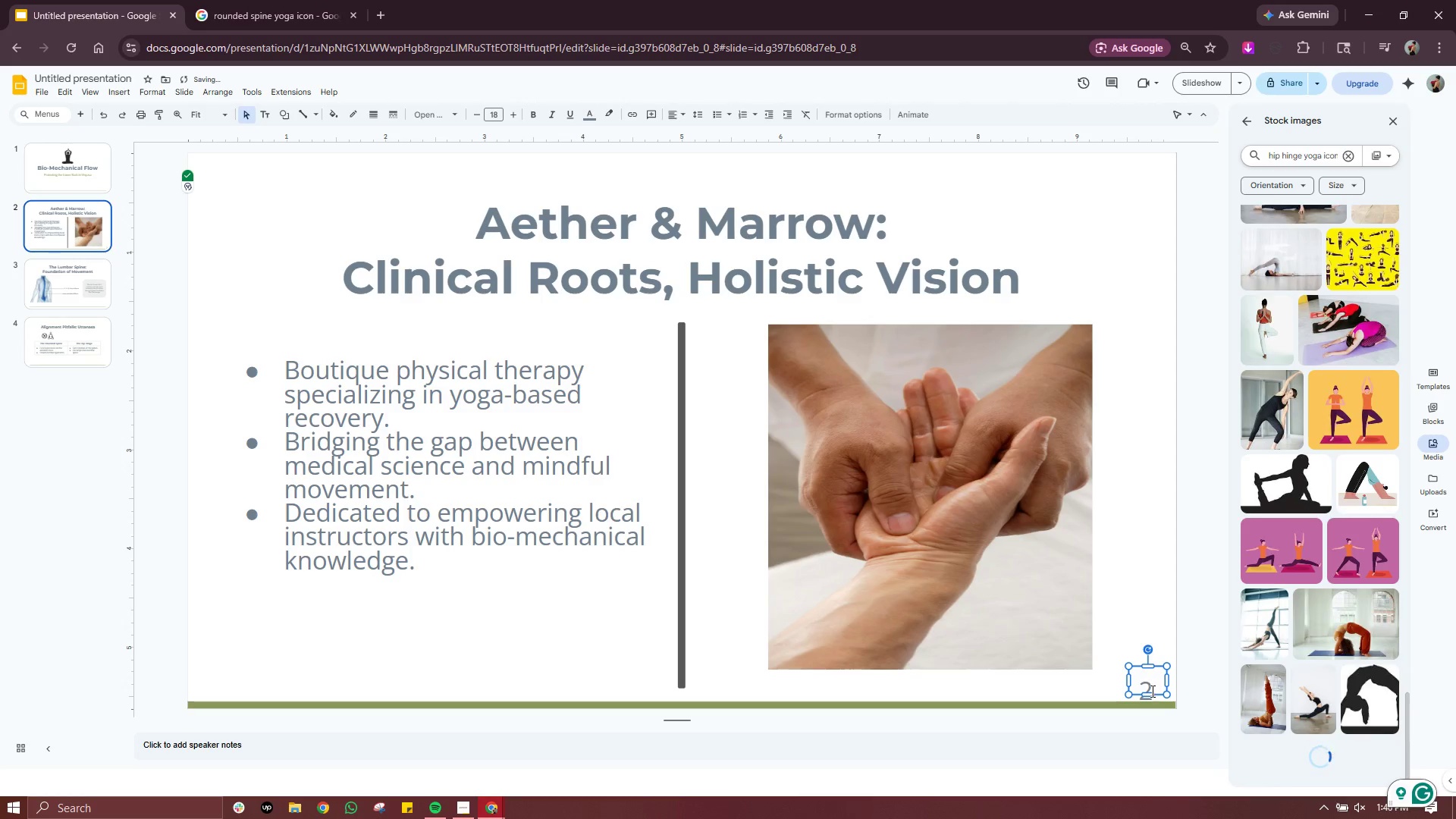 
left_click_drag(start_coordinate=[1151, 692], to_coordinate=[1151, 699])
 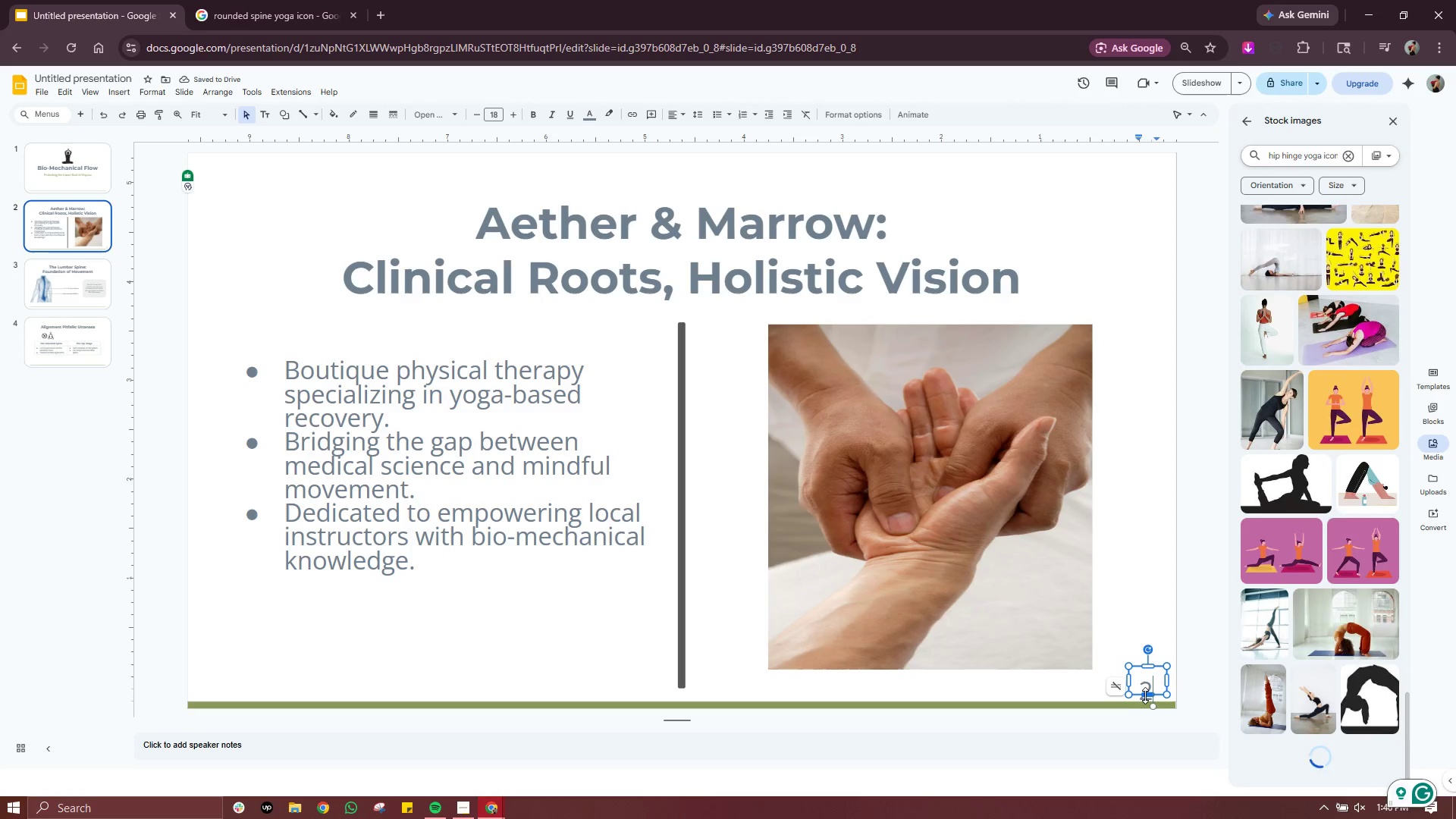 
left_click_drag(start_coordinate=[1145, 695], to_coordinate=[1145, 701])
 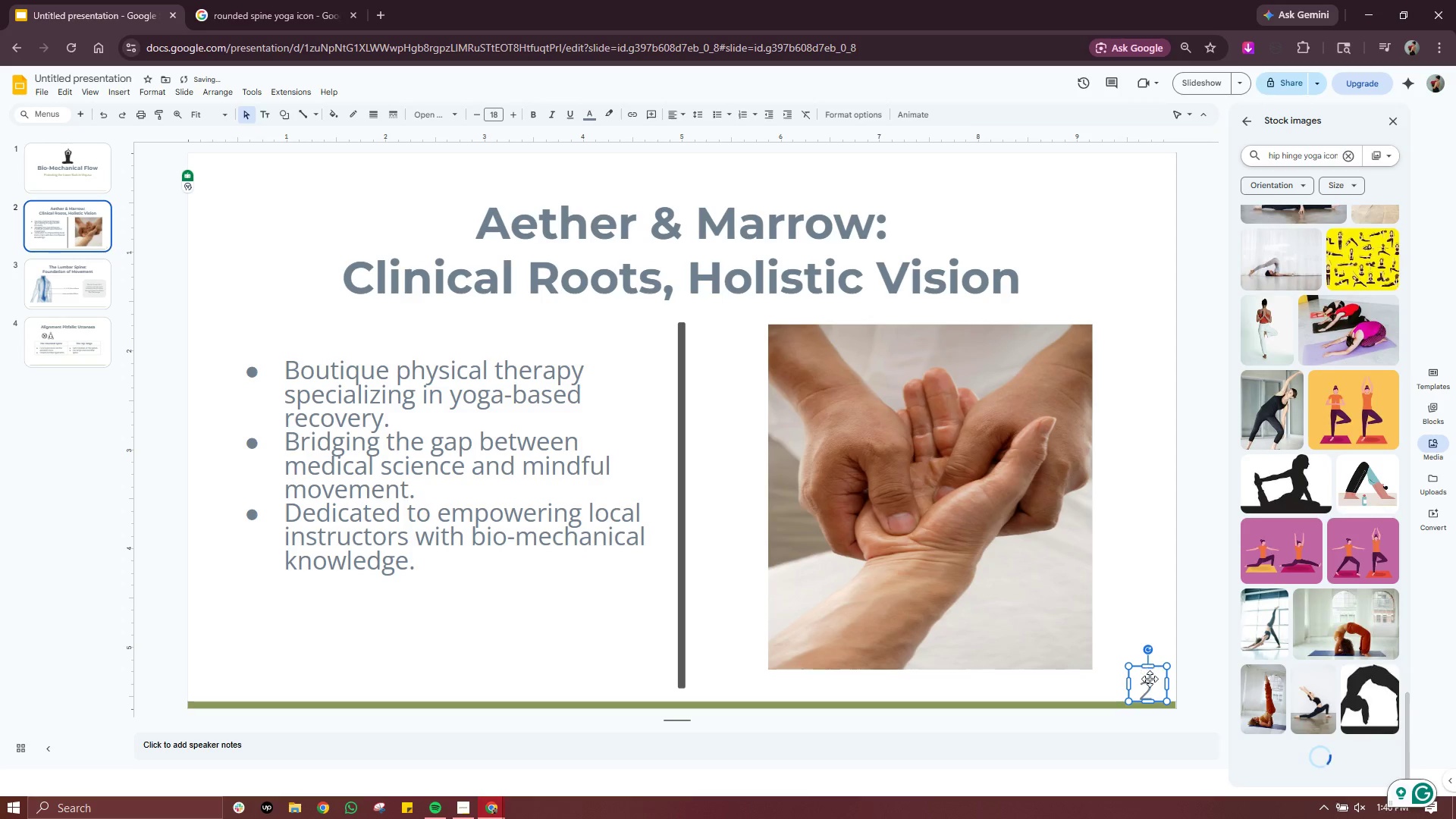 
double_click([1150, 690])
 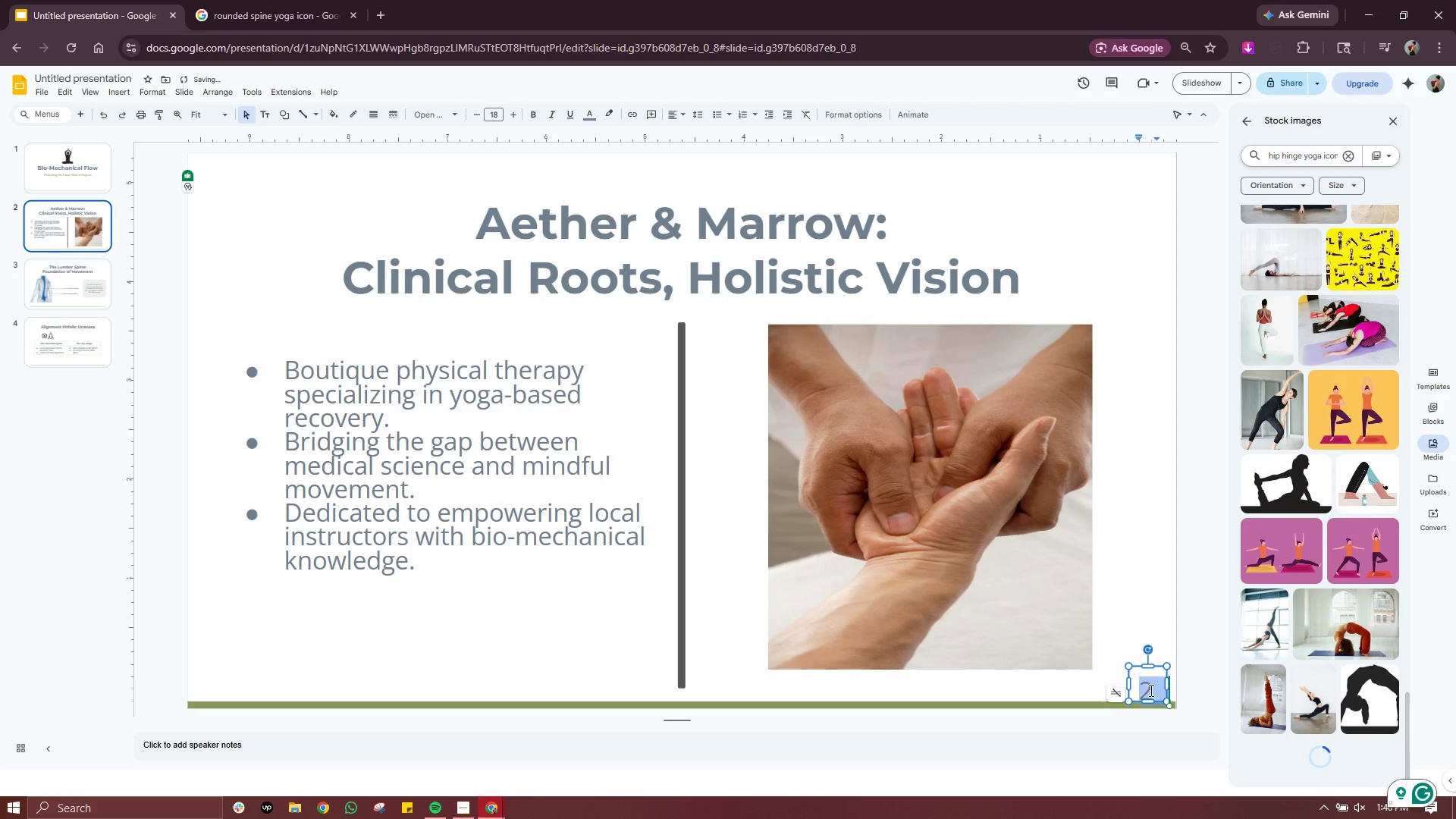 
triple_click([1150, 690])
 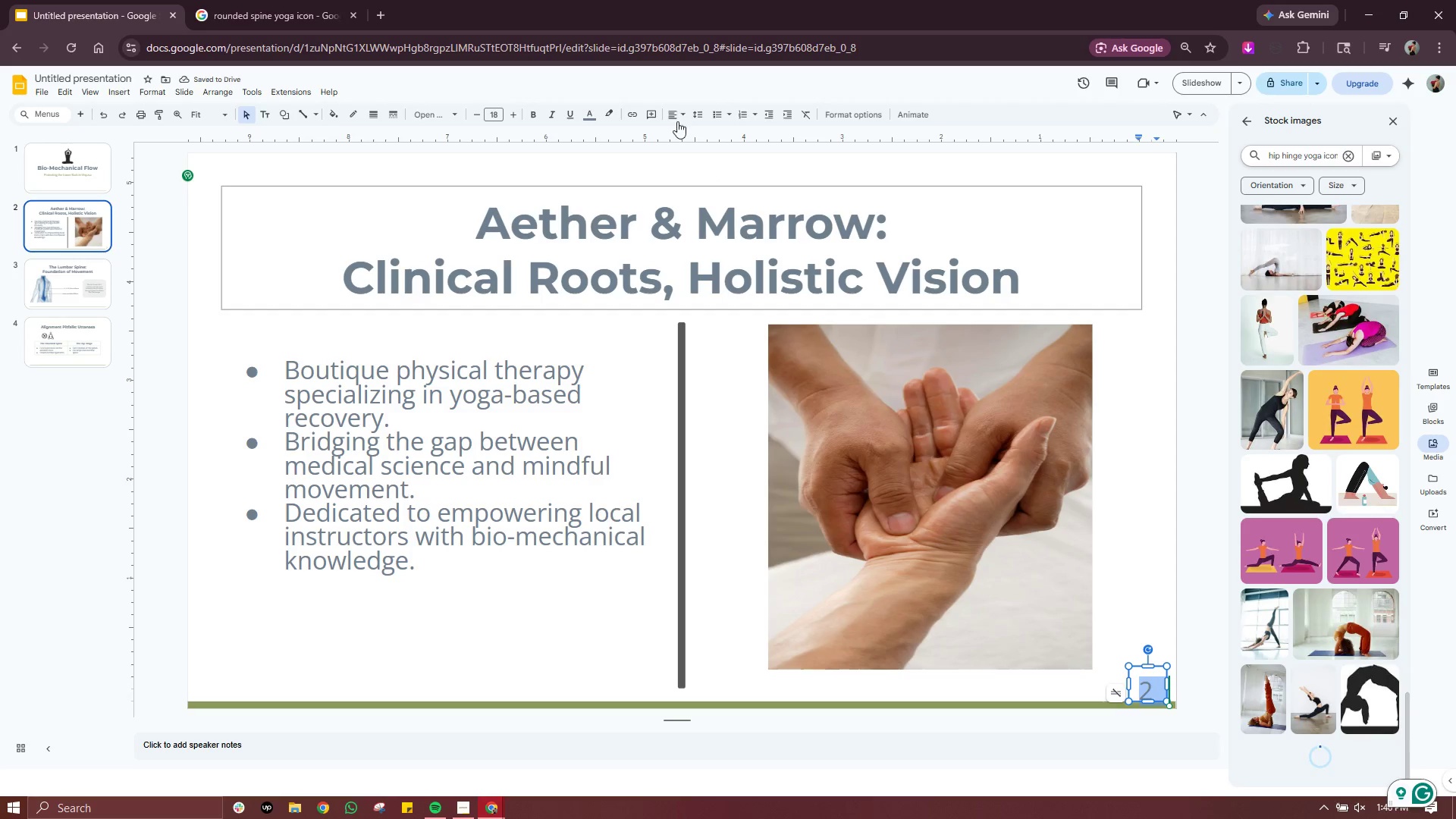 
left_click([673, 118])
 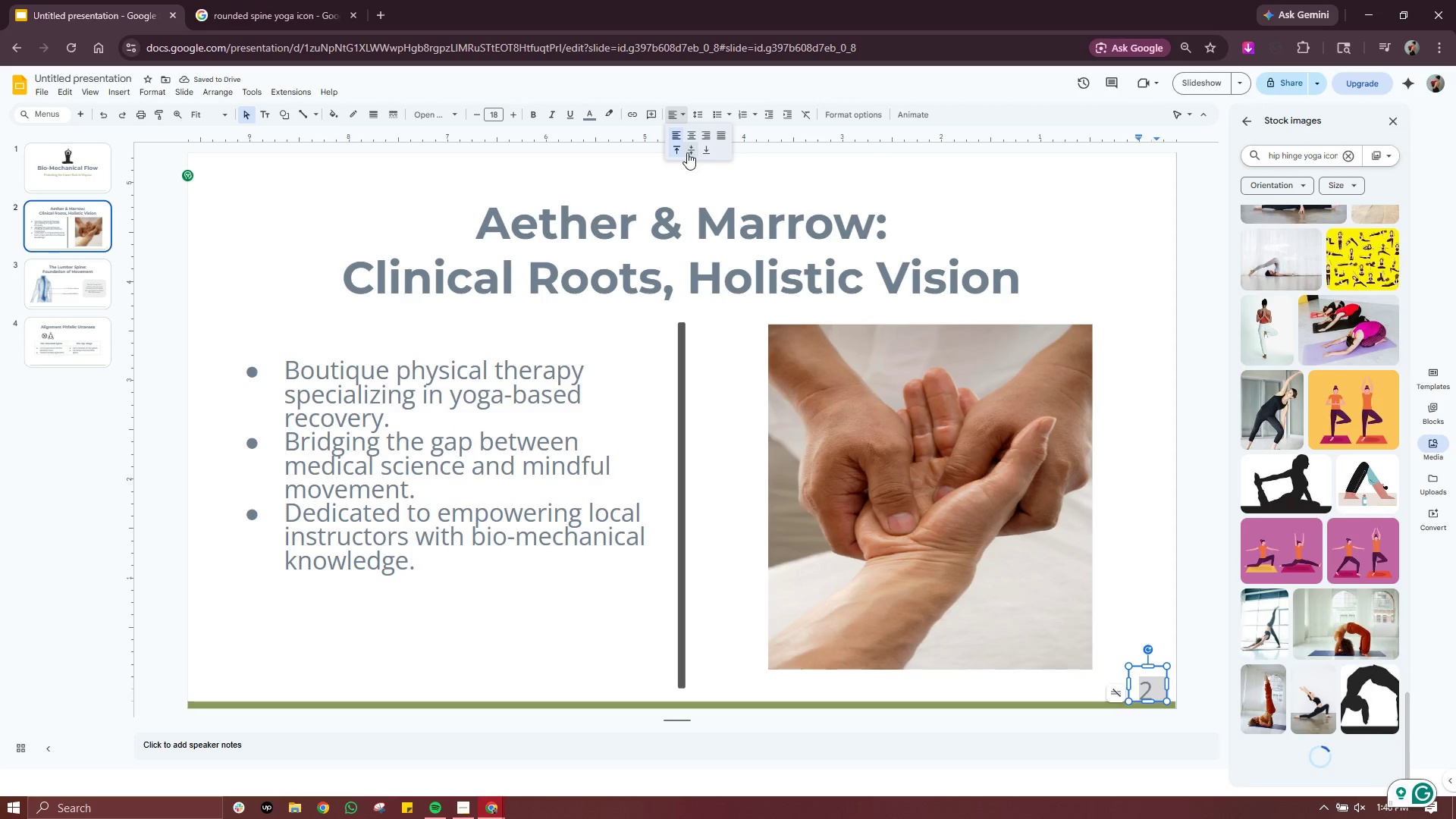 
left_click([678, 148])
 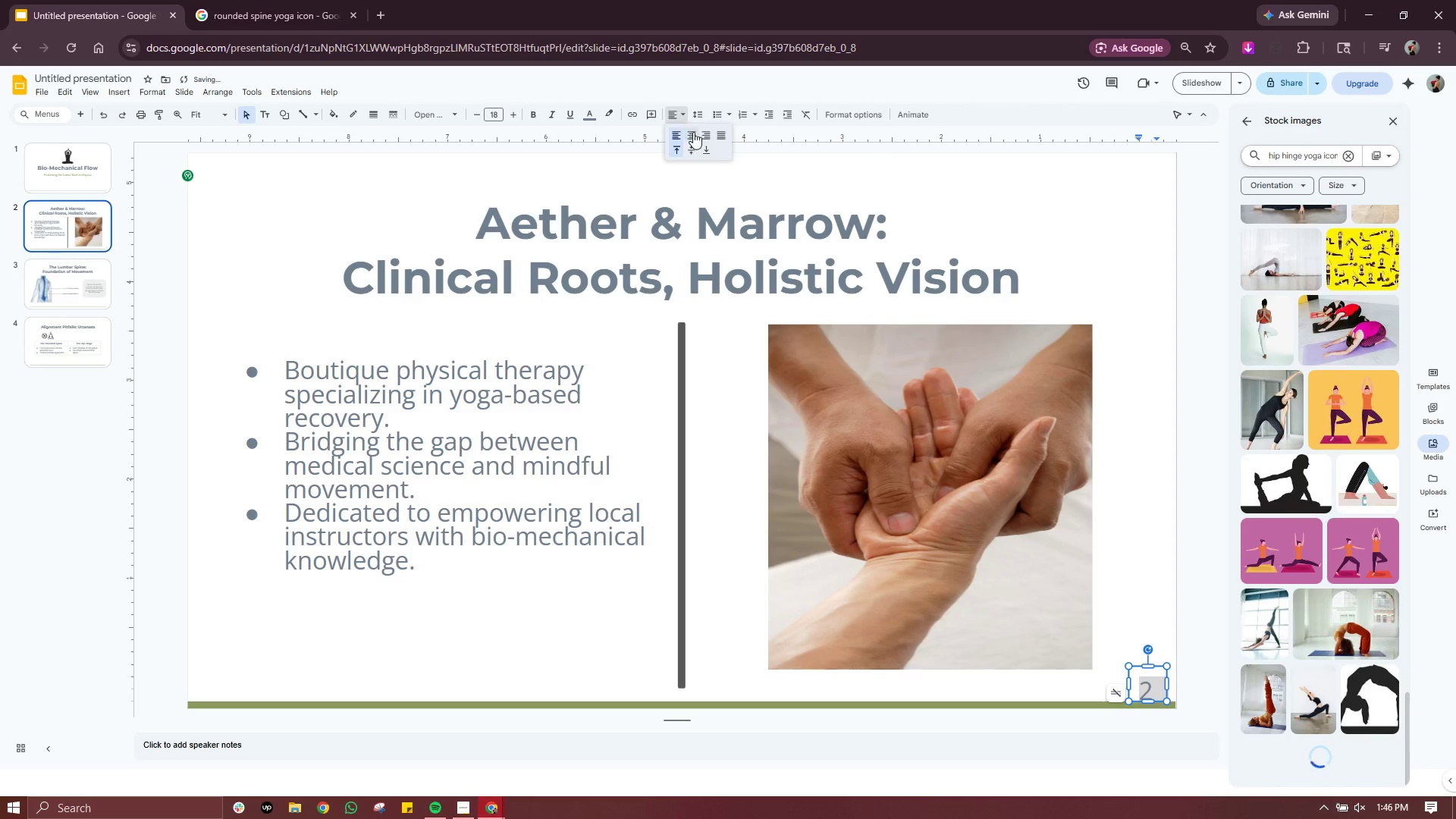 
left_click([692, 136])
 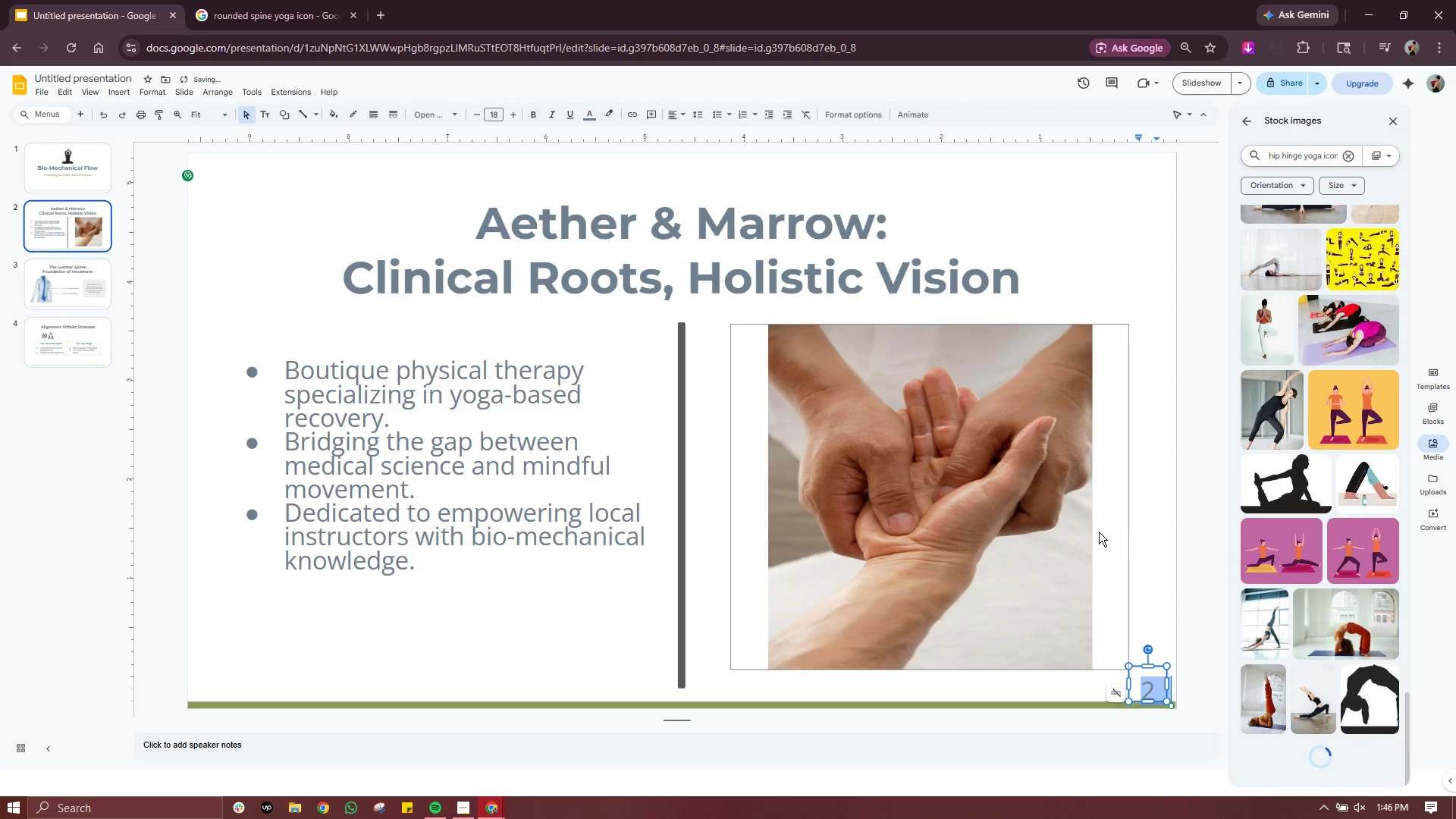 
left_click([1159, 585])
 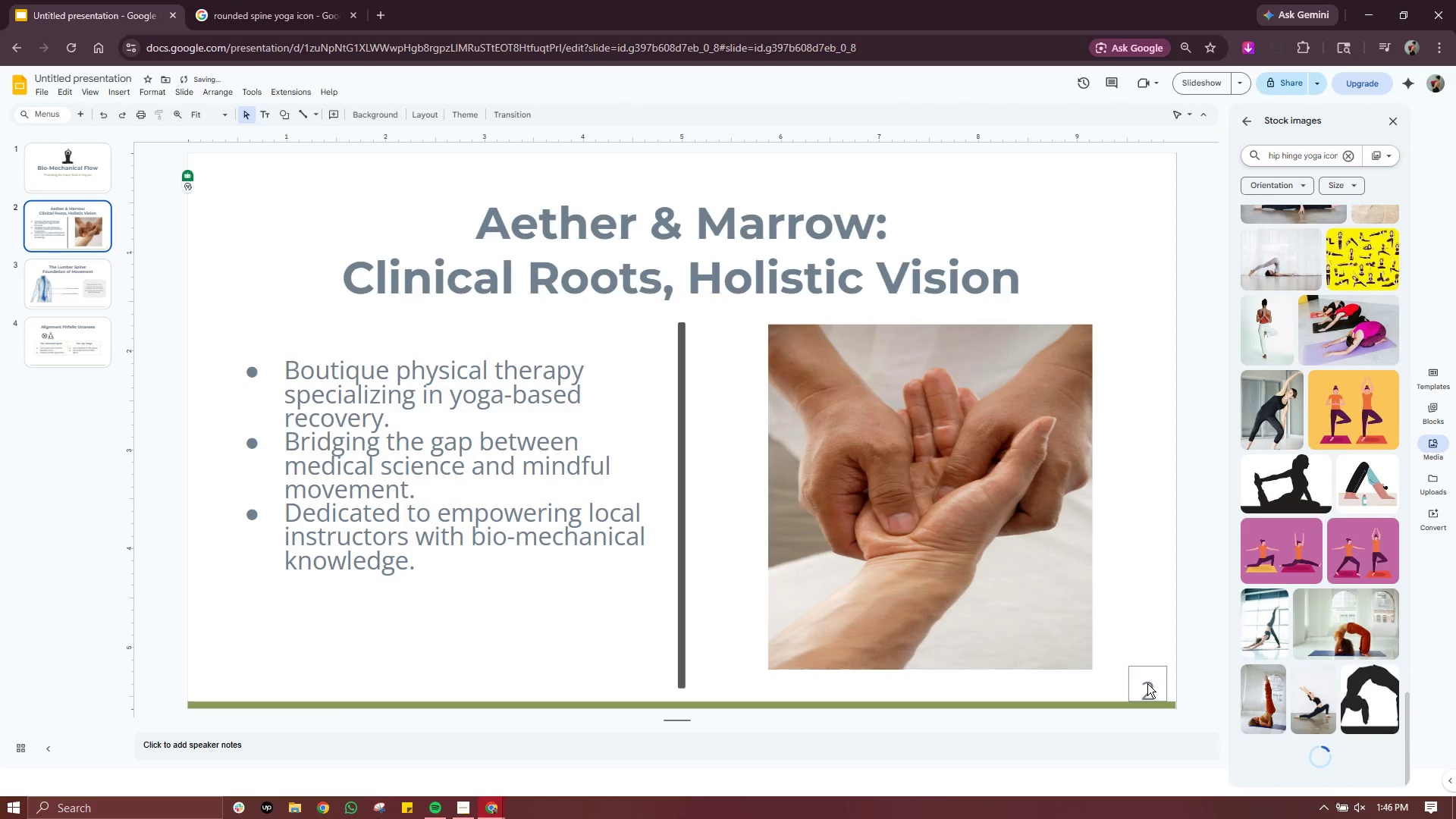 
left_click([1147, 685])
 